 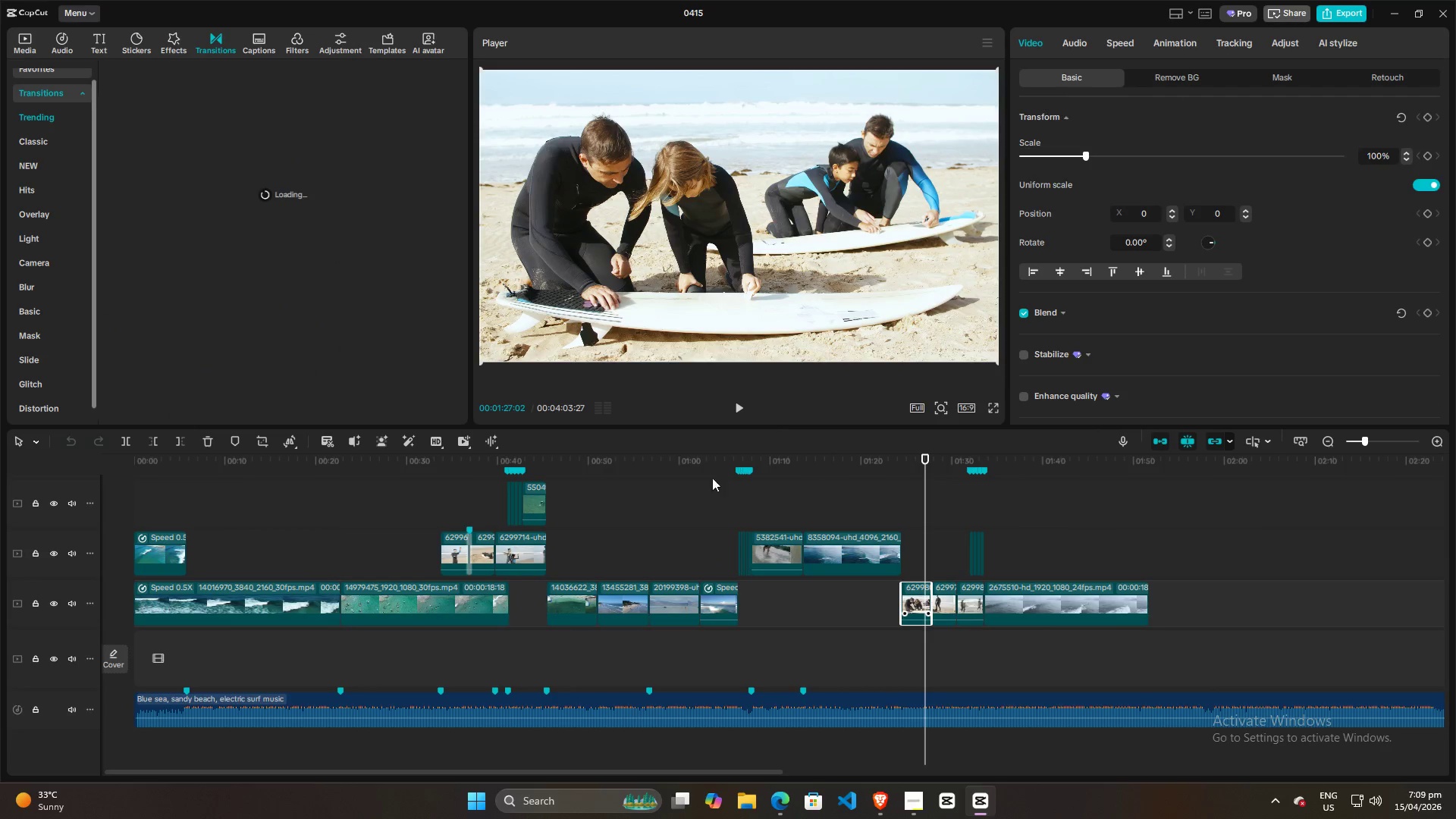 
left_click([193, 81])
 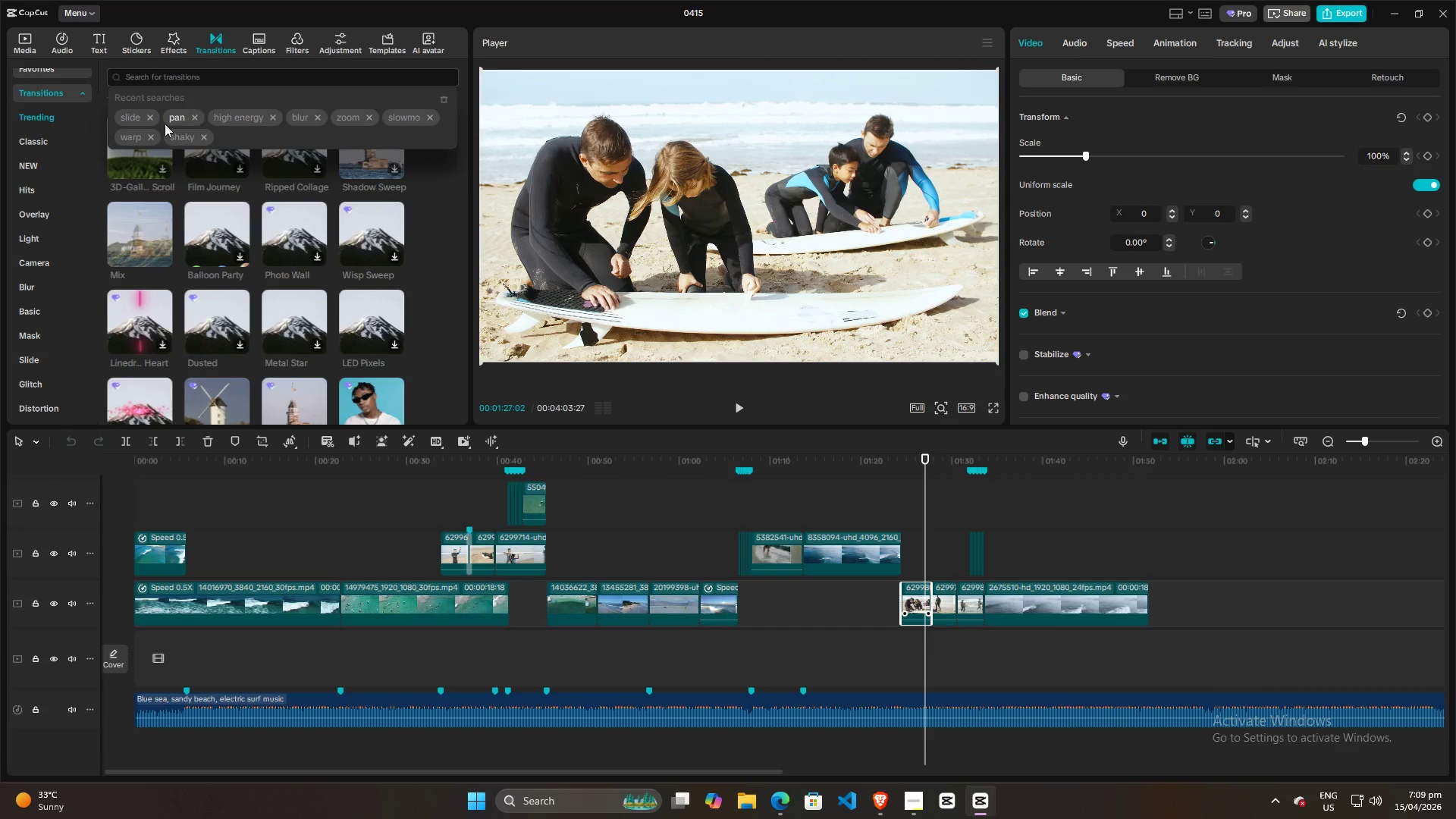 
left_click([126, 119])
 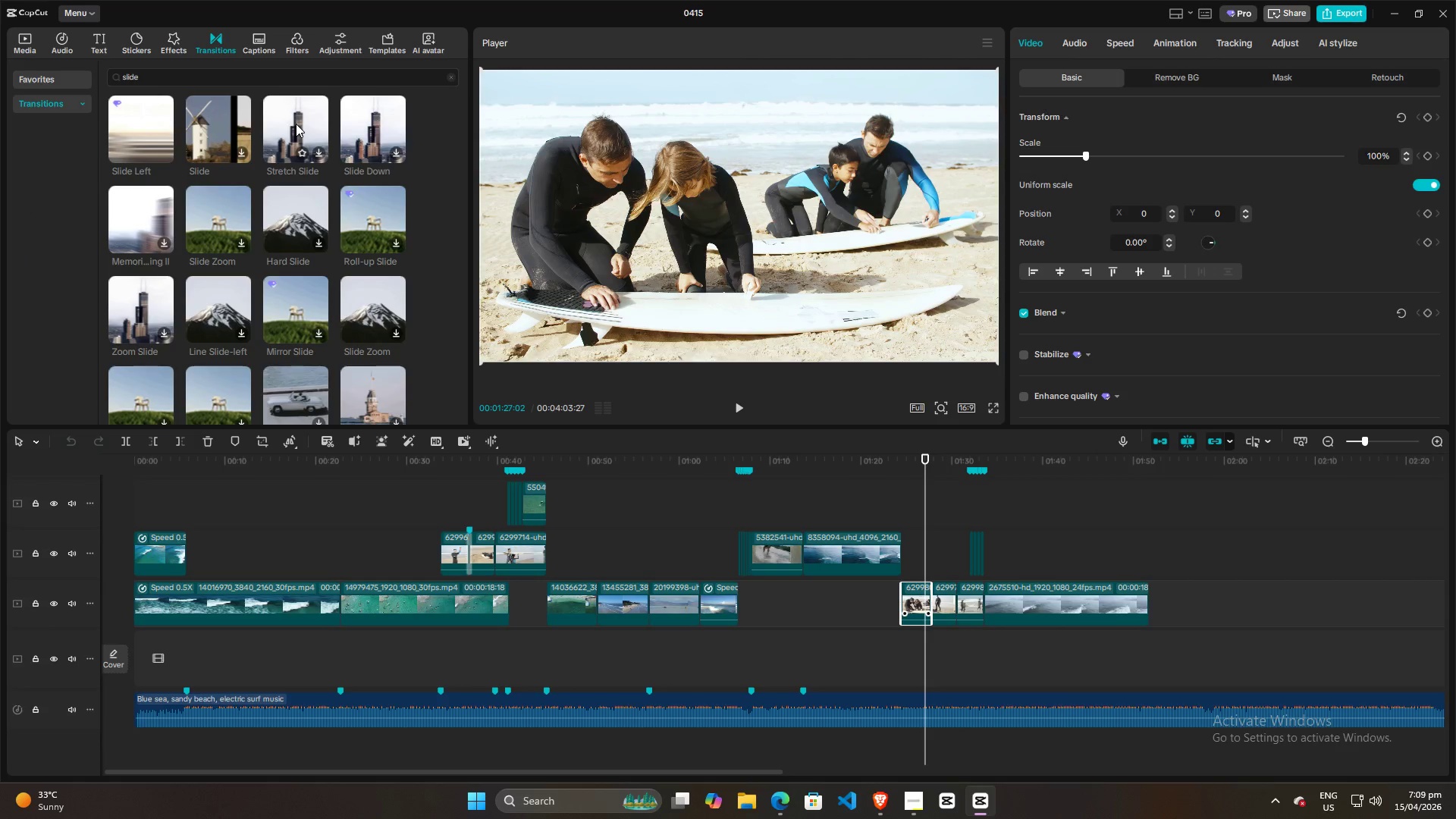 
mouse_move([202, 123])
 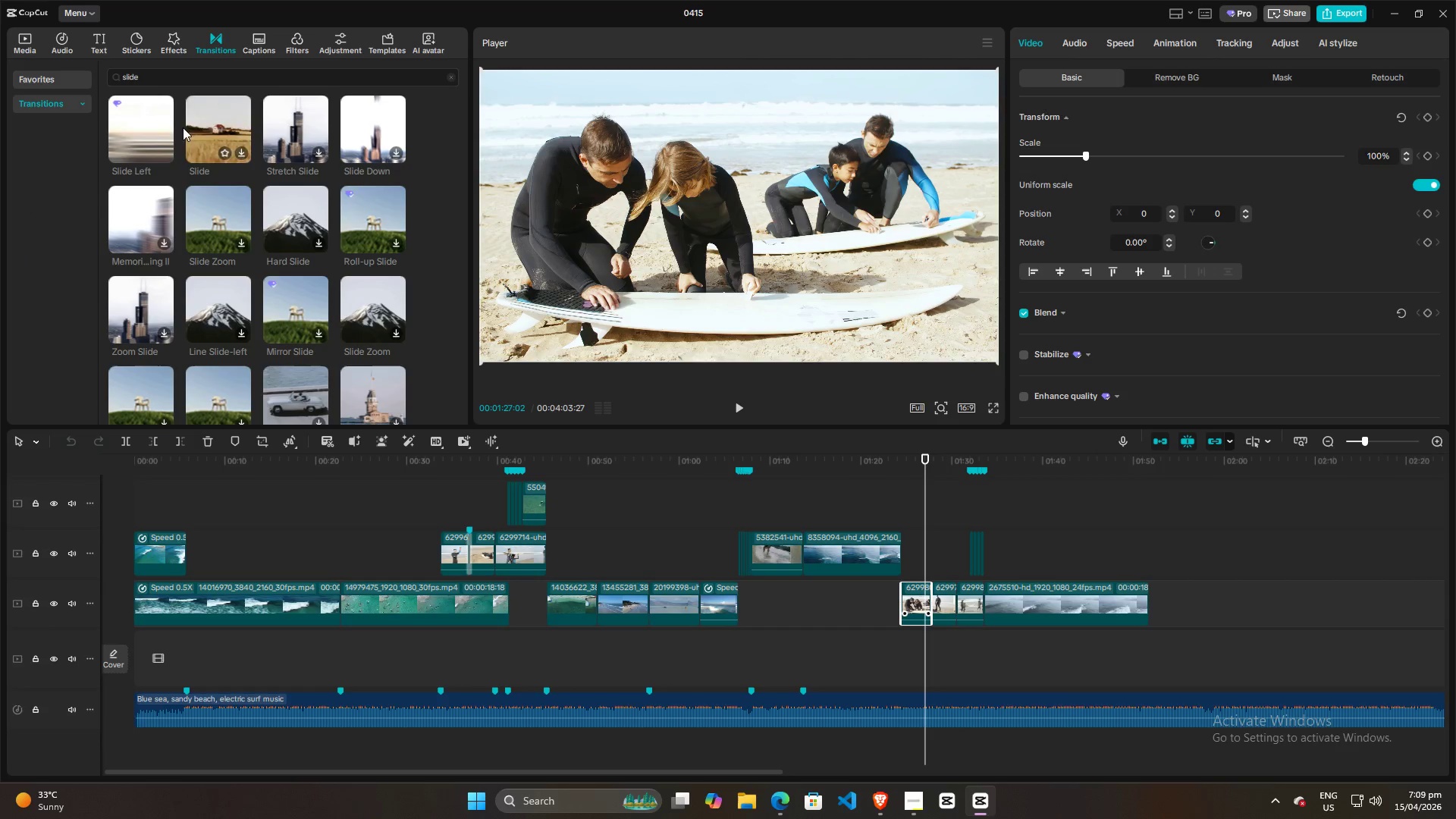 
mouse_move([139, 130])
 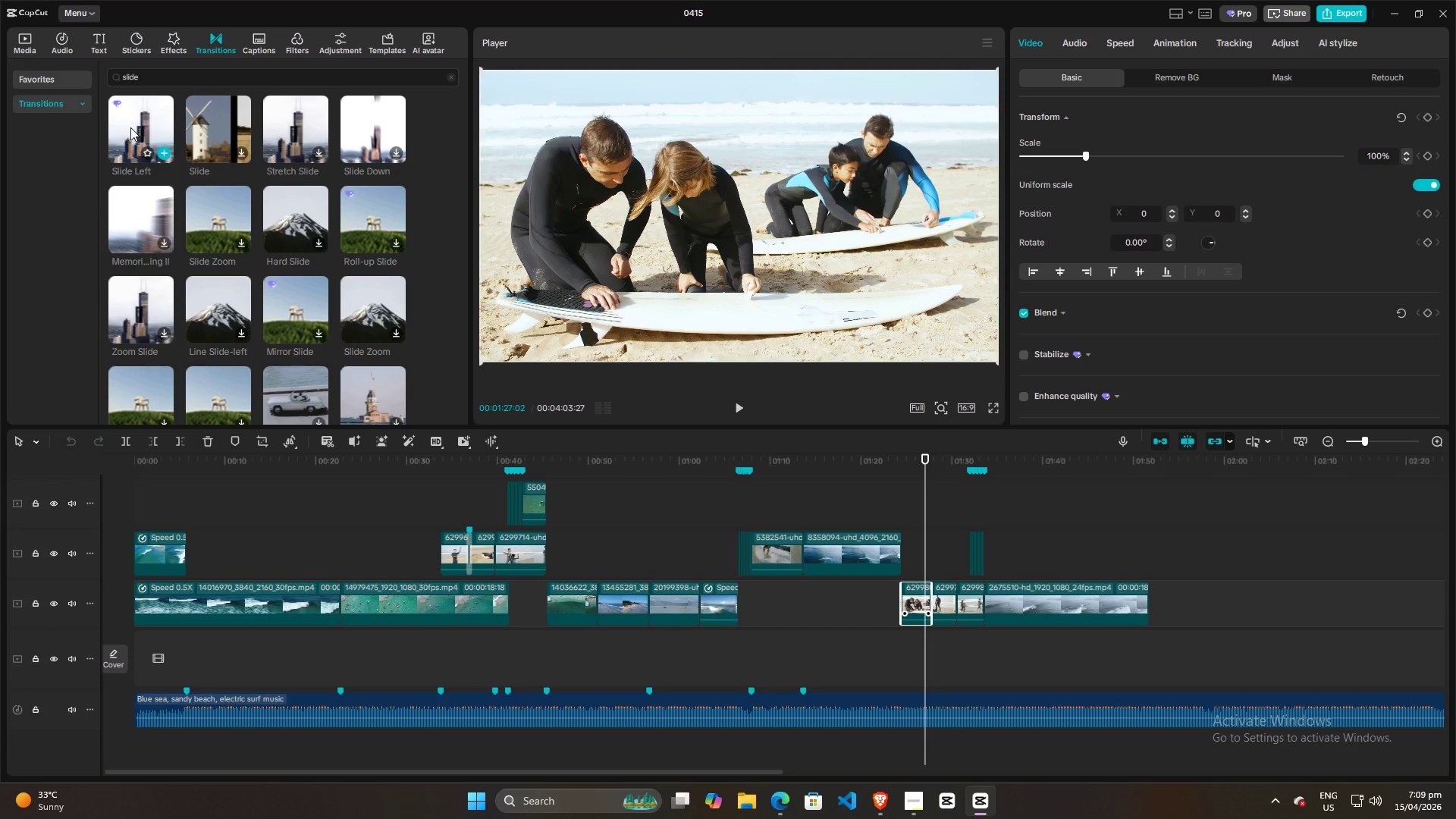 
left_click_drag(start_coordinate=[130, 127], to_coordinate=[928, 604])
 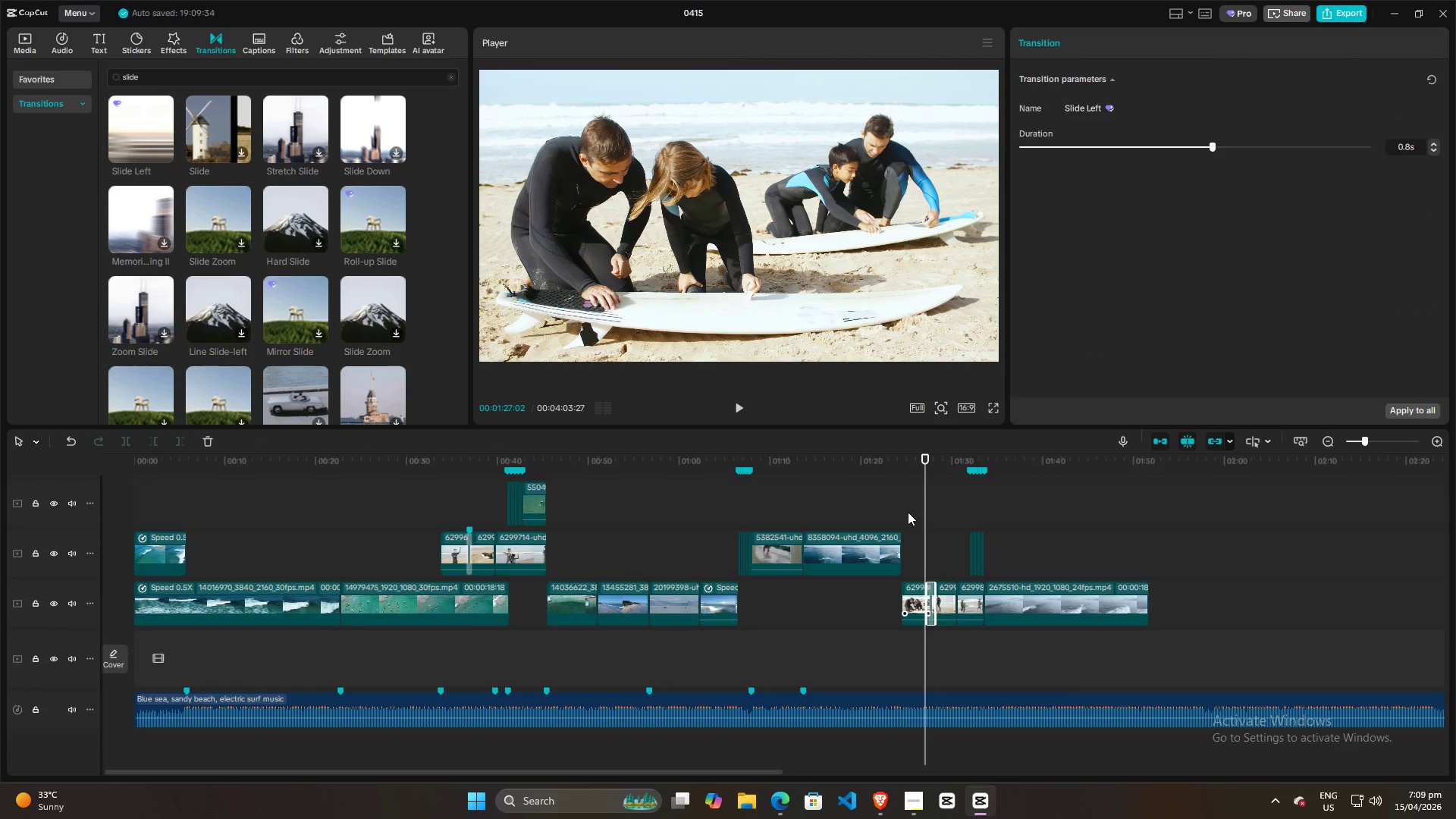 
left_click([908, 512])
 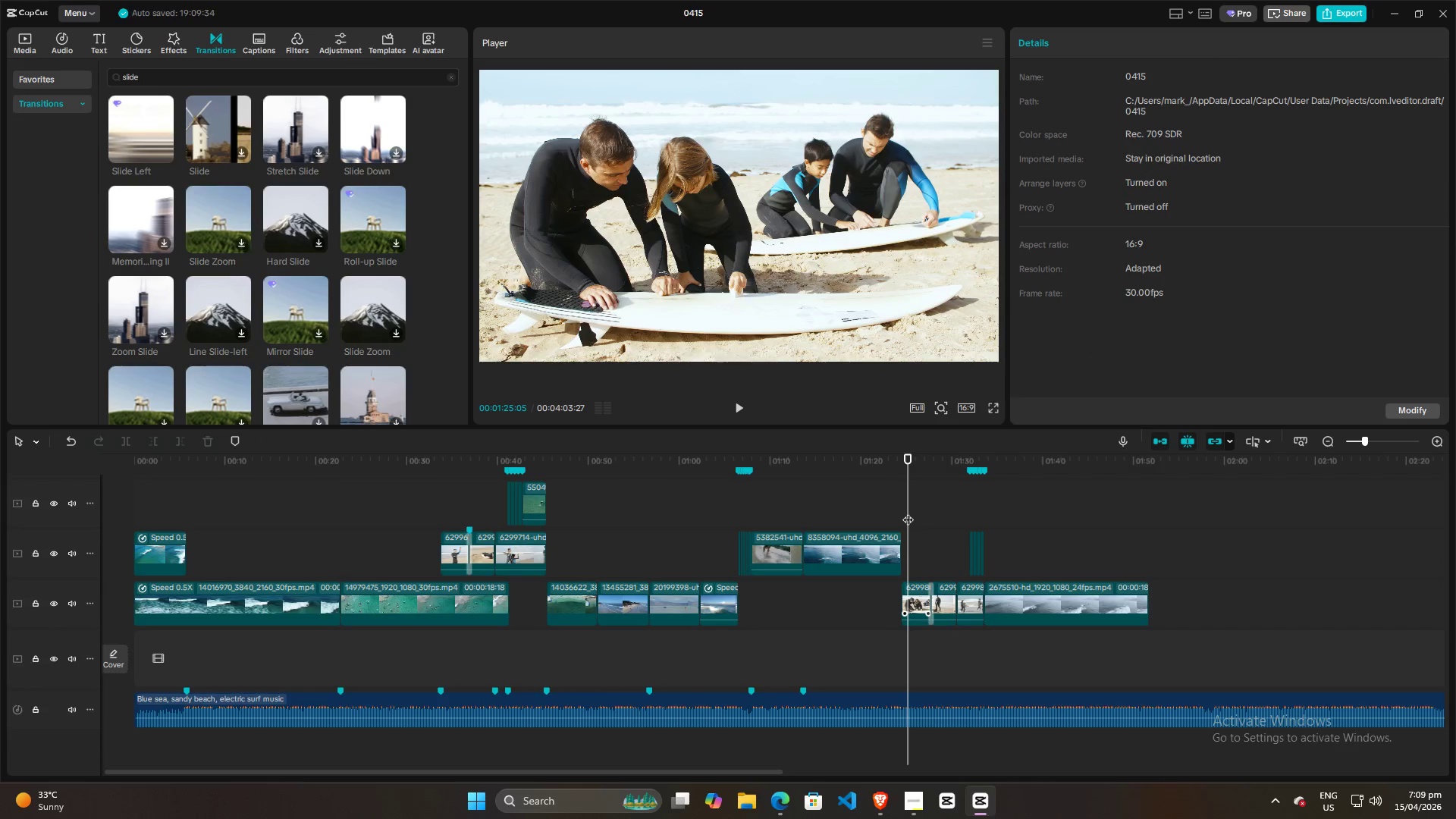 
key(Space)
 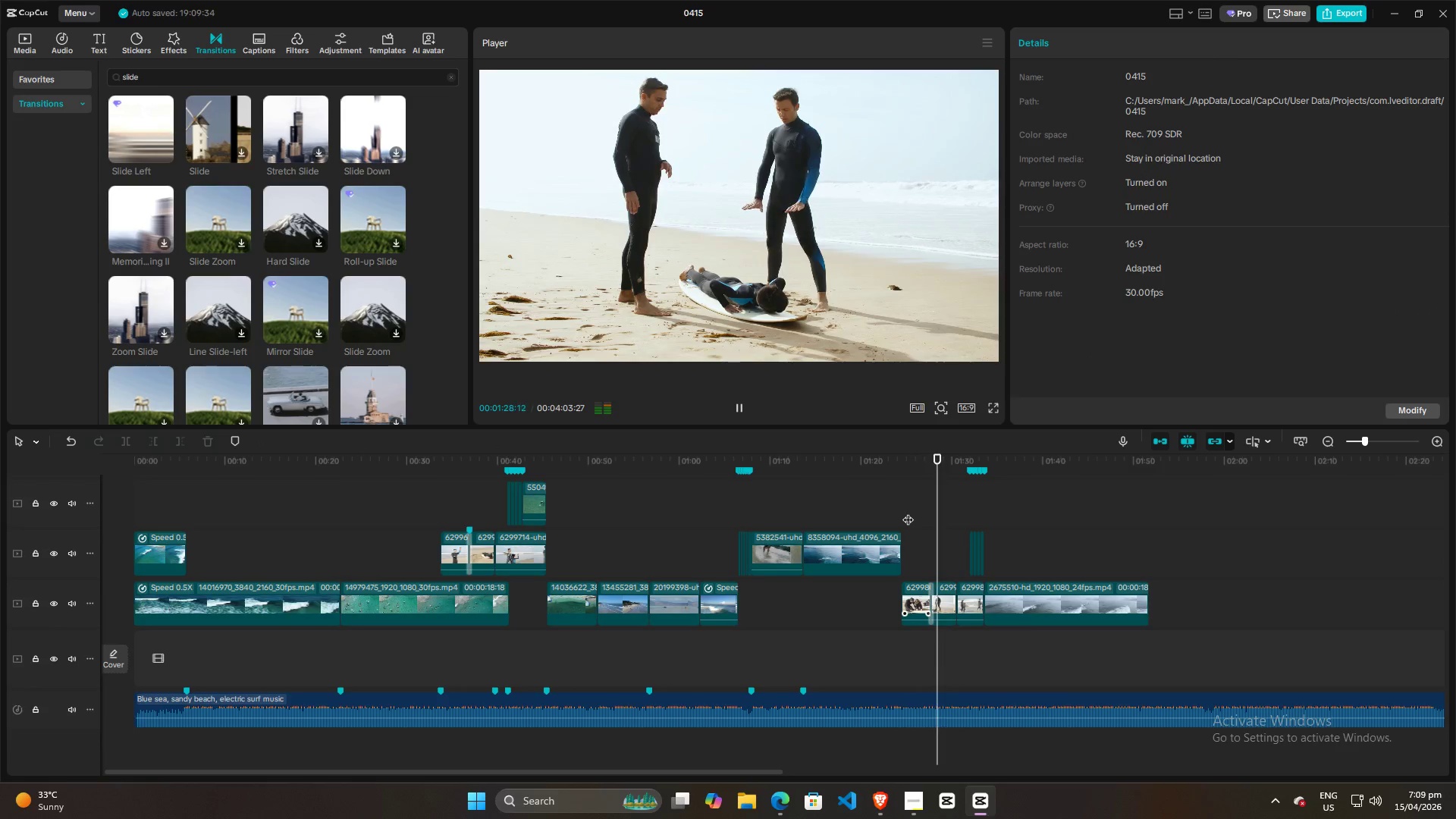 
left_click([449, 507])
 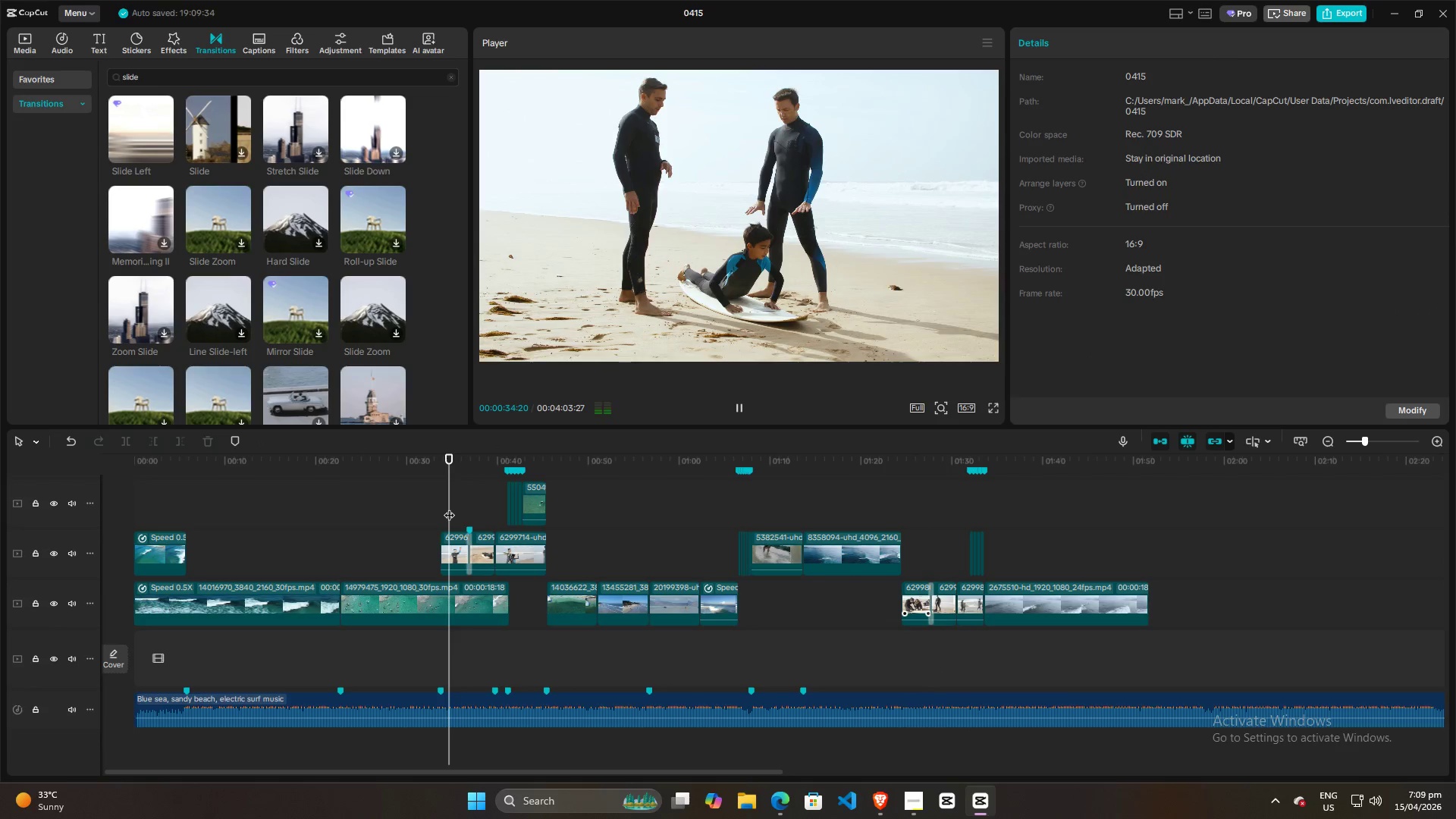 
key(Space)
 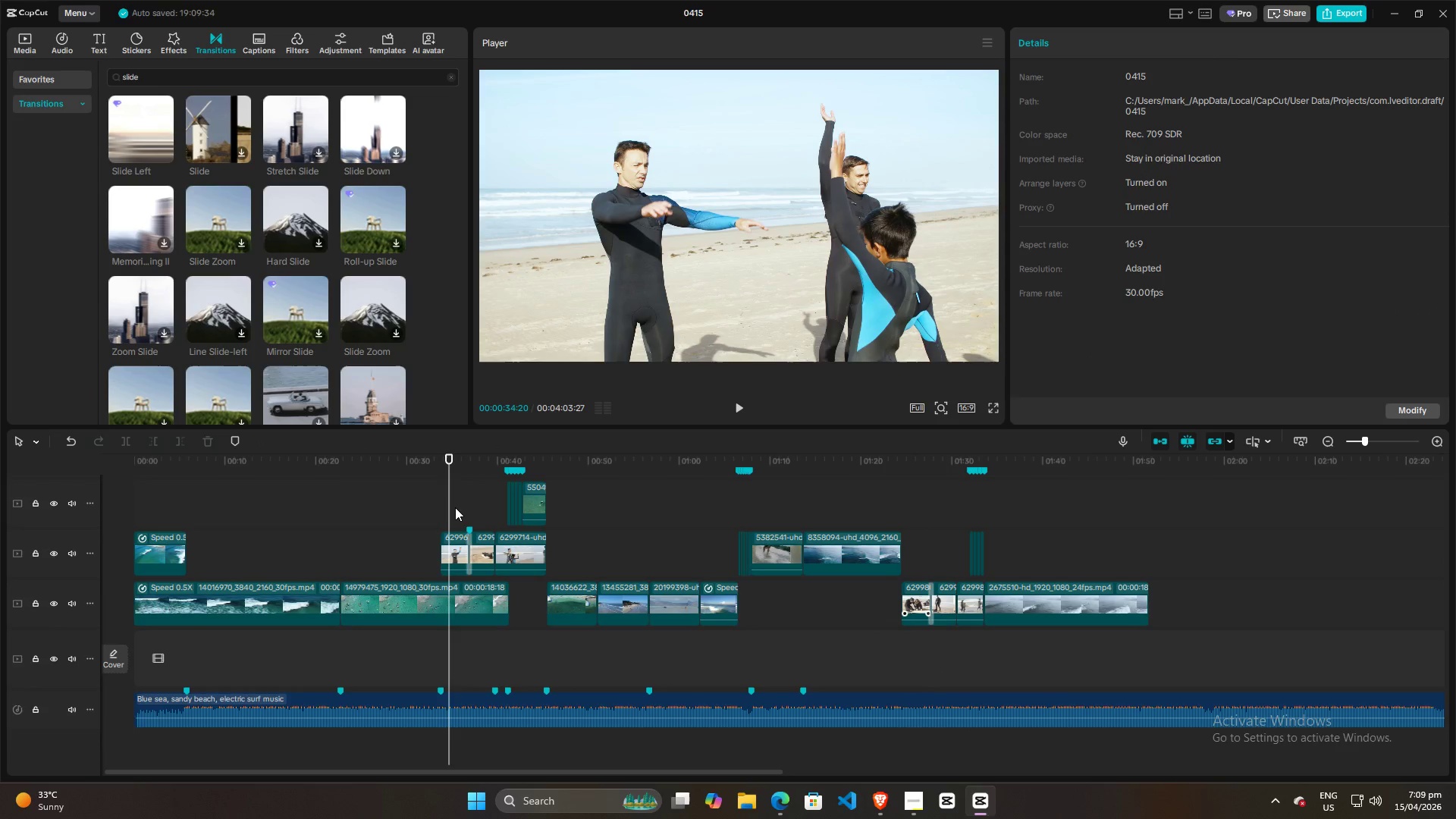 
key(Space)
 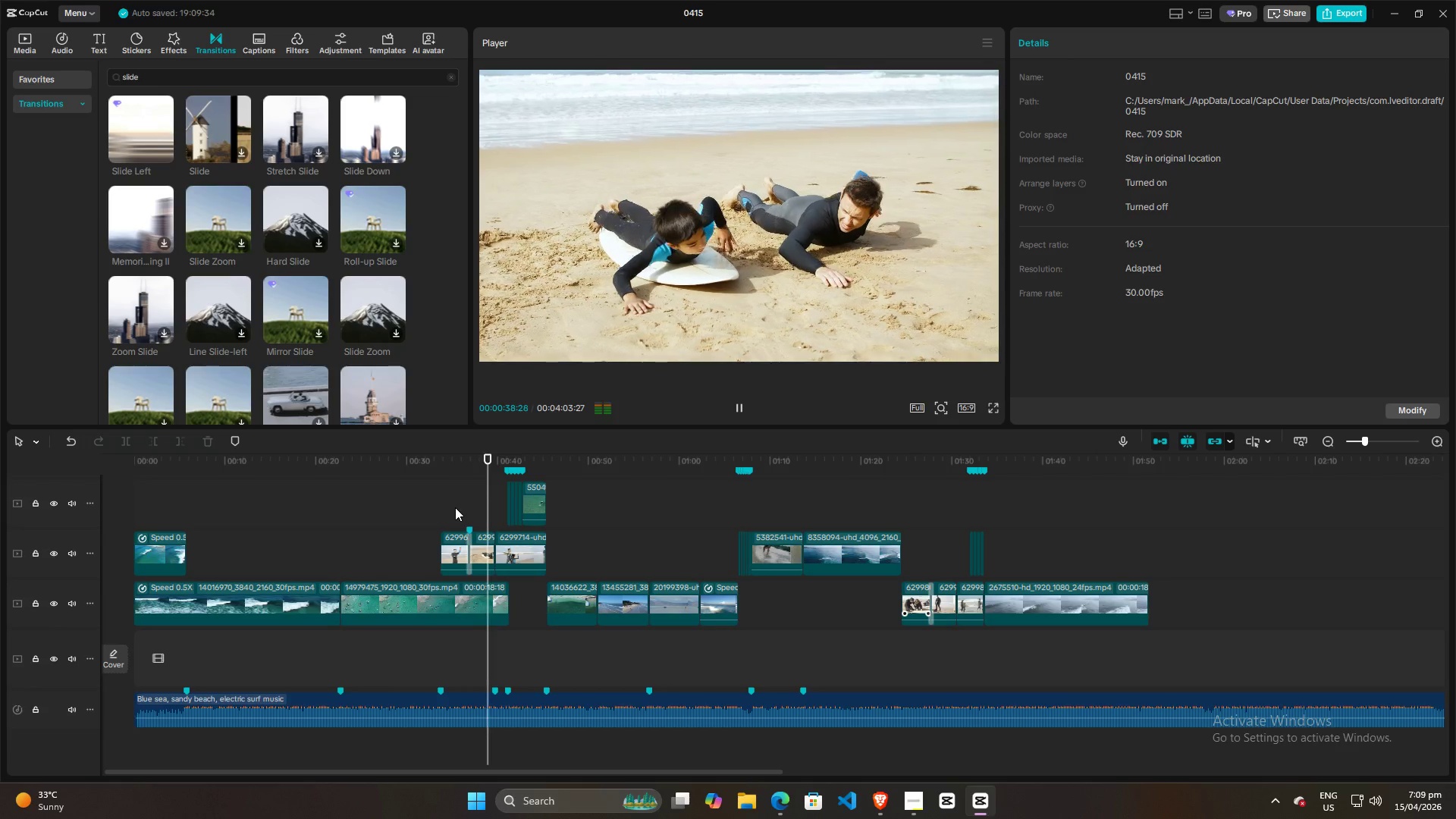 
wait(5.7)
 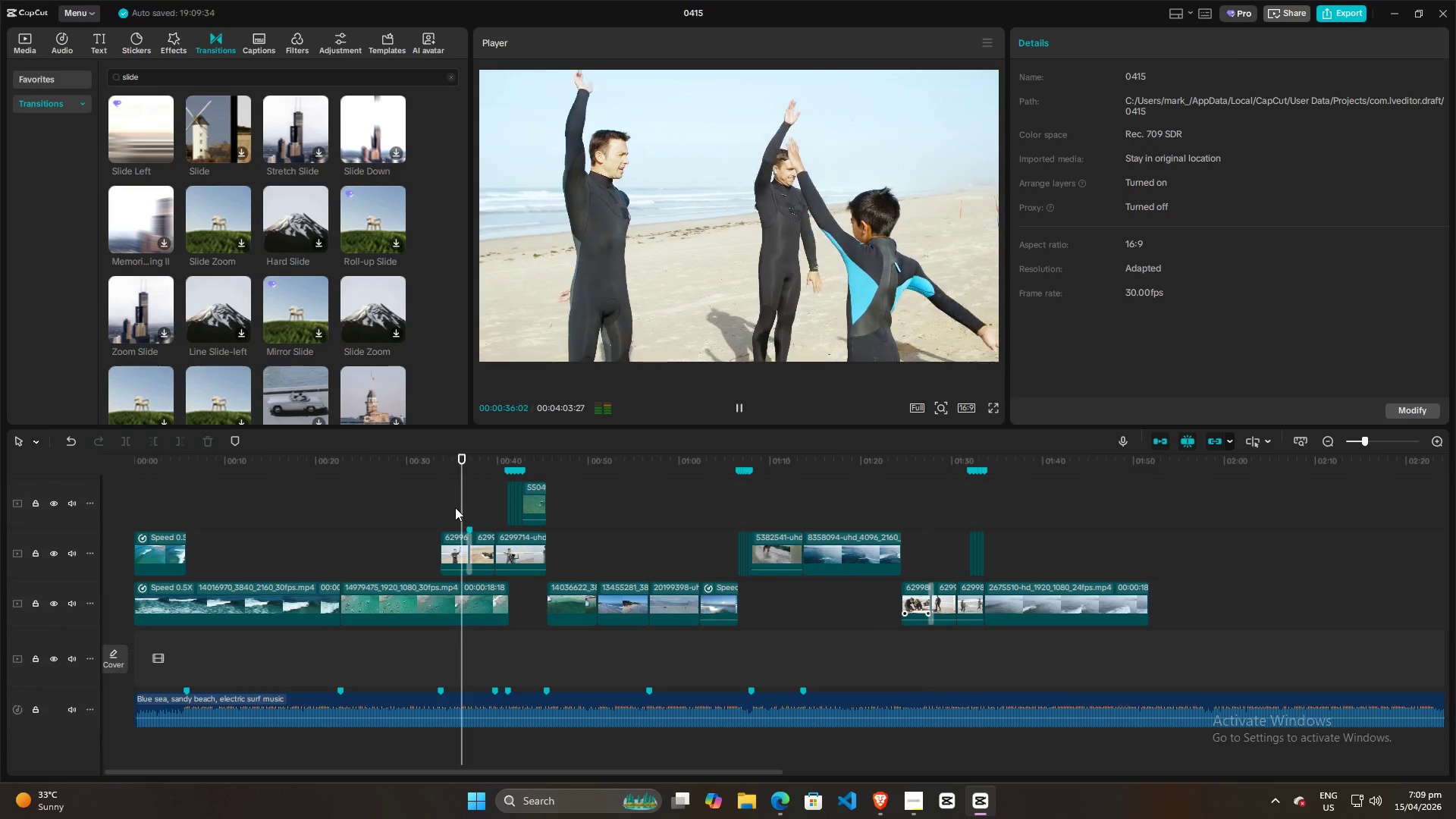 
key(Space)
 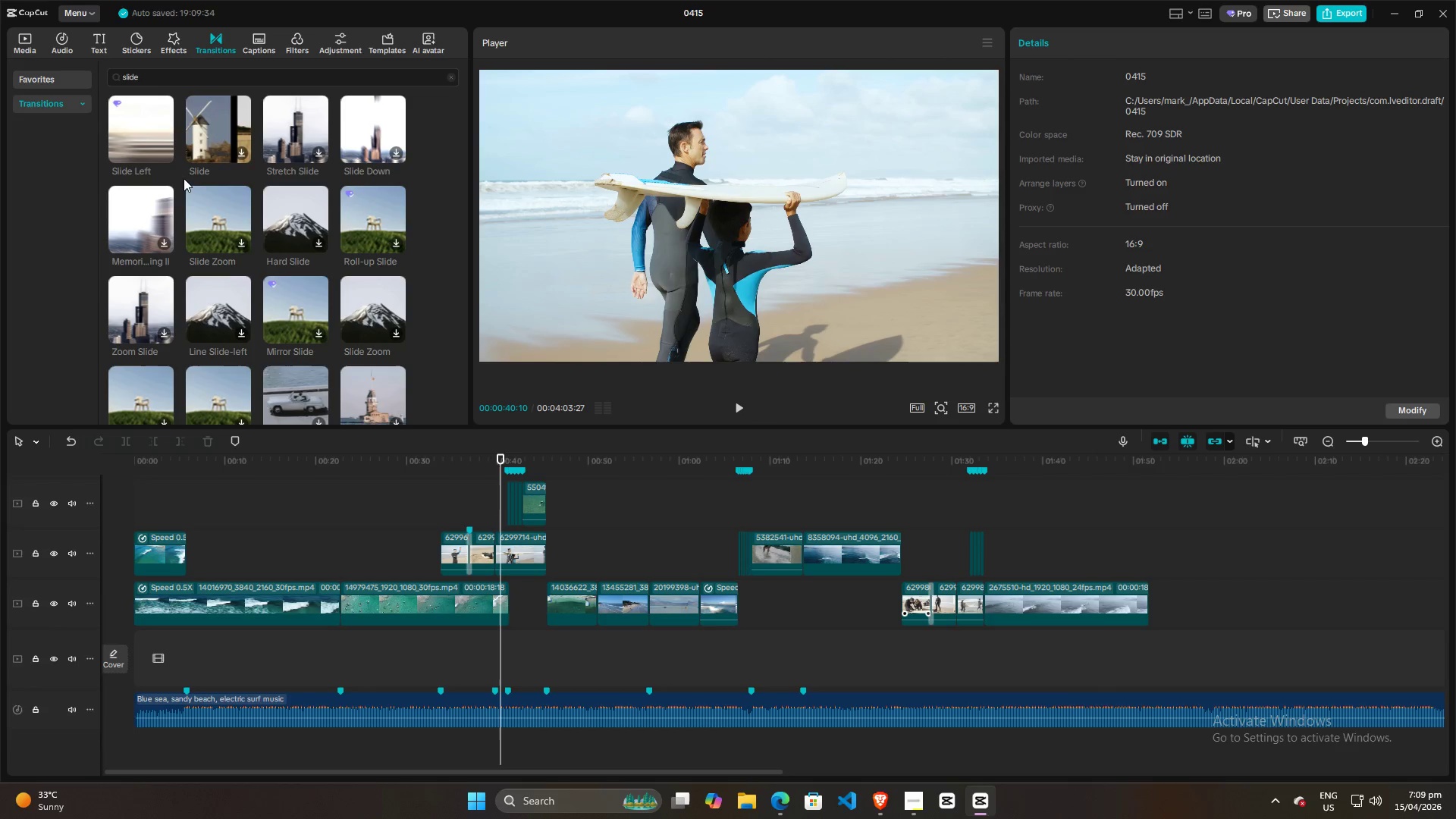 
left_click_drag(start_coordinate=[139, 133], to_coordinate=[491, 551])
 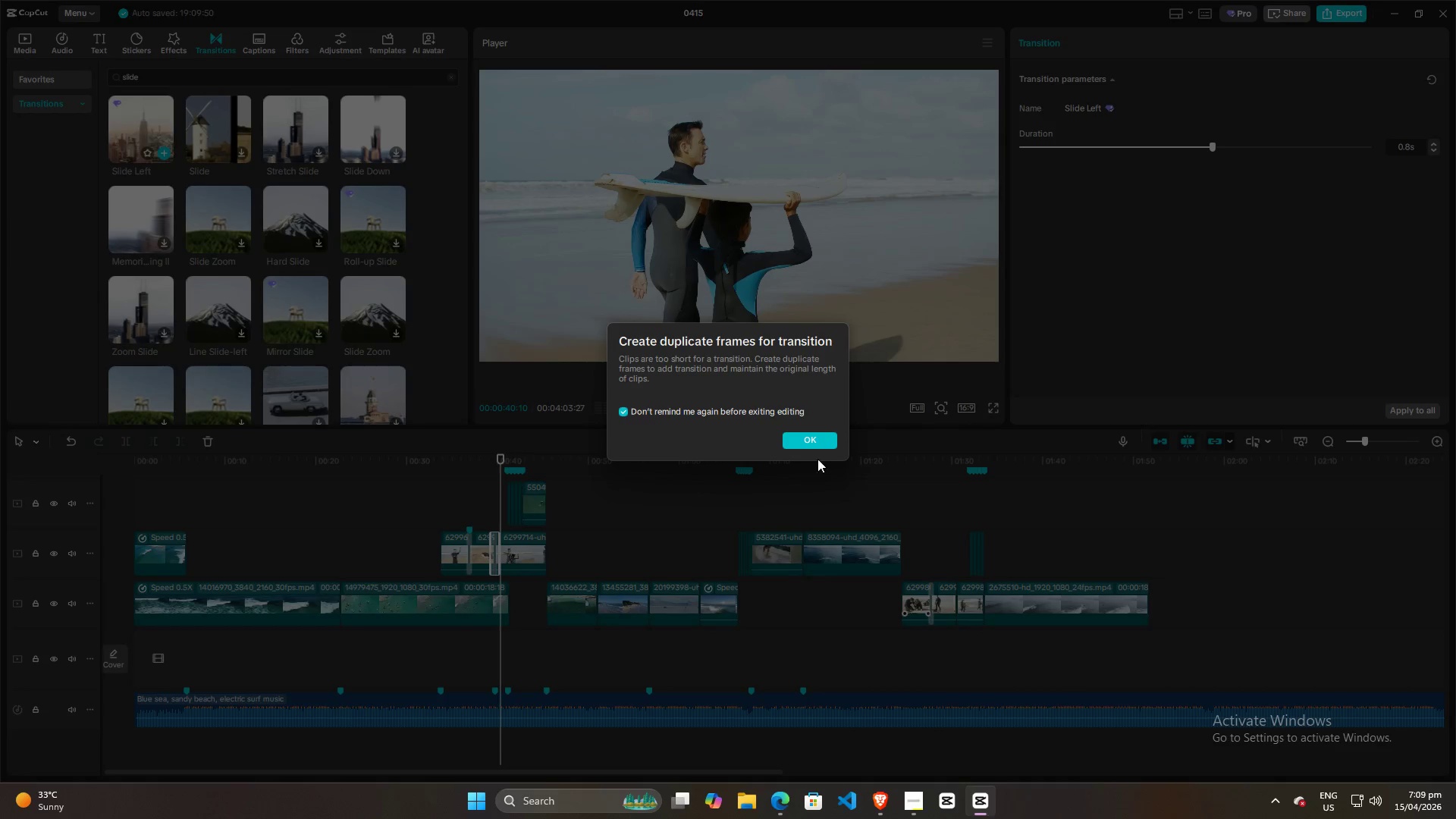 
left_click([821, 440])
 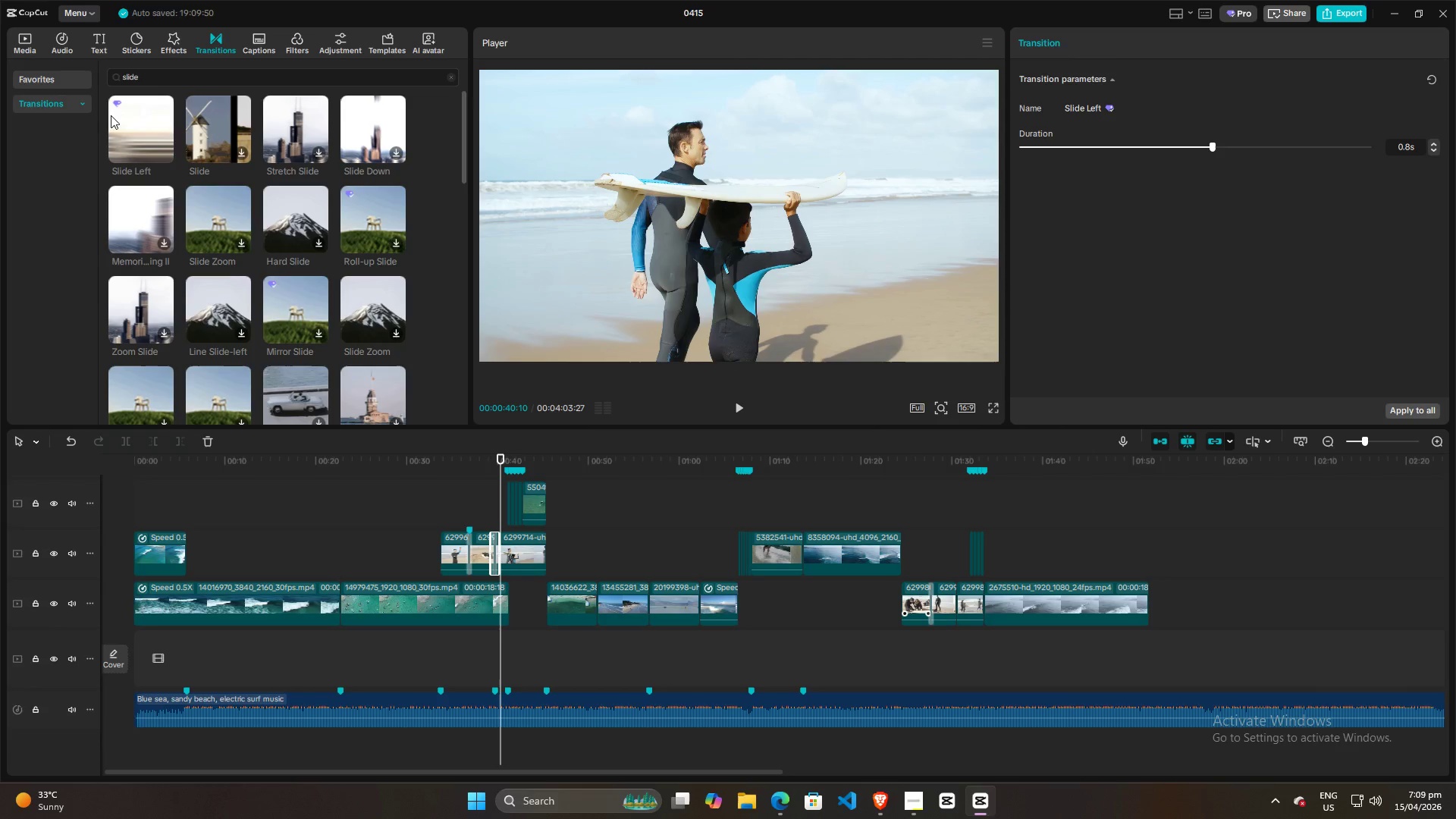 
left_click_drag(start_coordinate=[127, 119], to_coordinate=[954, 601])
 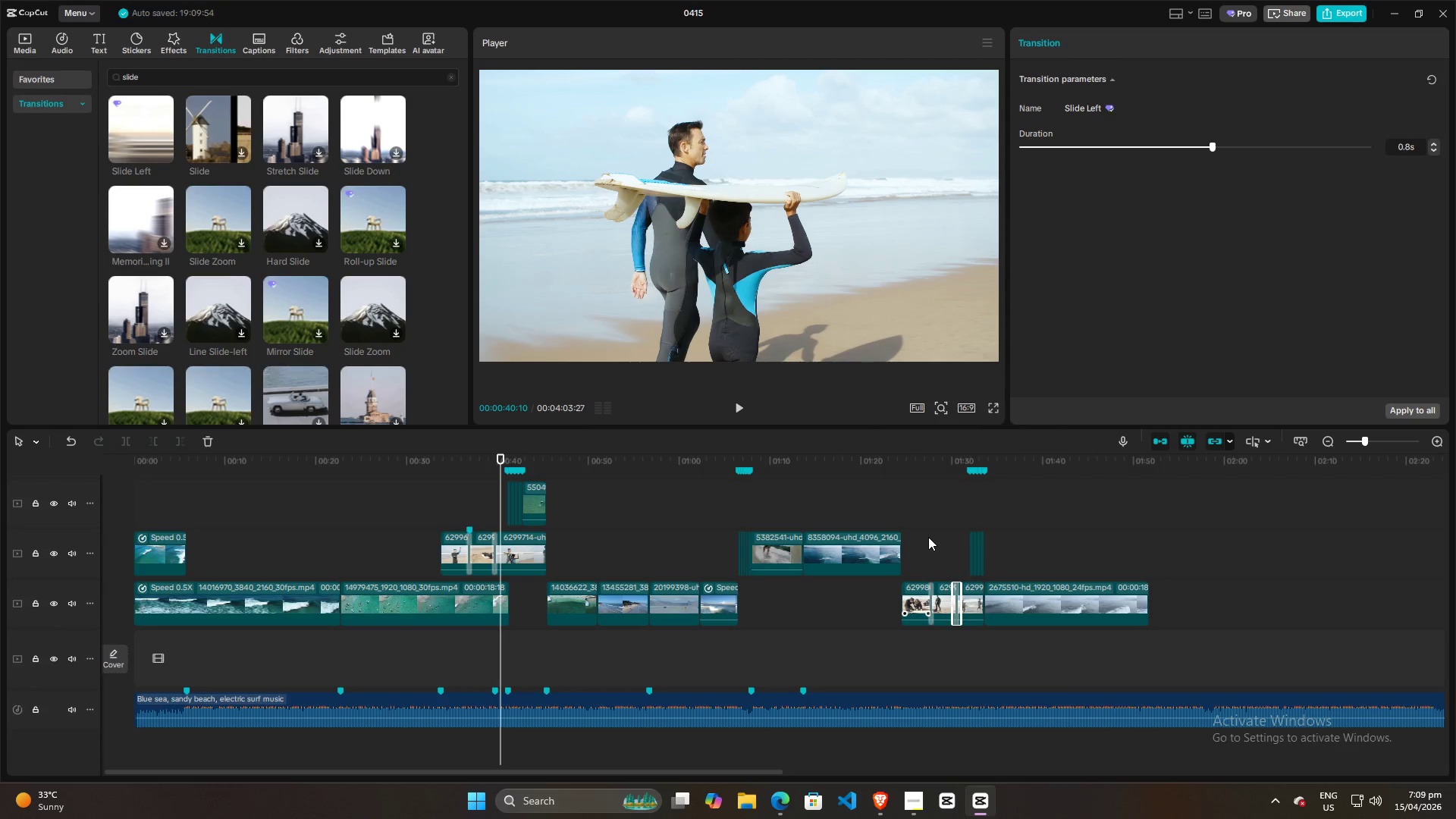 
left_click([928, 537])
 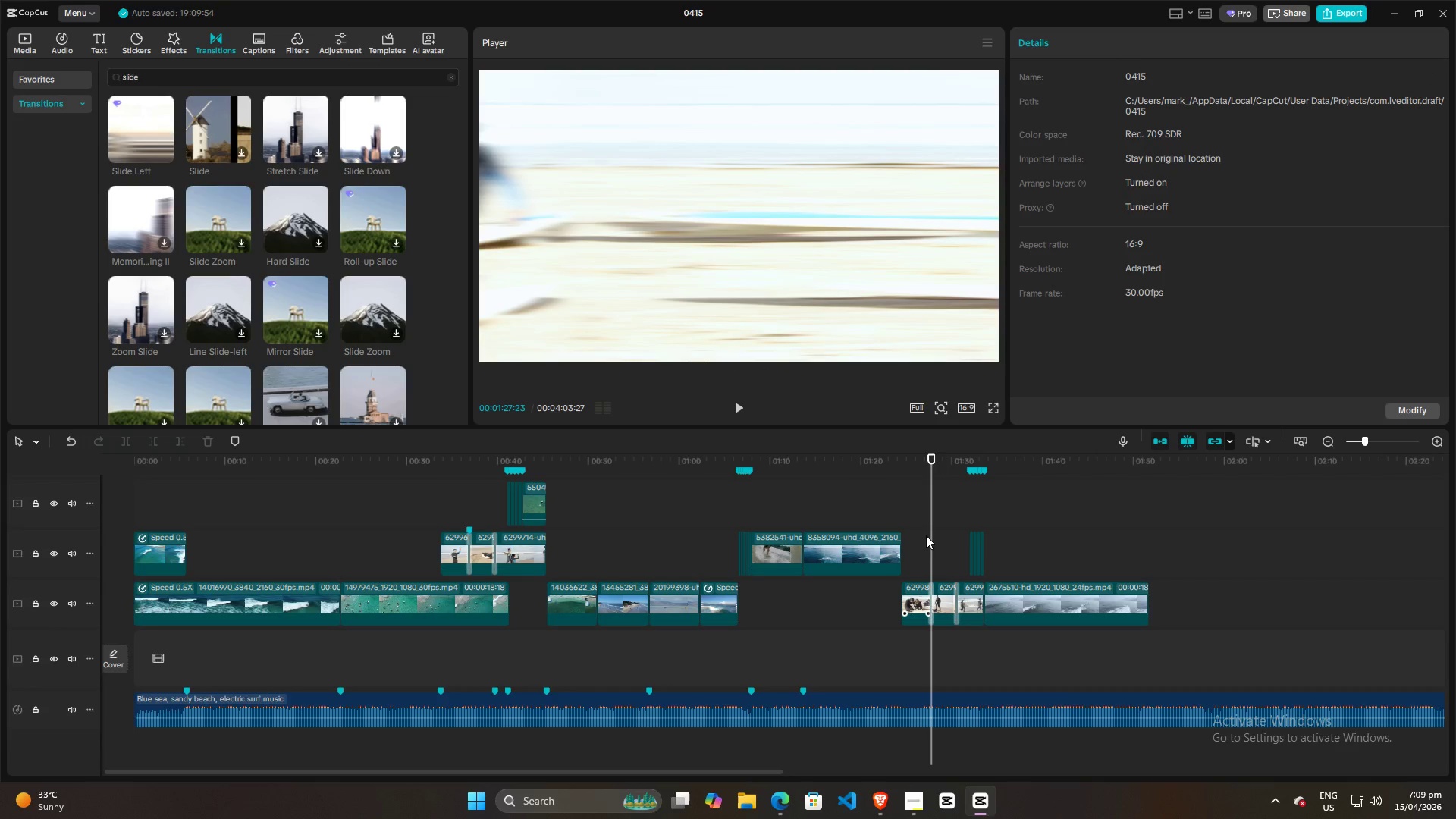 
left_click([924, 535])
 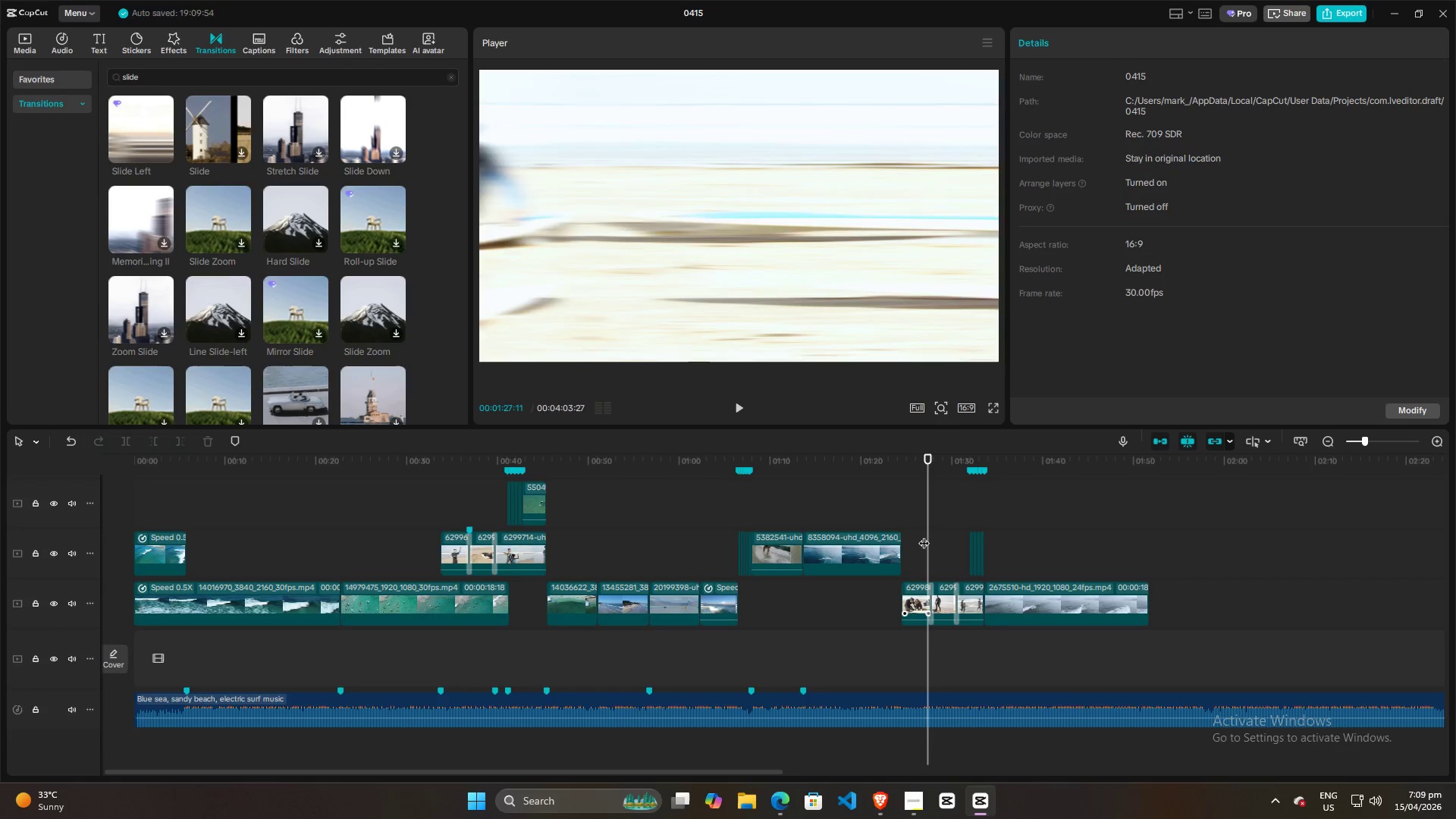 
key(Space)
 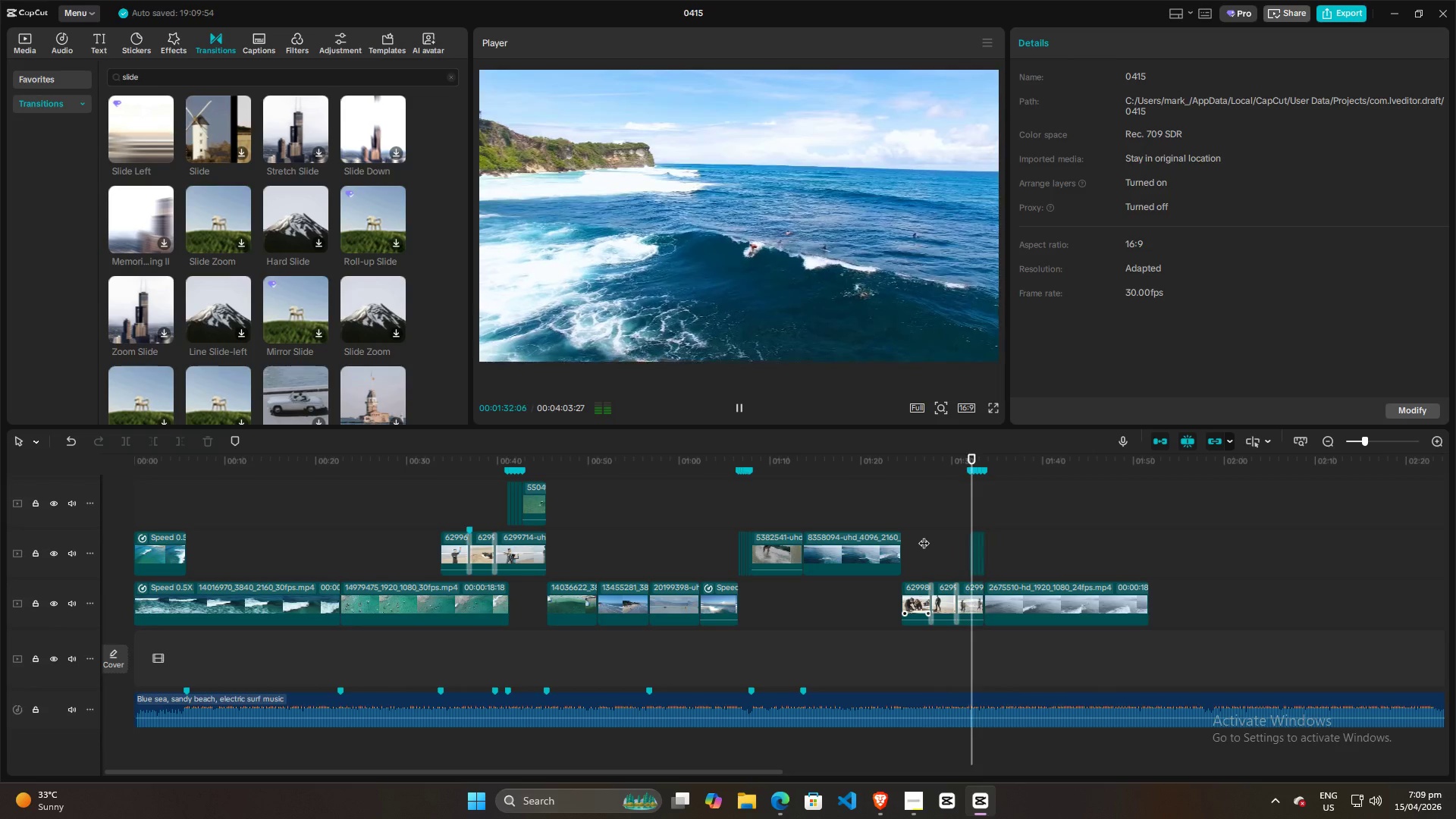 
wait(6.7)
 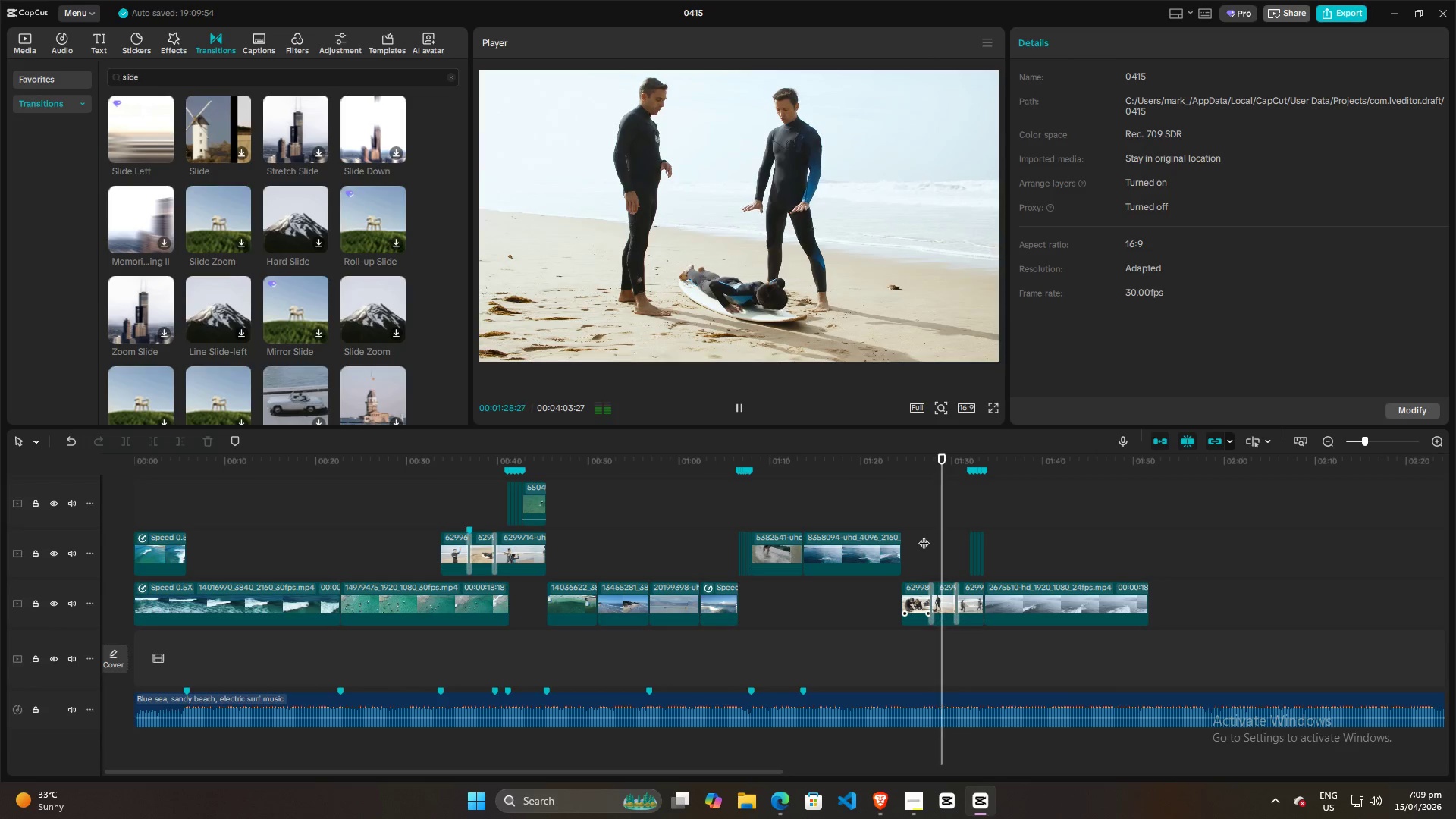 
key(Space)
 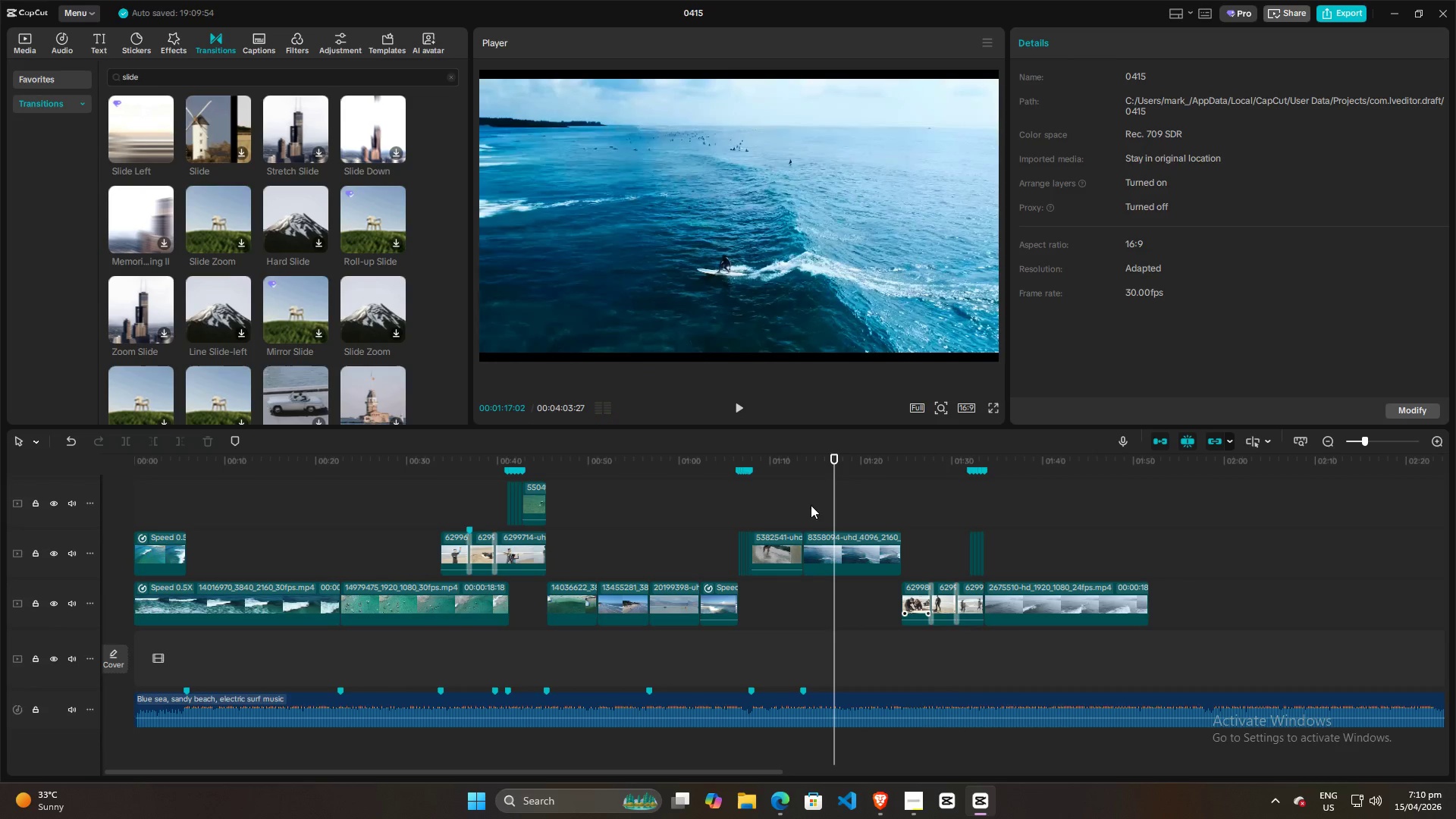 
double_click([778, 505])
 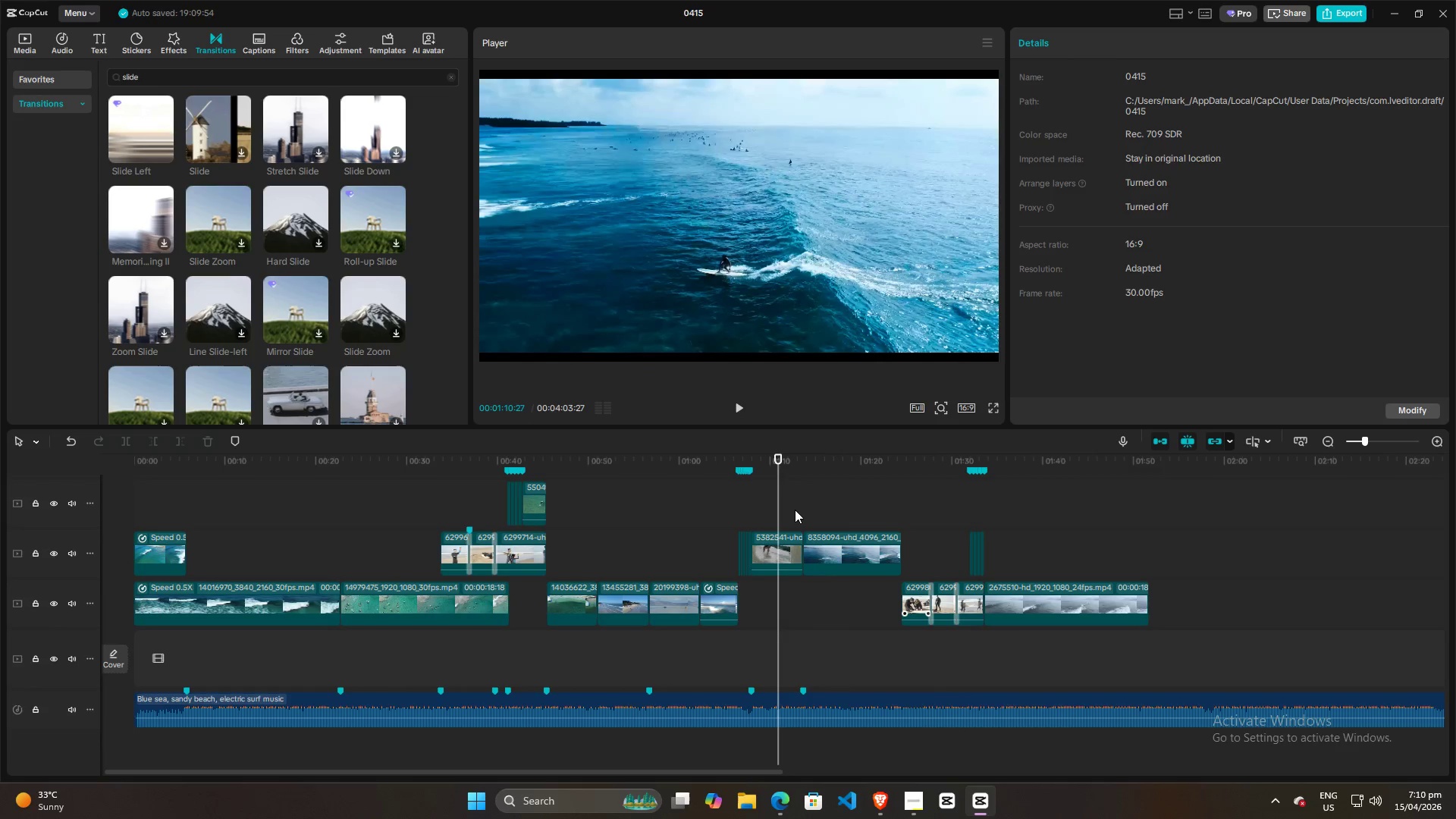 
key(Space)
 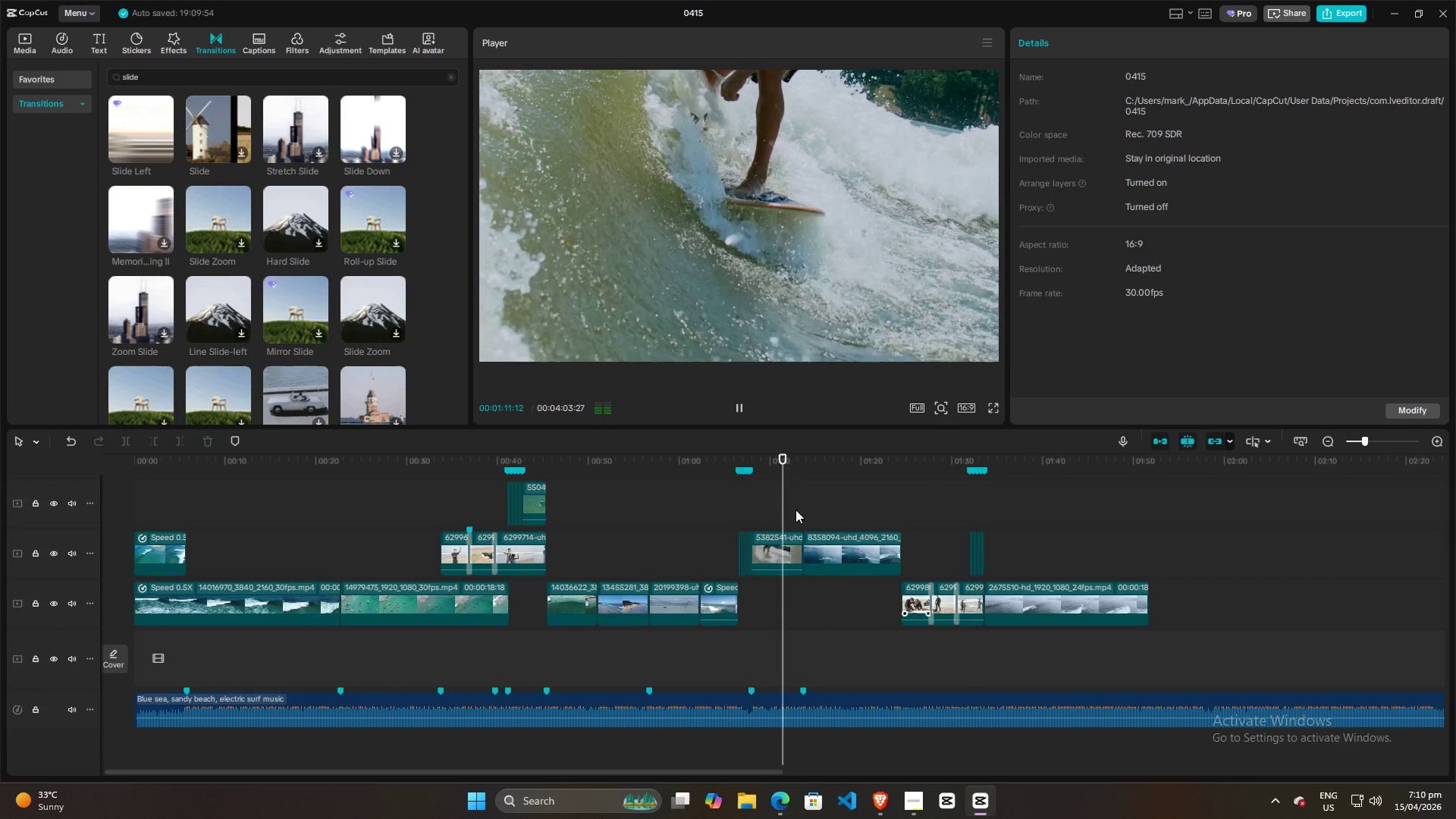 
key(Space)
 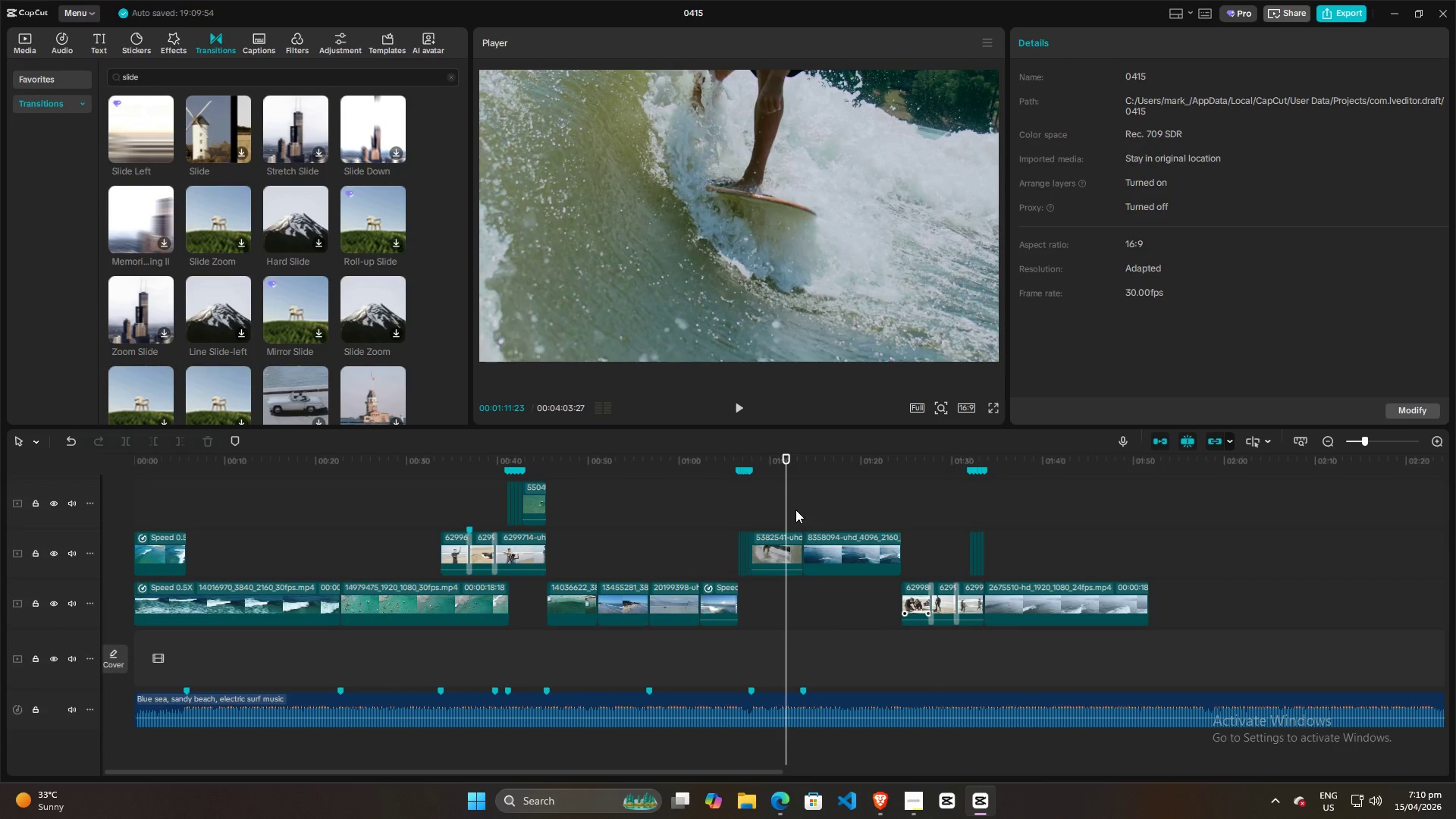 
left_click([656, 499])
 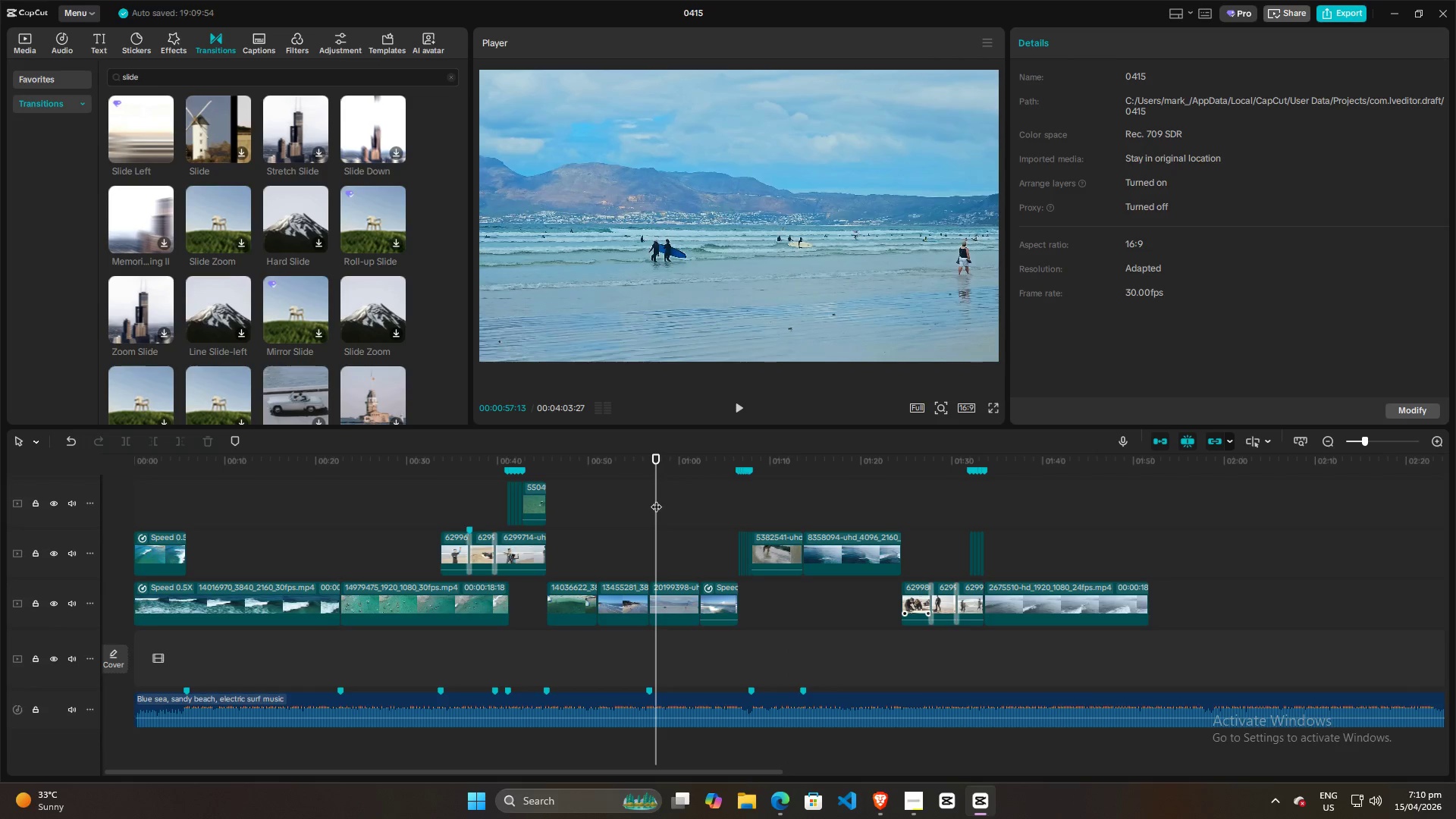 
key(Space)
 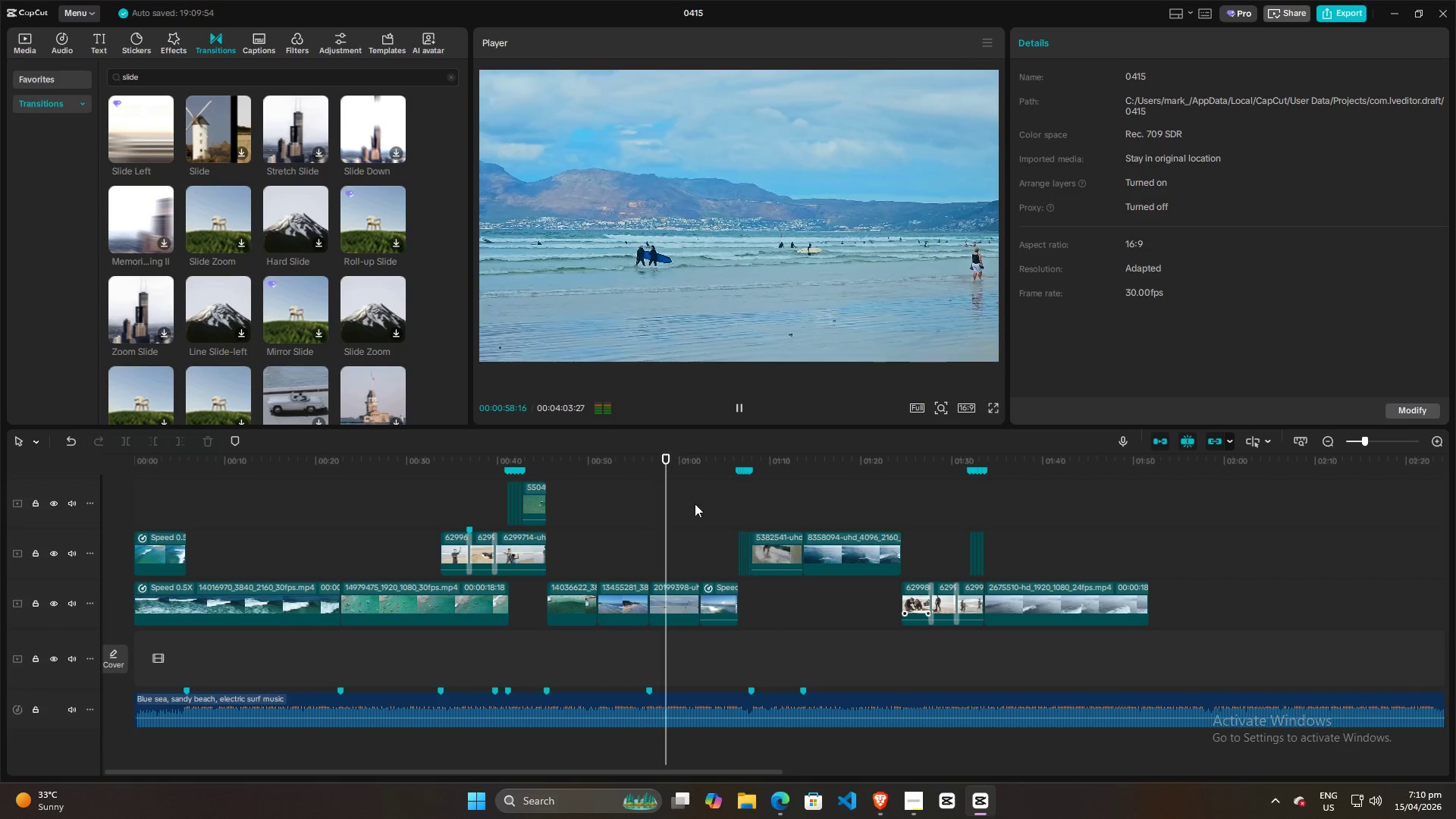 
left_click([733, 502])
 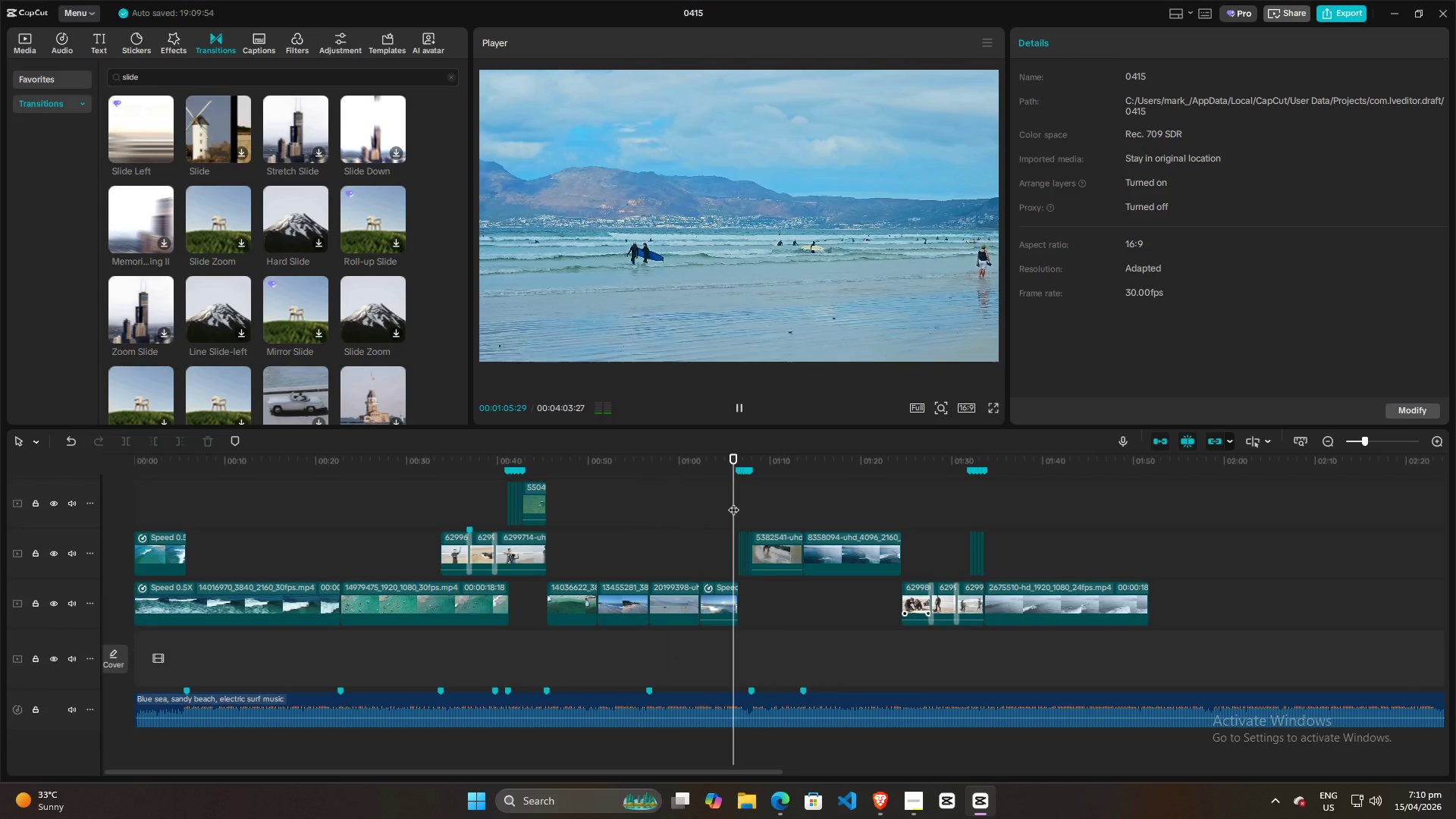 
key(Space)
 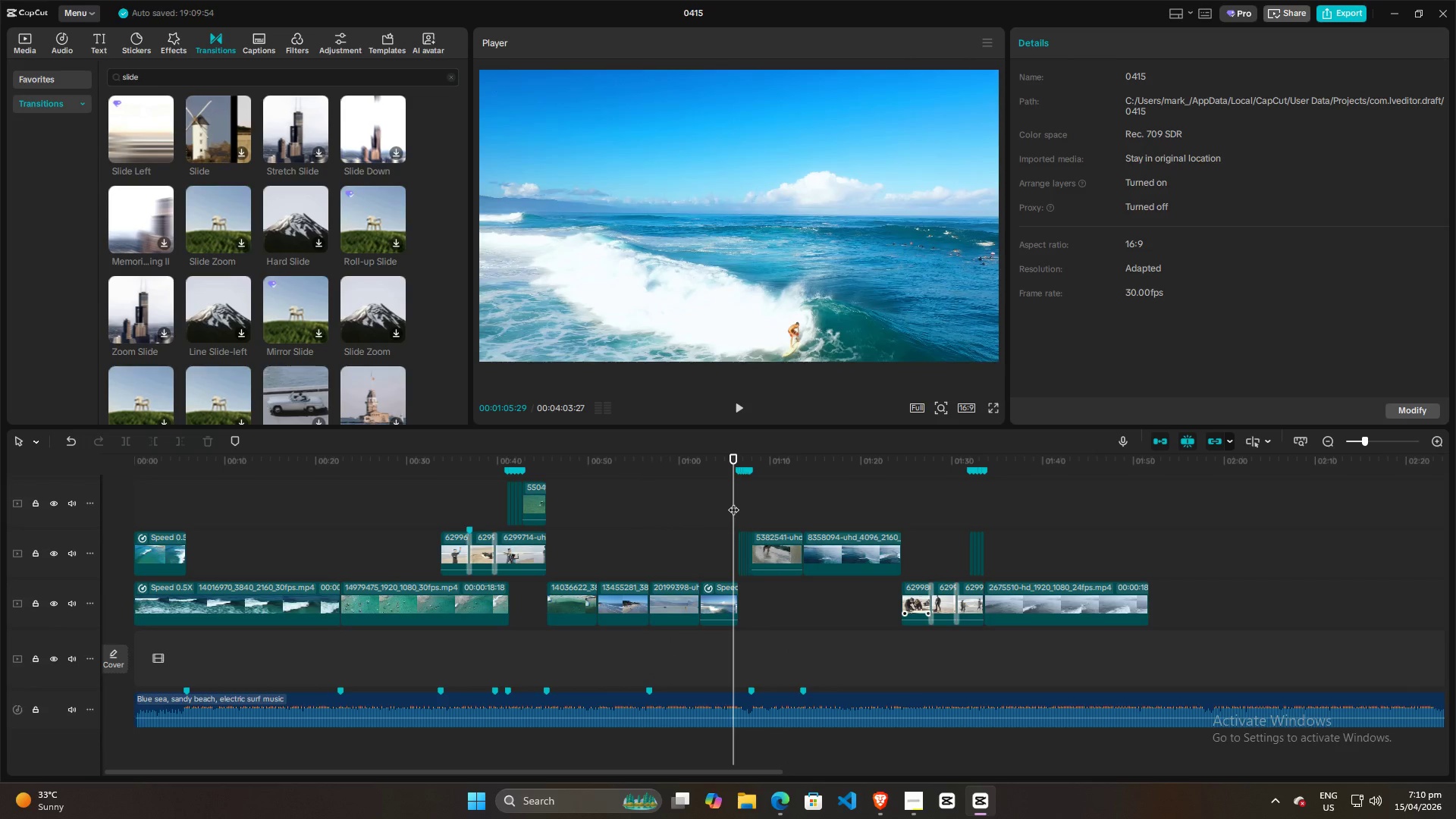 
key(Space)
 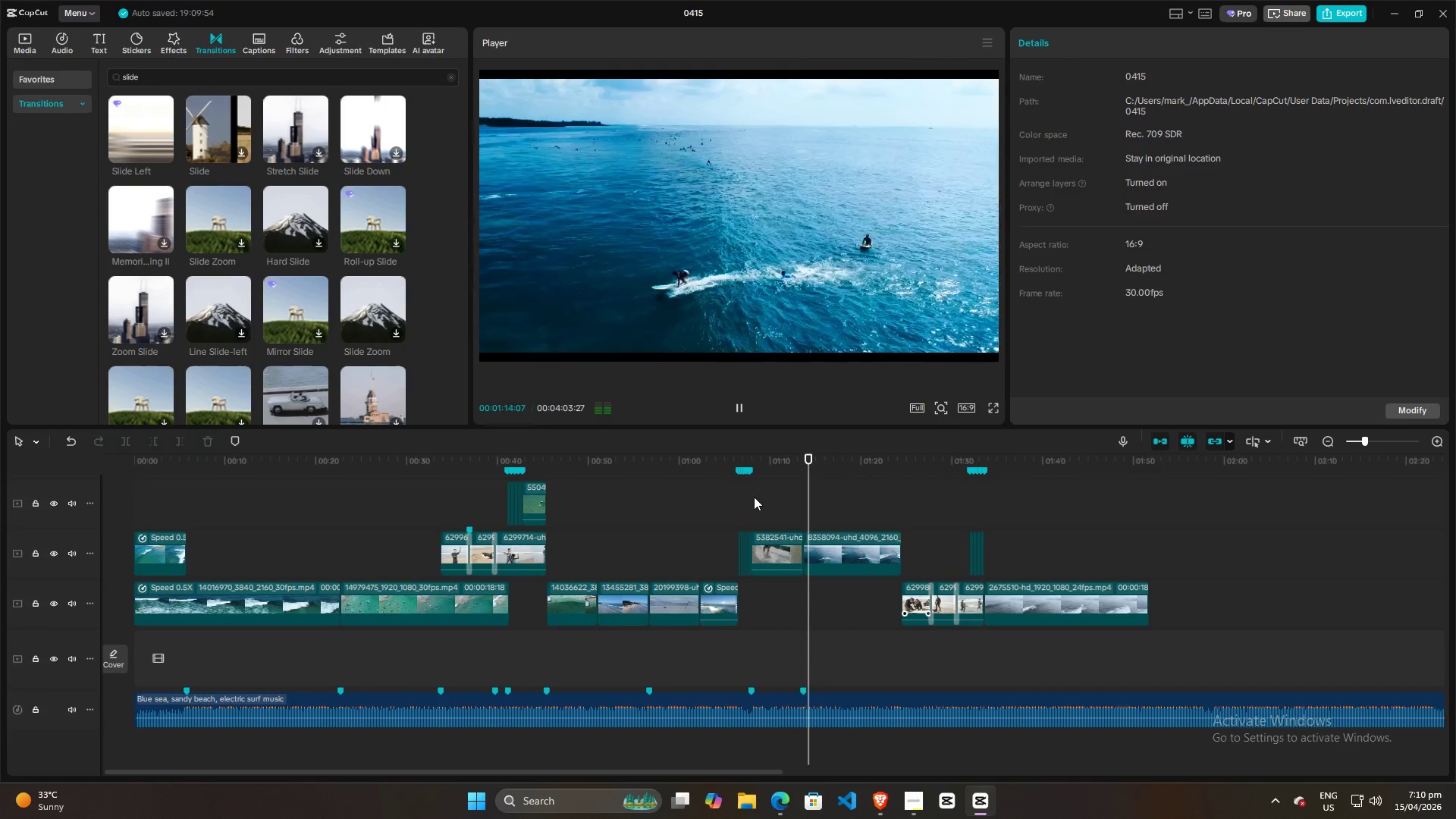 
wait(13.3)
 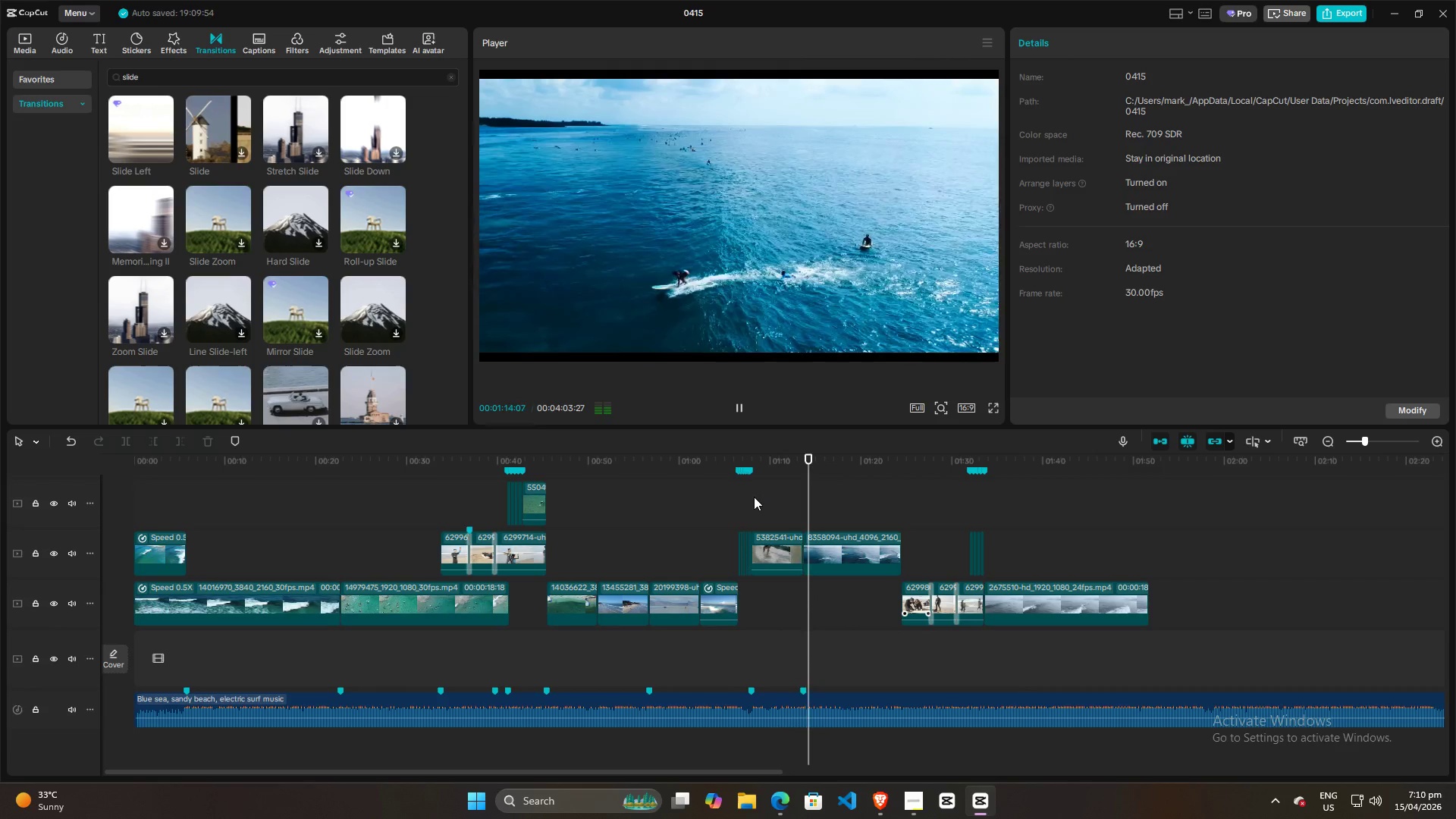 
key(Space)
 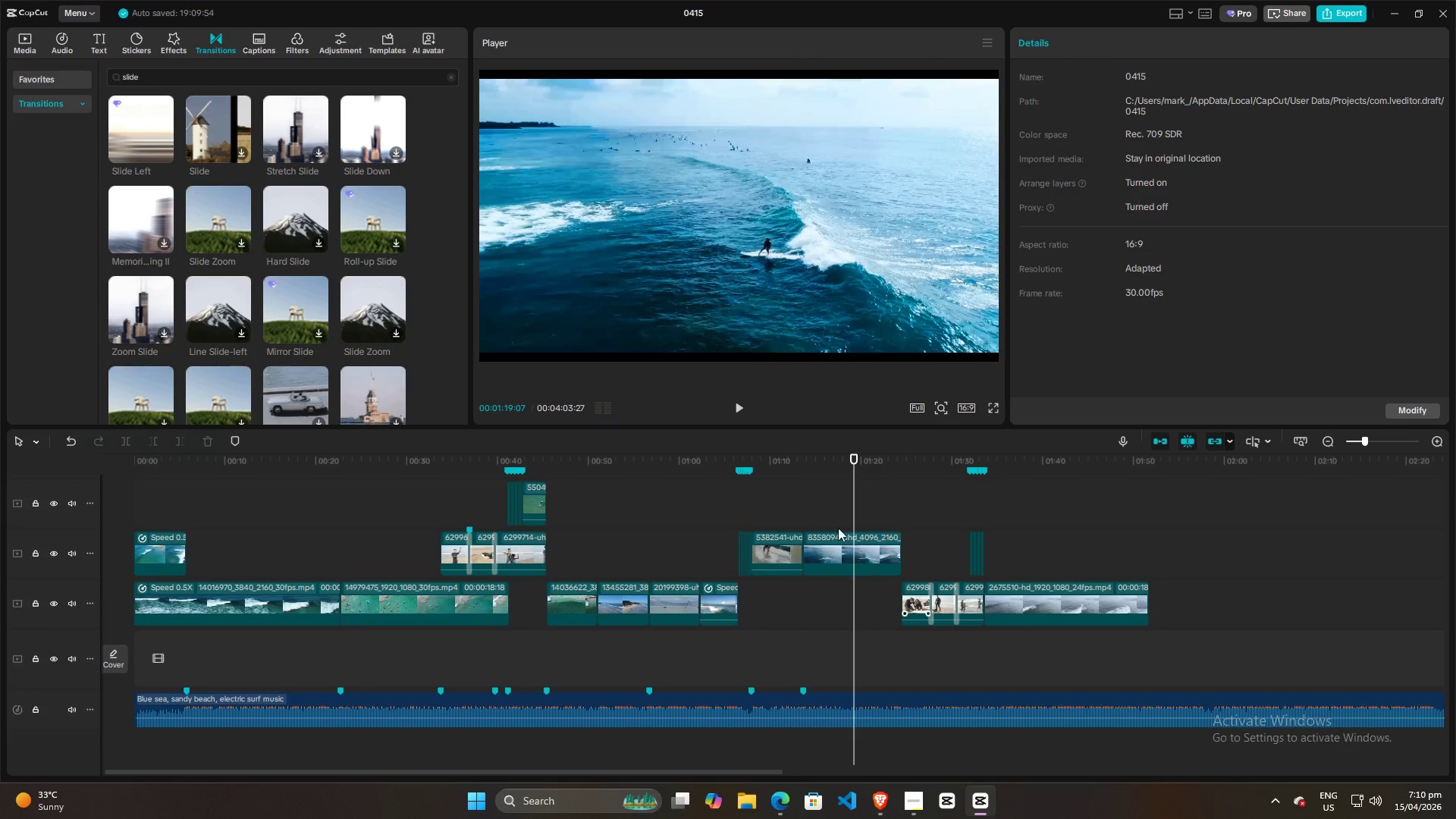 
left_click([830, 508])
 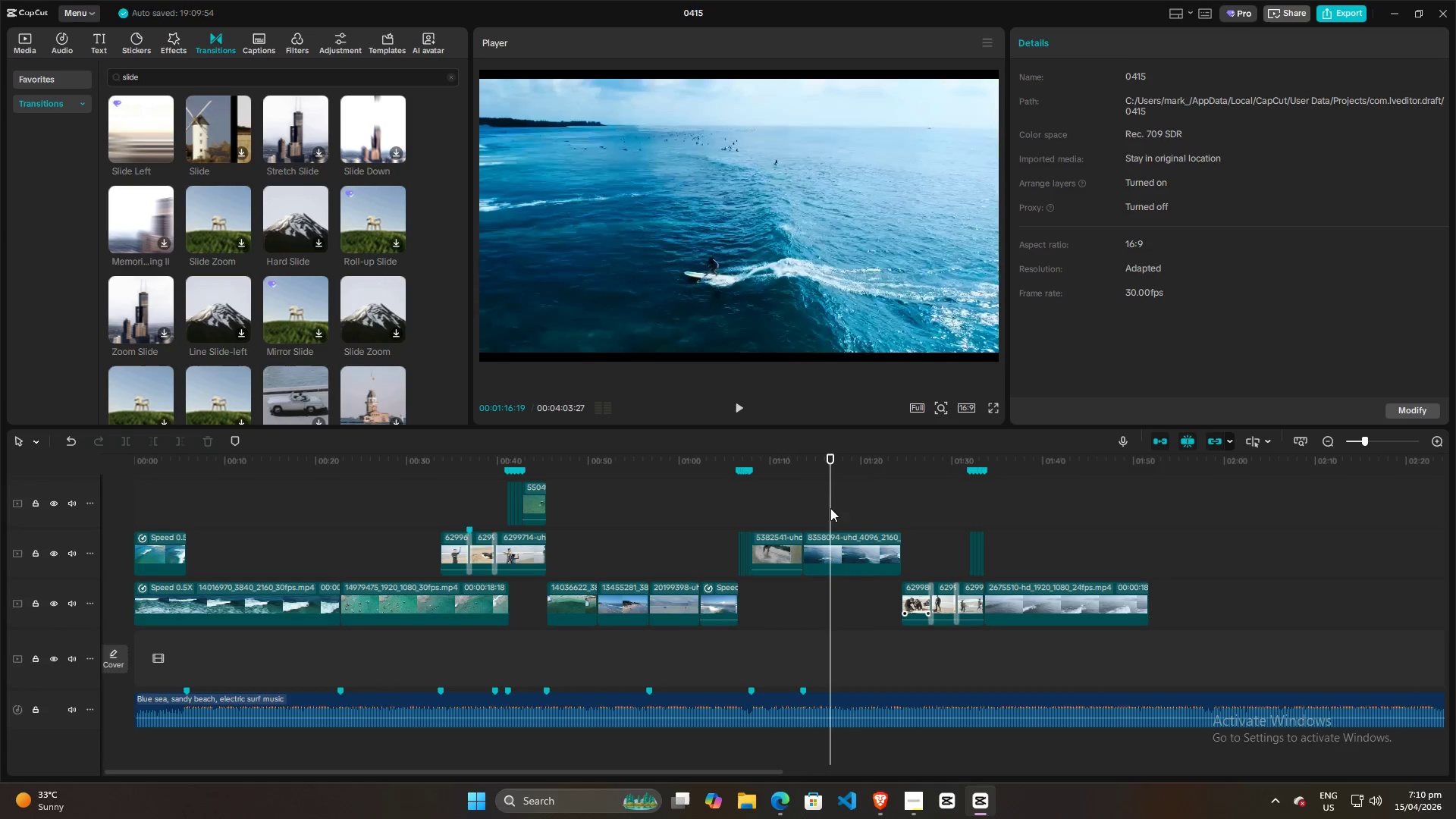 
key(Space)
 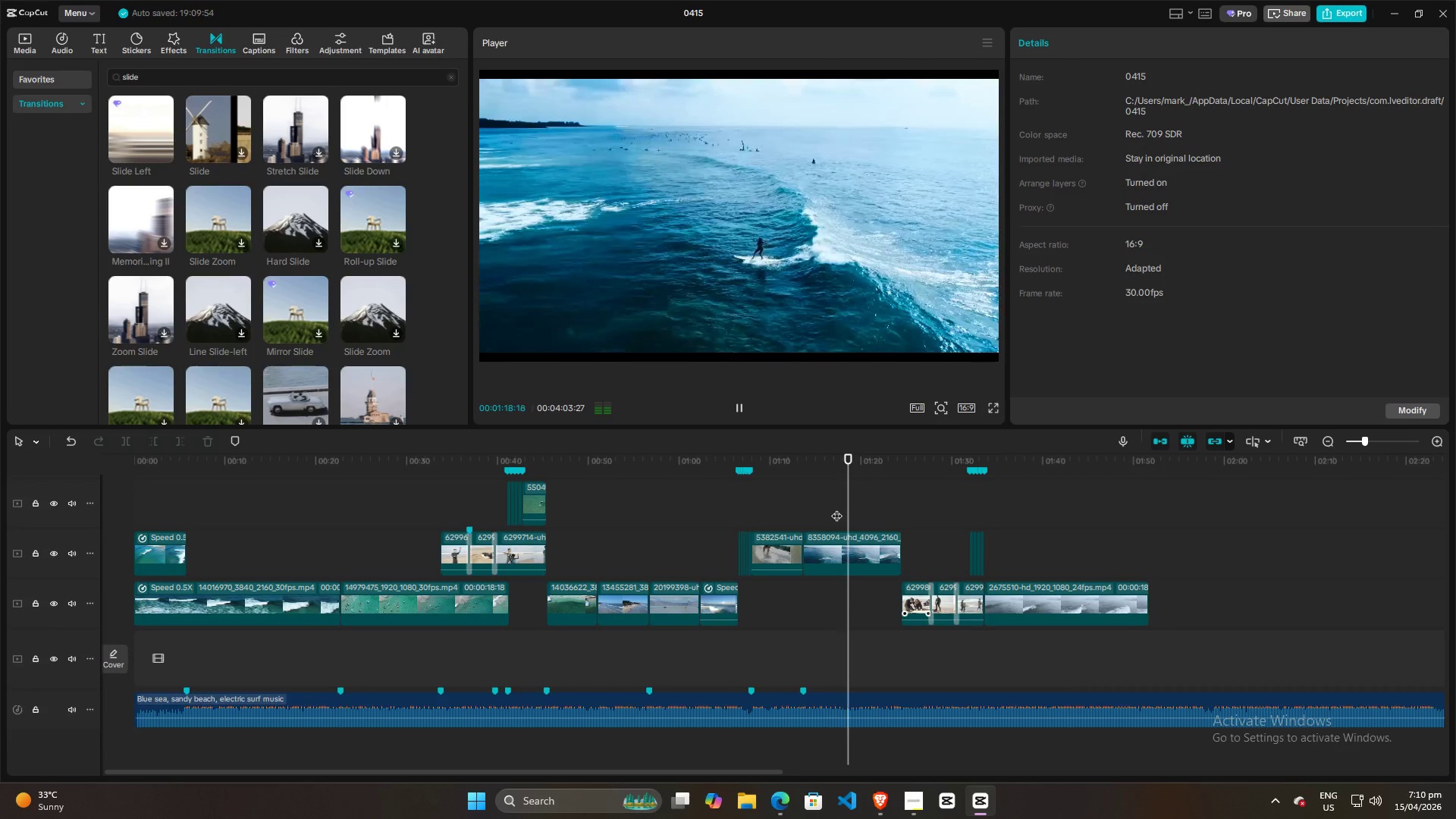 
key(Space)
 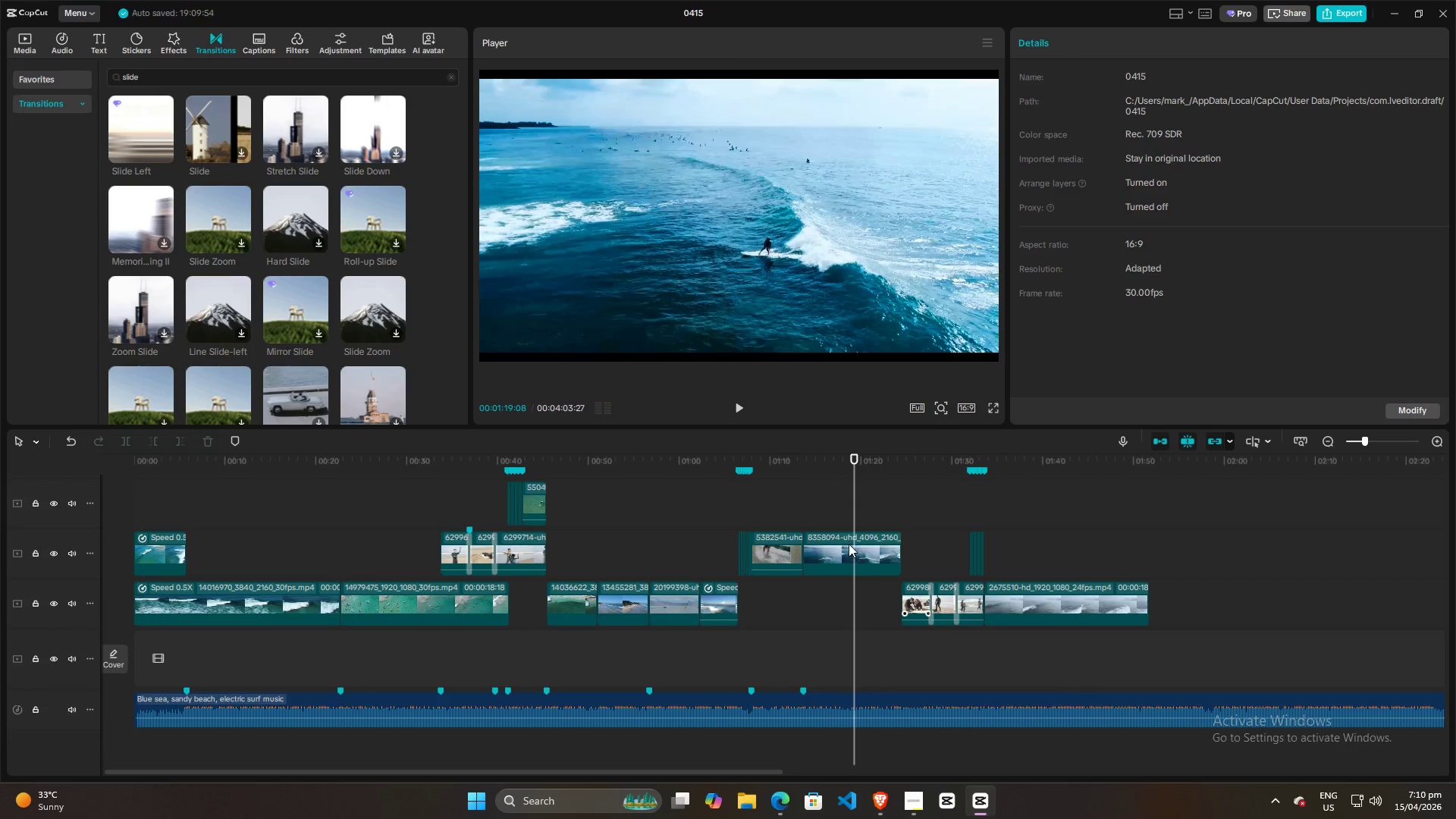 
left_click([843, 515])
 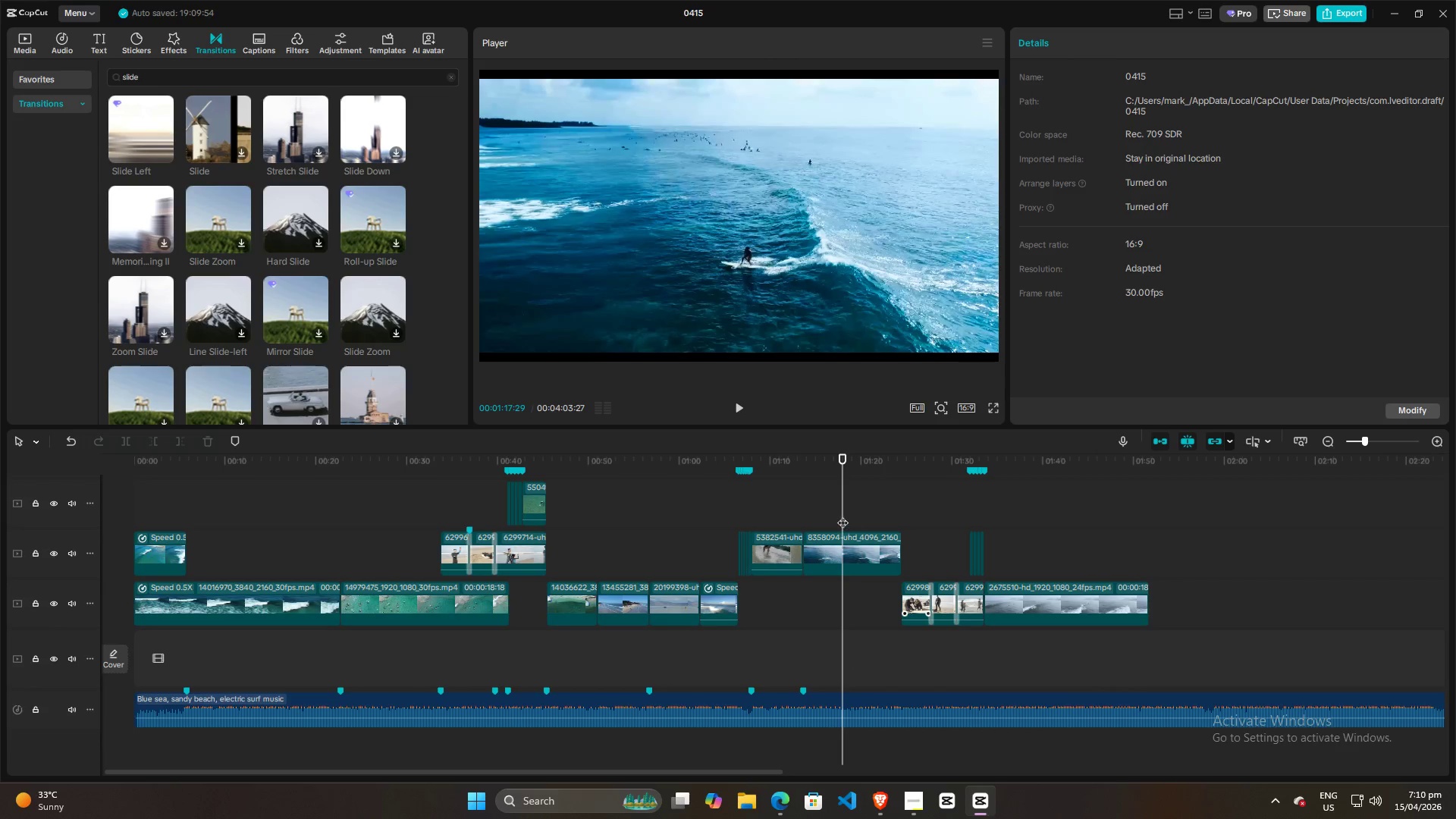 
key(Space)
 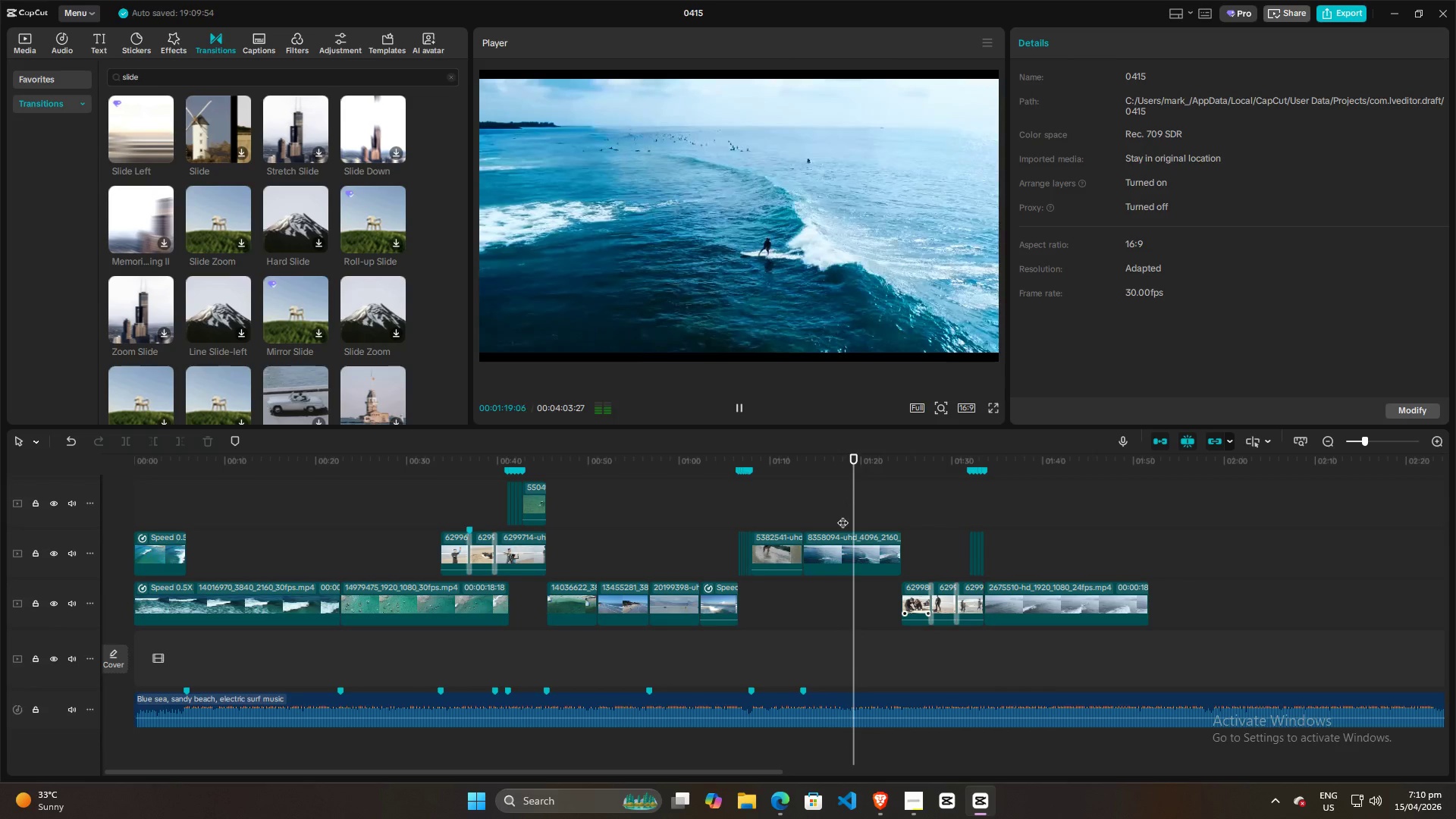 
key(Space)
 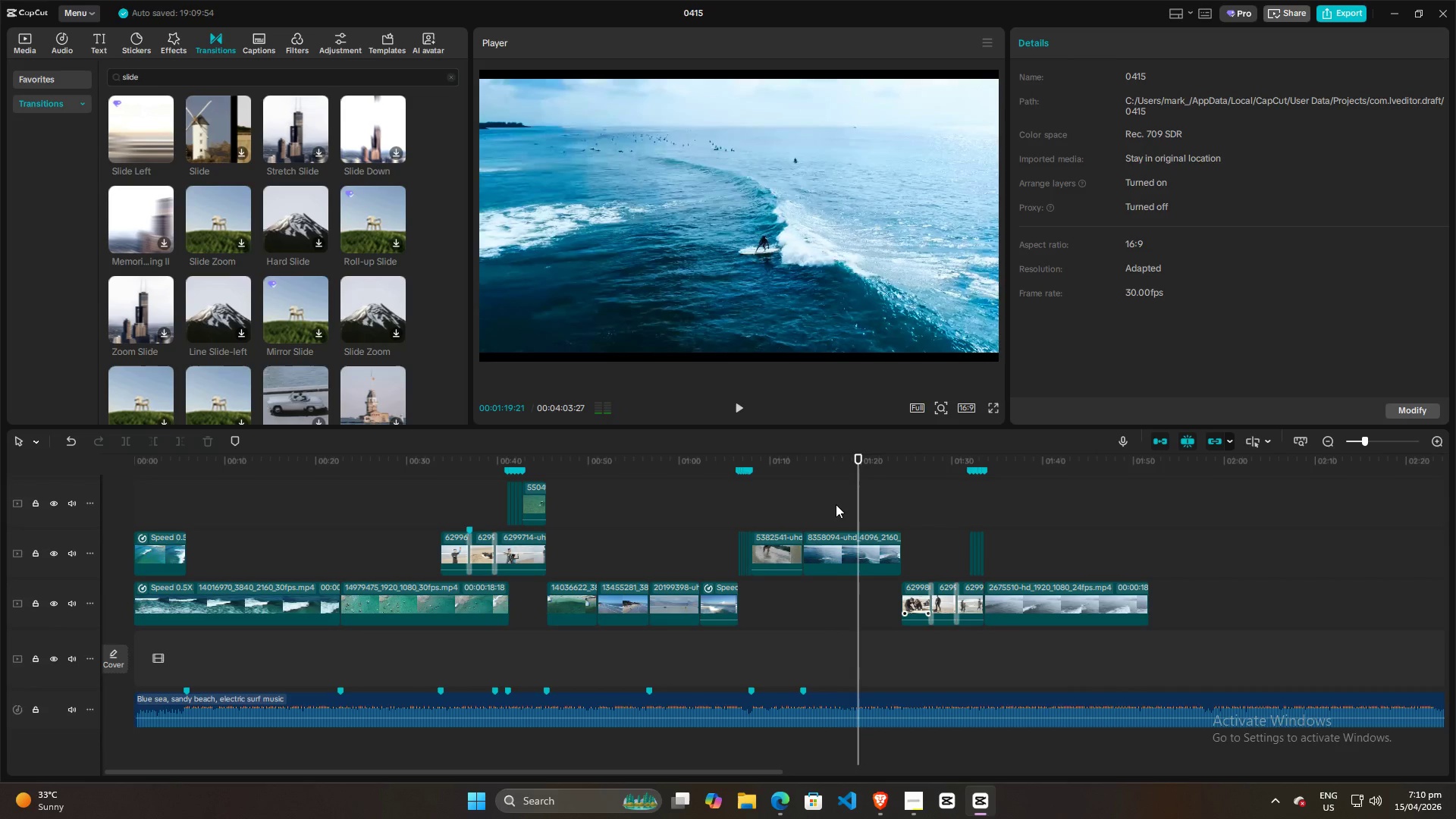 
left_click([836, 504])
 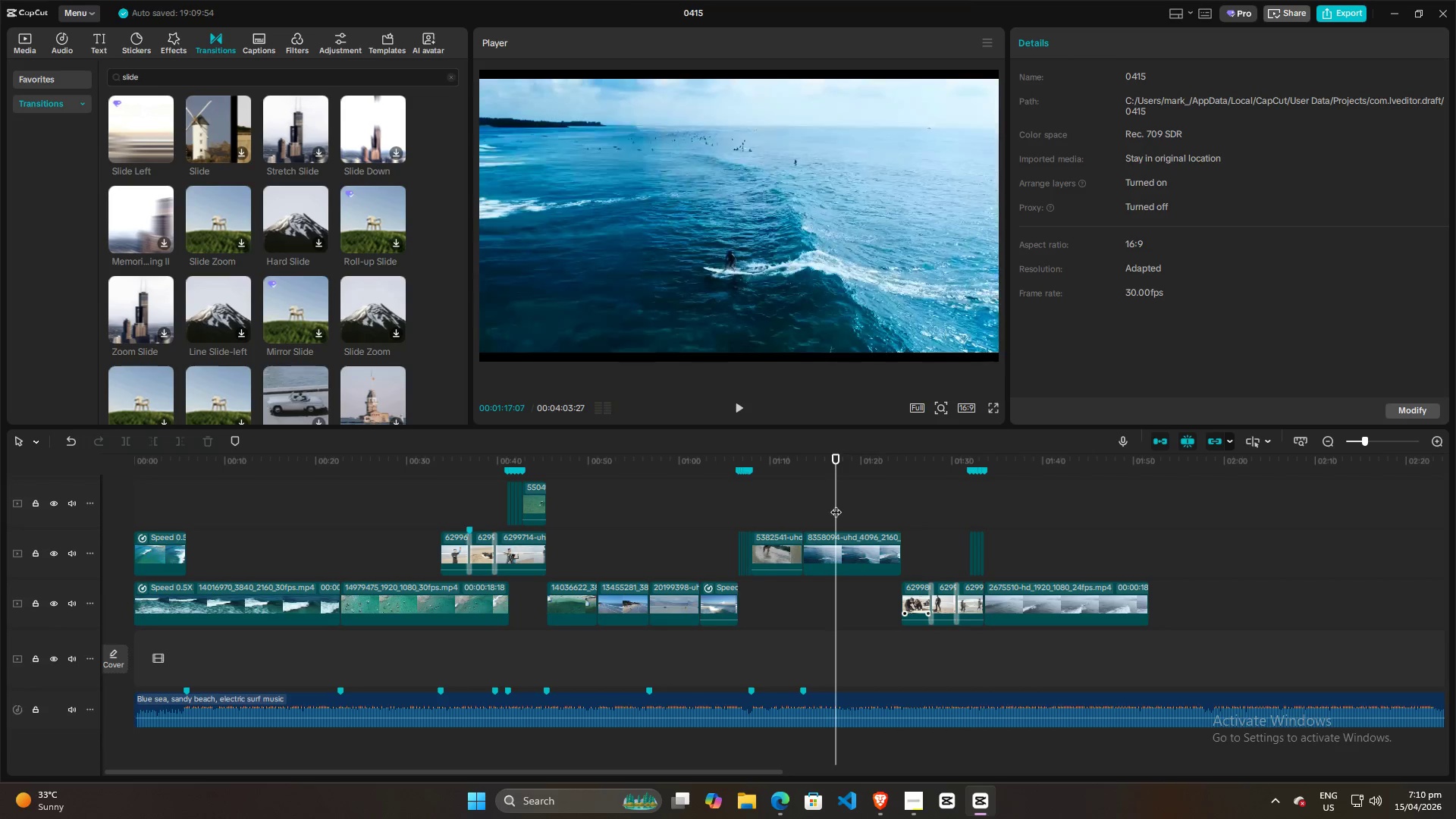 
key(Space)
 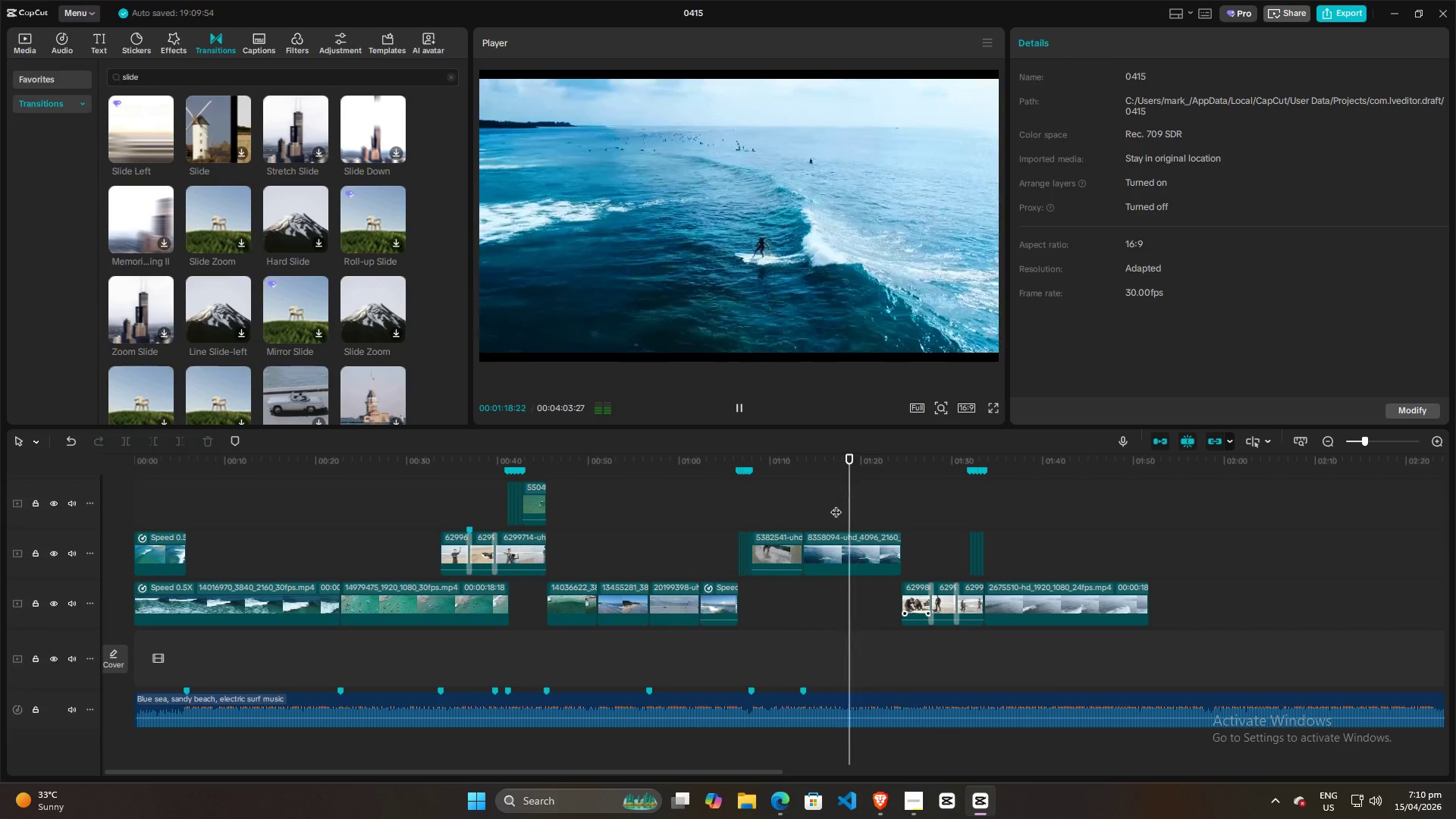 
key(Space)
 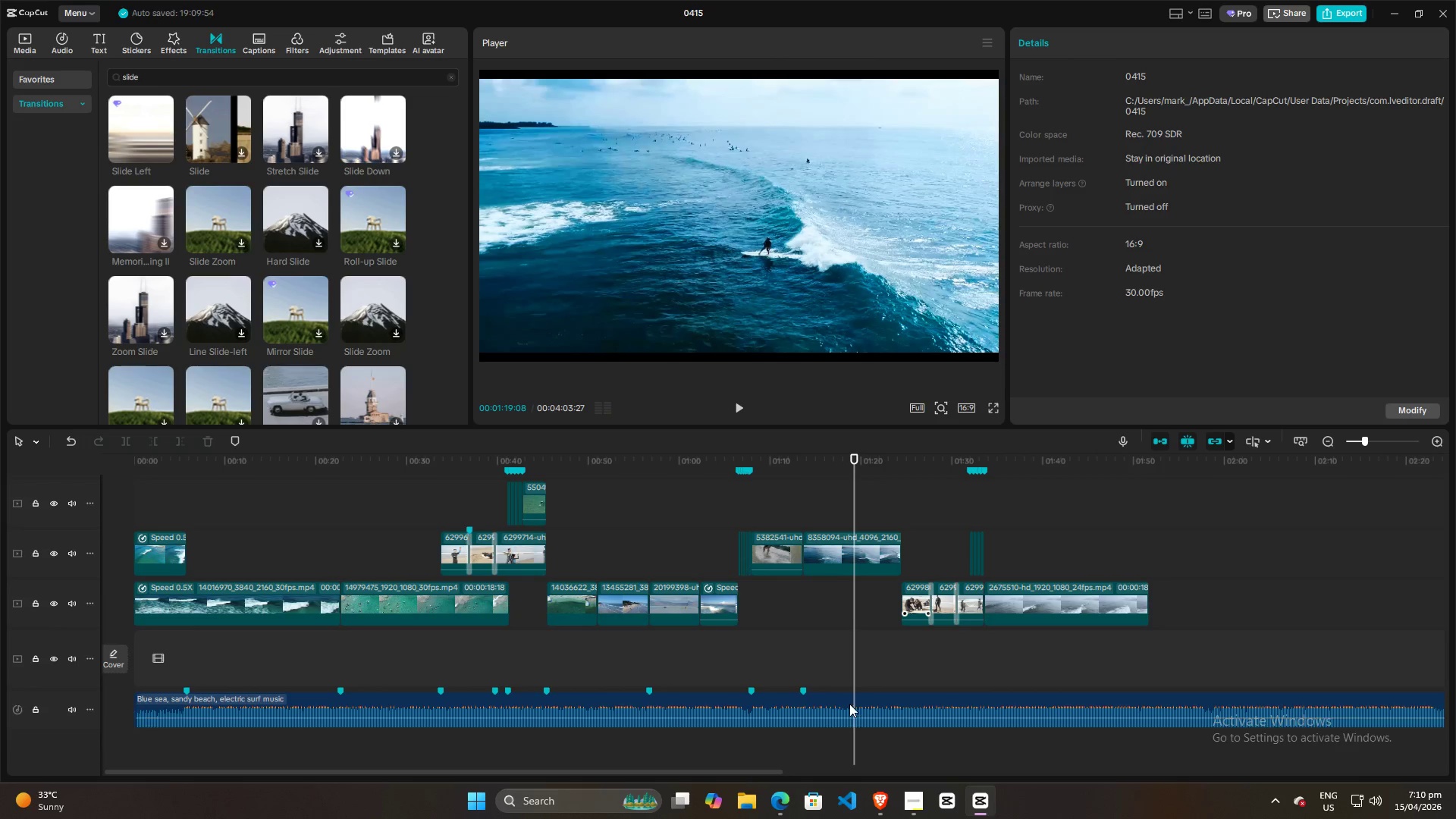 
left_click([849, 701])
 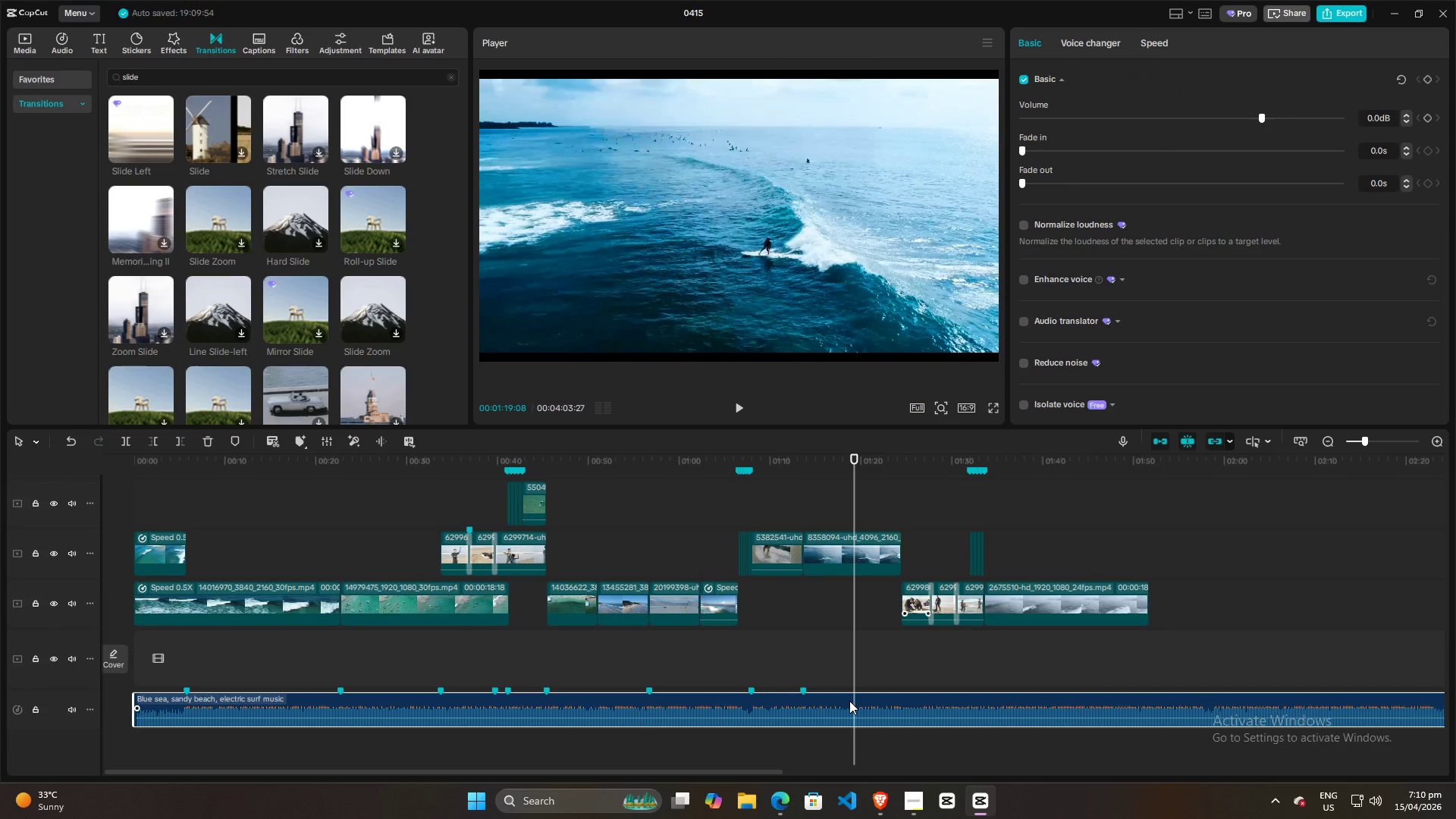 
key(M)
 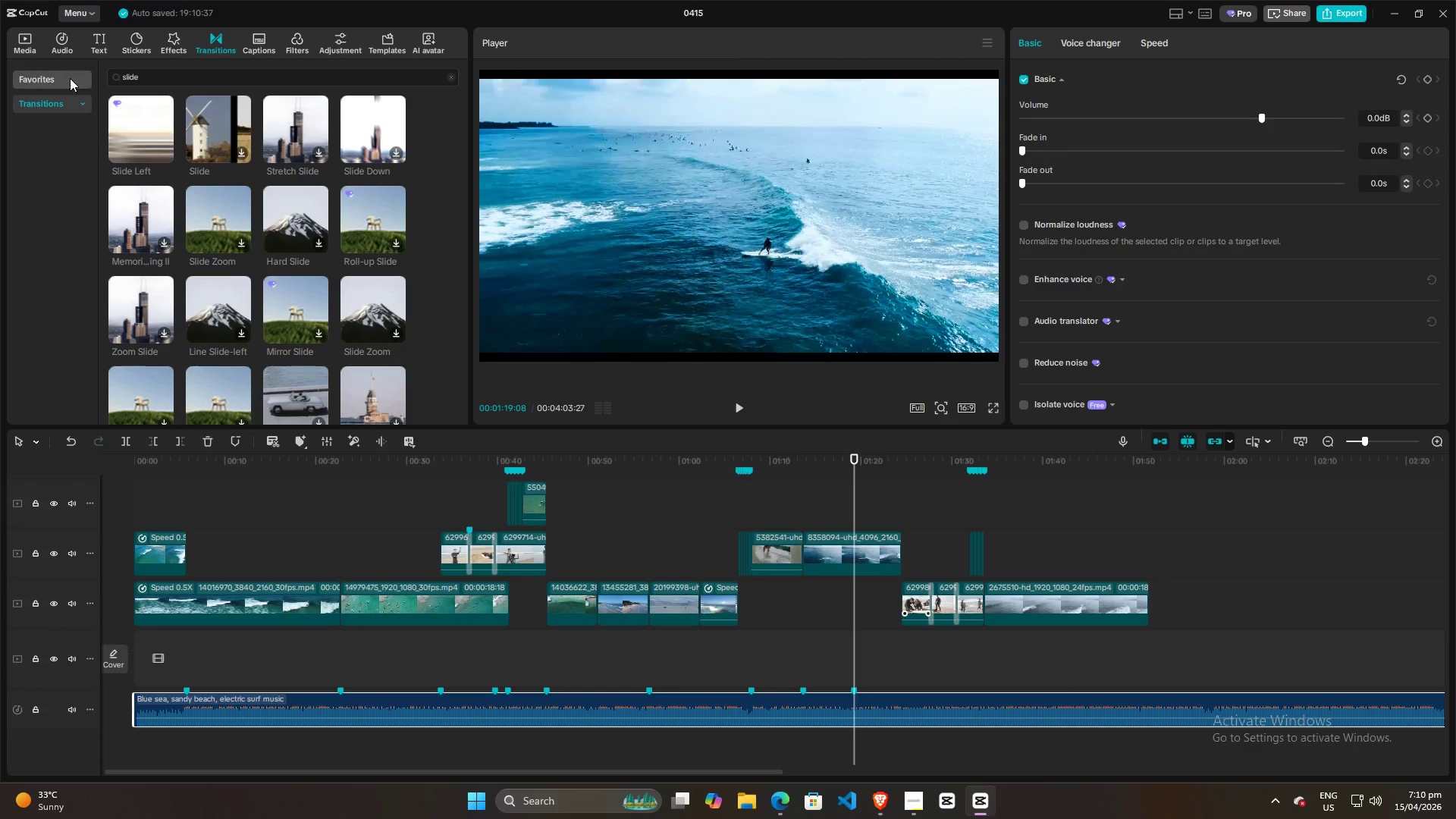 
left_click([32, 46])
 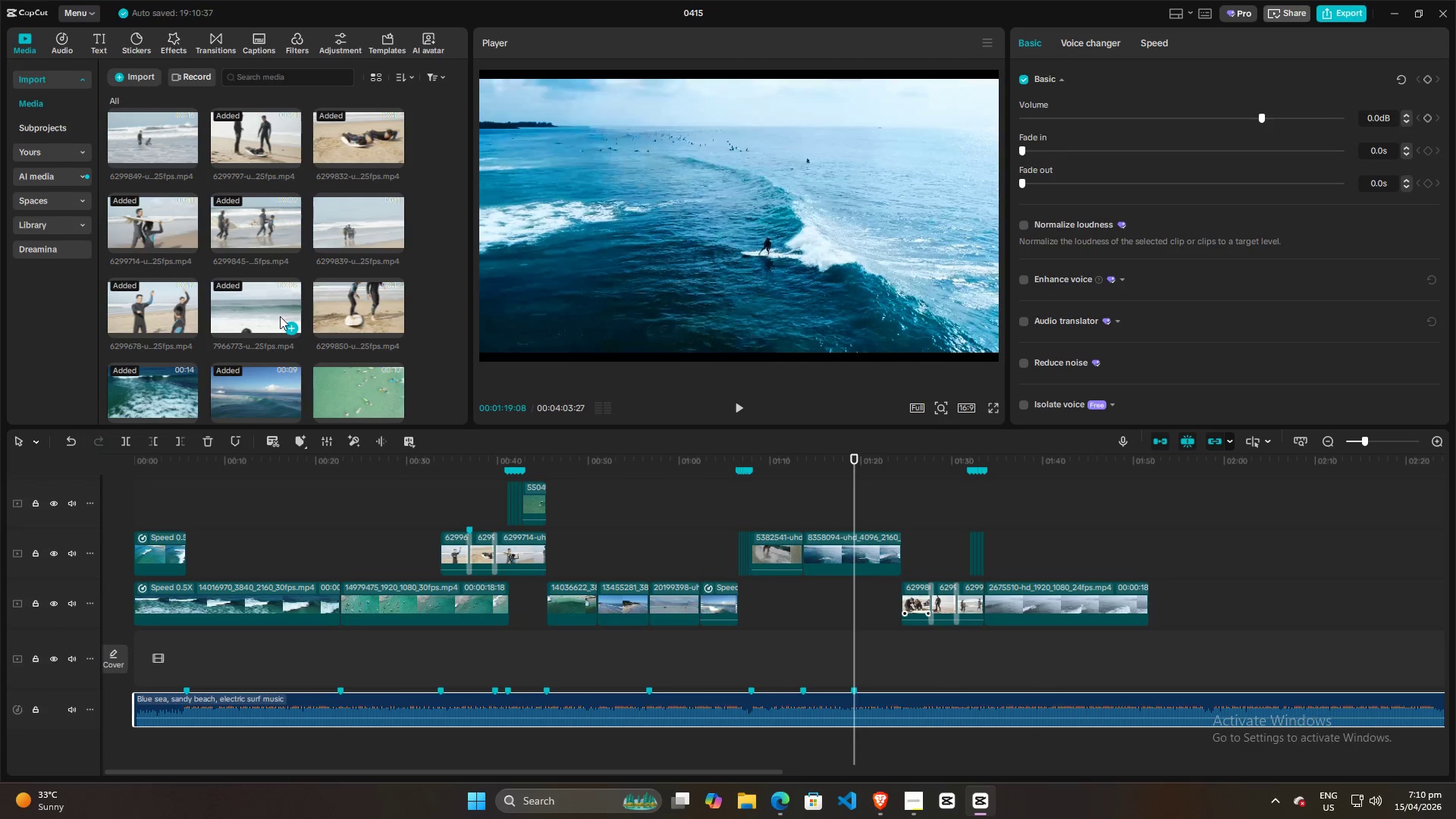 
scroll: coordinate [282, 322], scroll_direction: down, amount: 2.0
 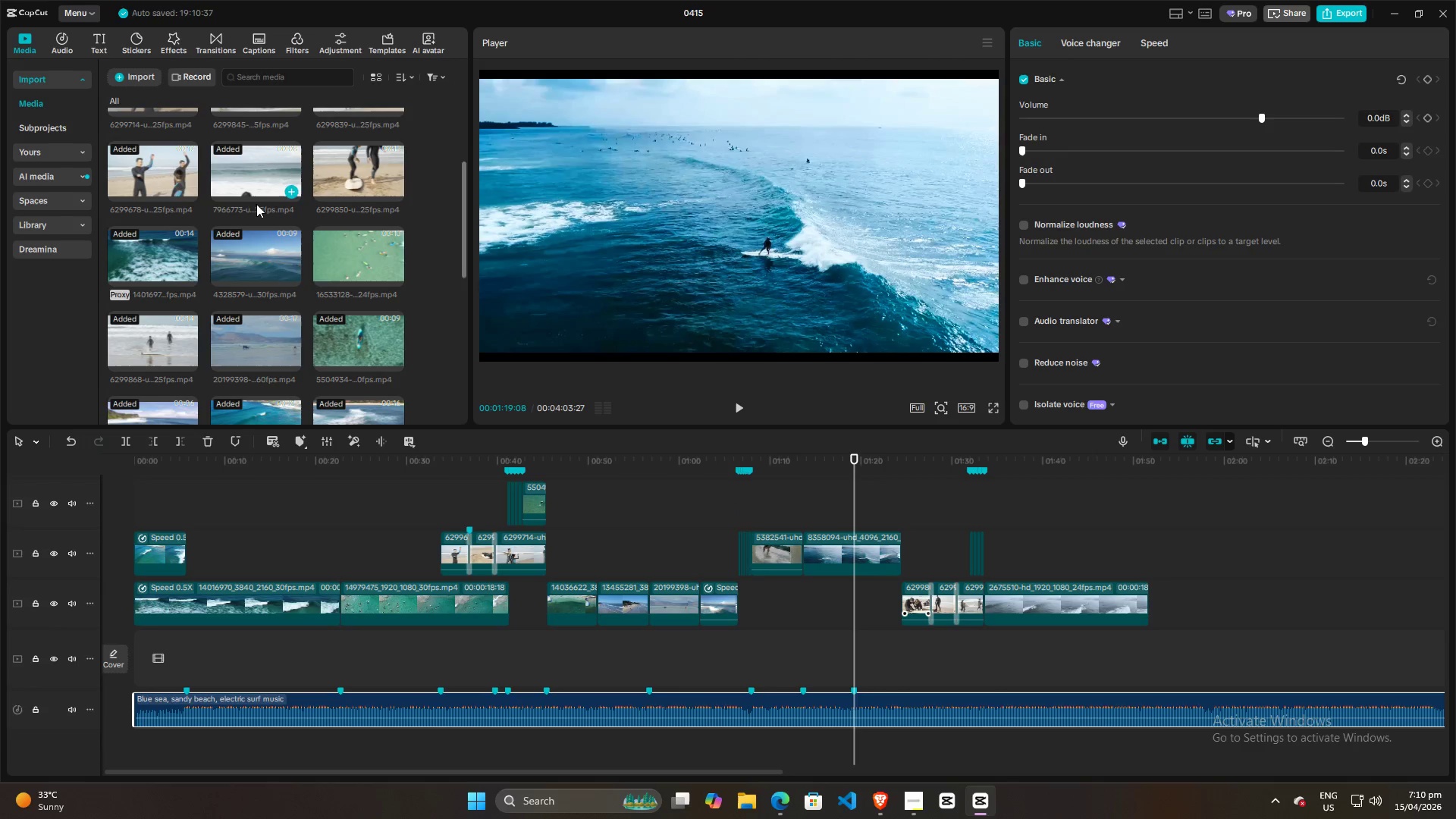 
left_click([253, 250])
 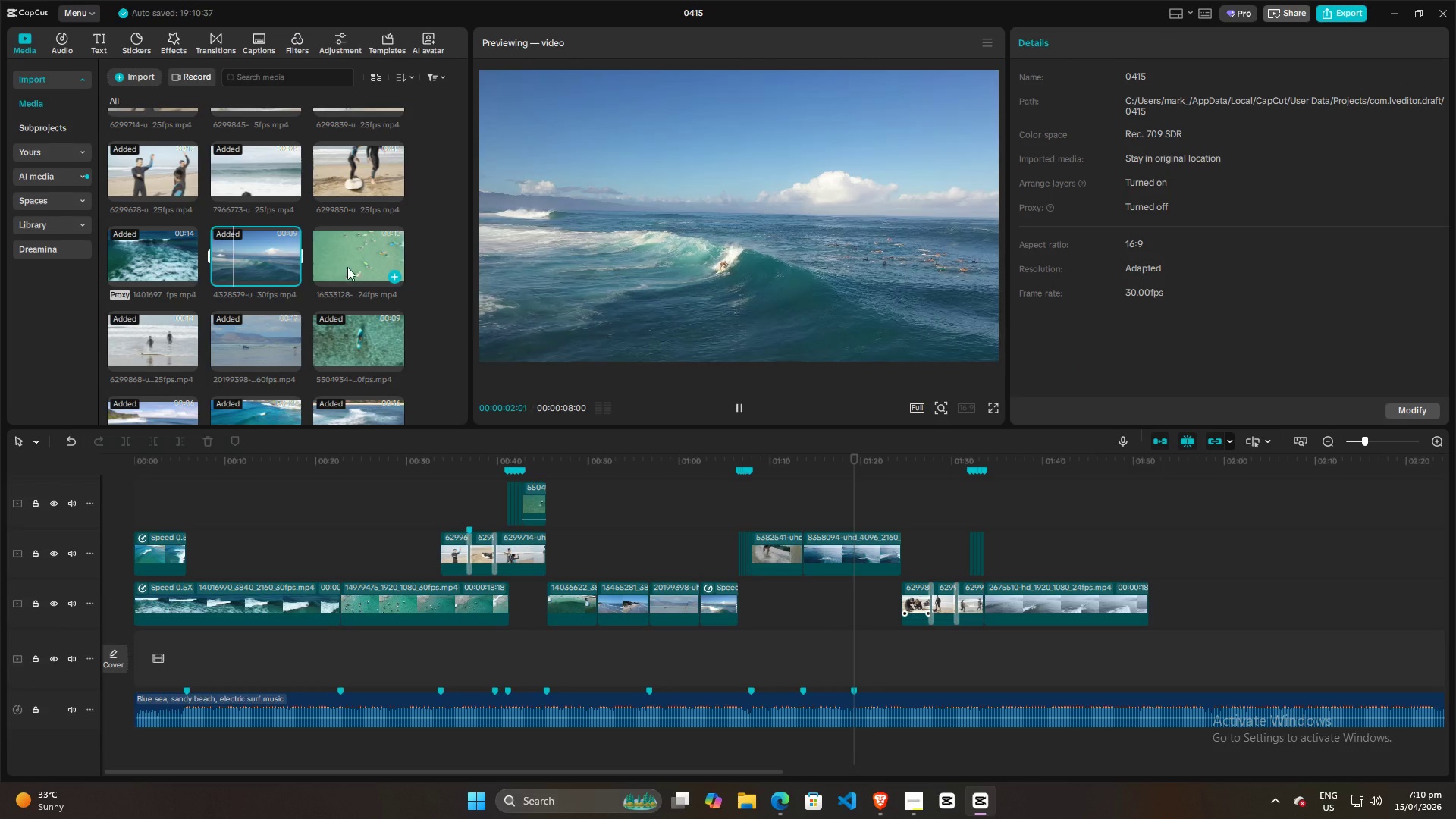 
left_click([713, 534])
 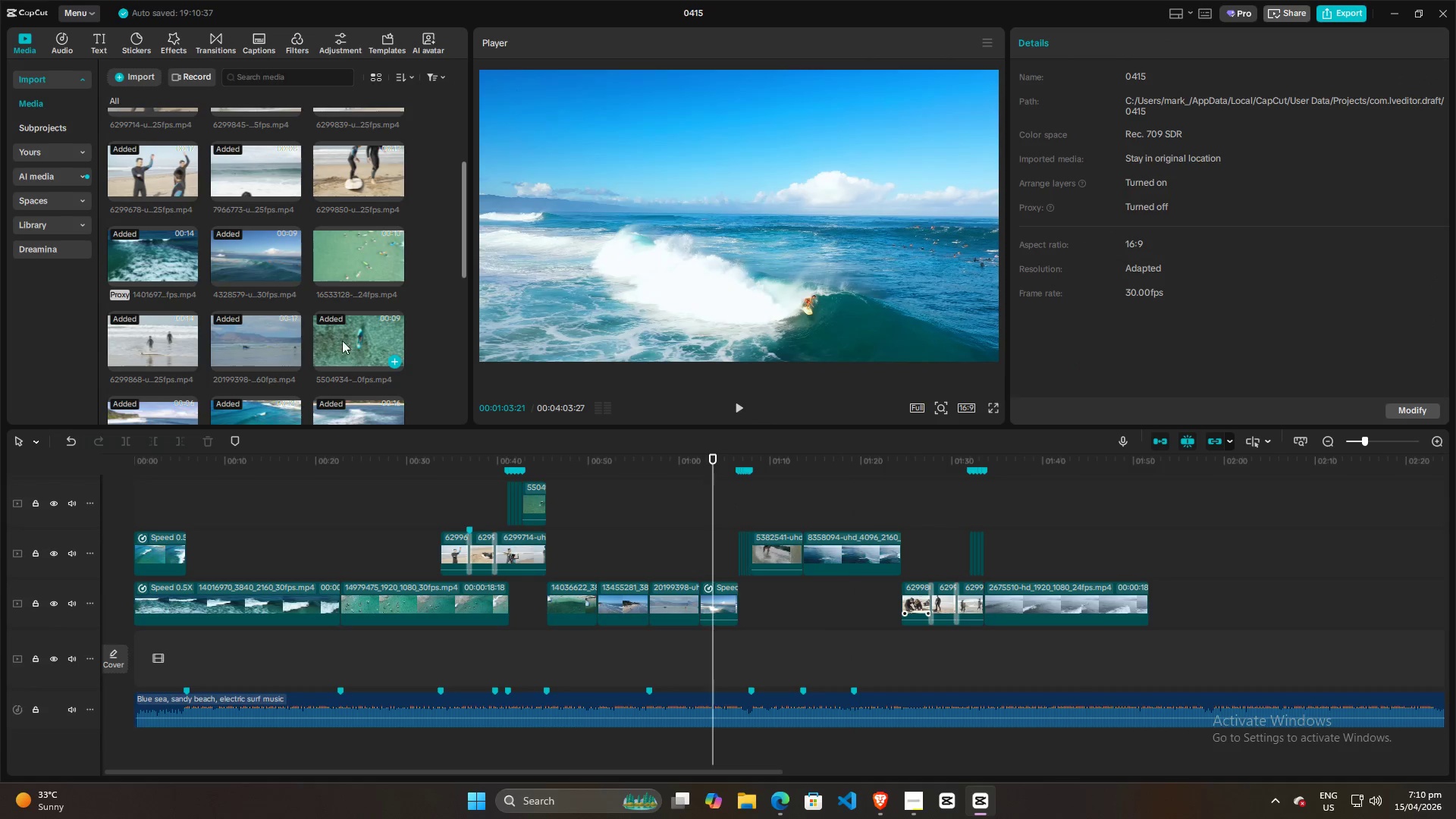 
left_click([337, 341])
 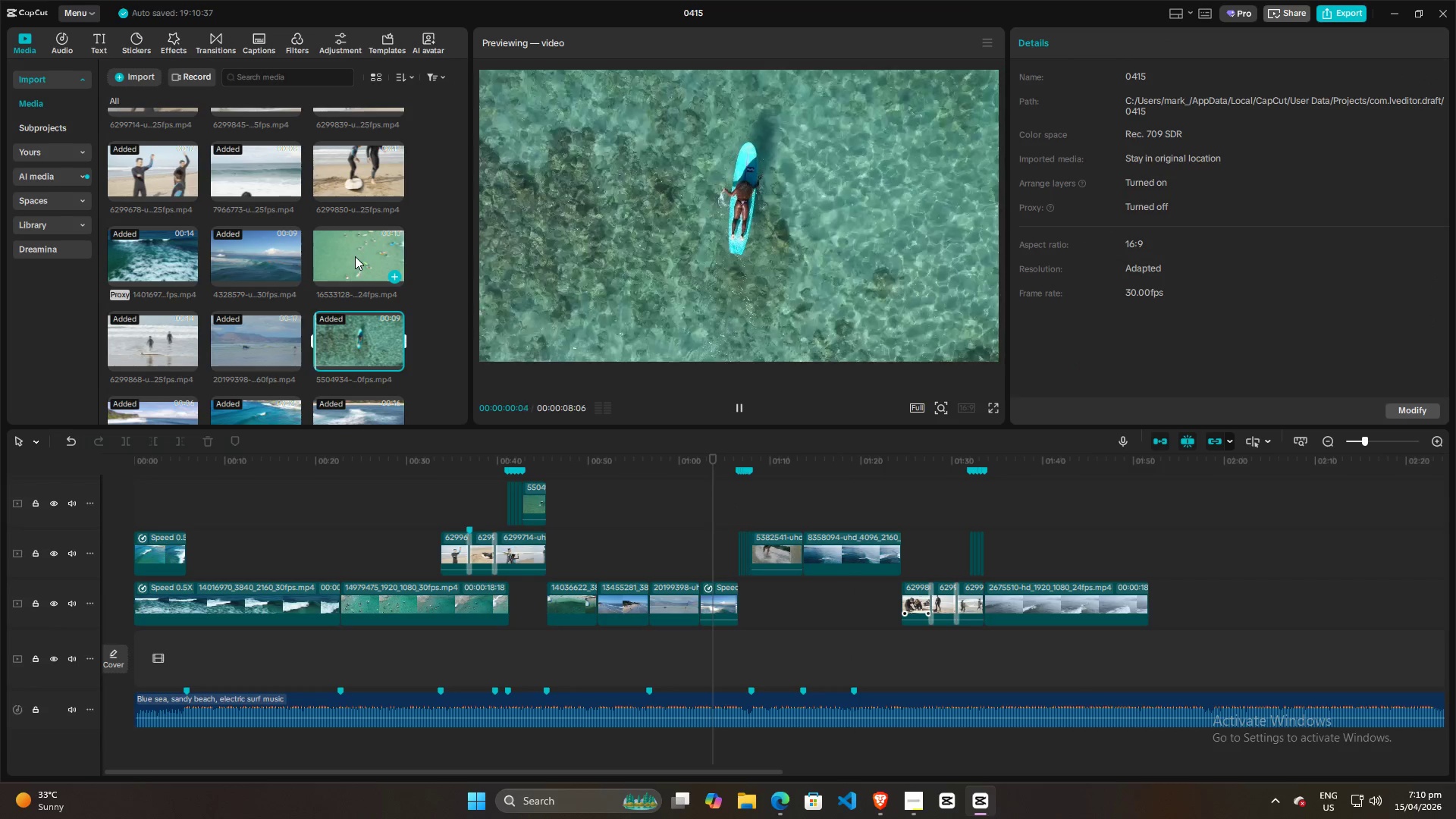 
left_click([355, 256])
 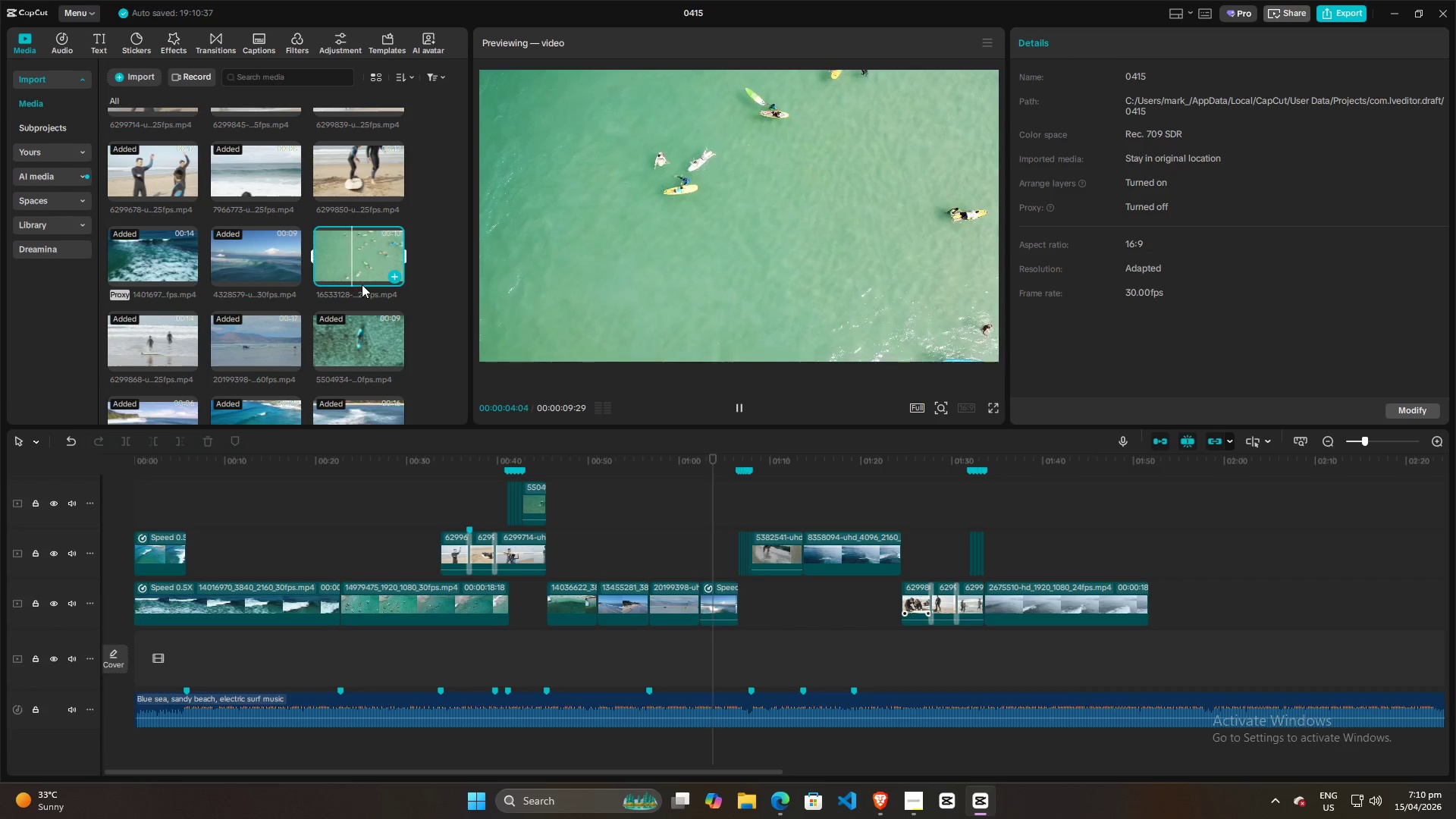 
wait(6.16)
 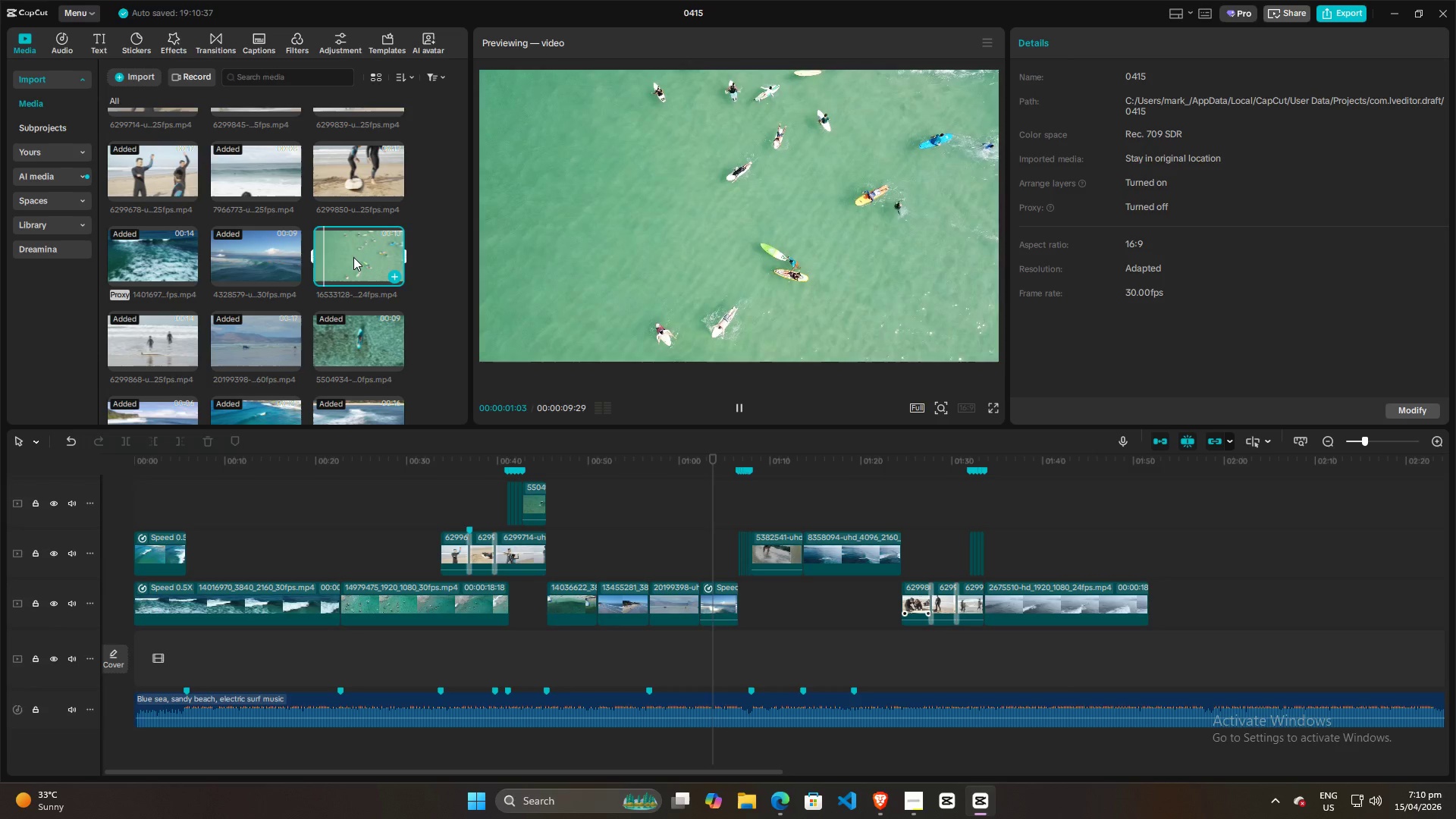 
left_click([263, 336])
 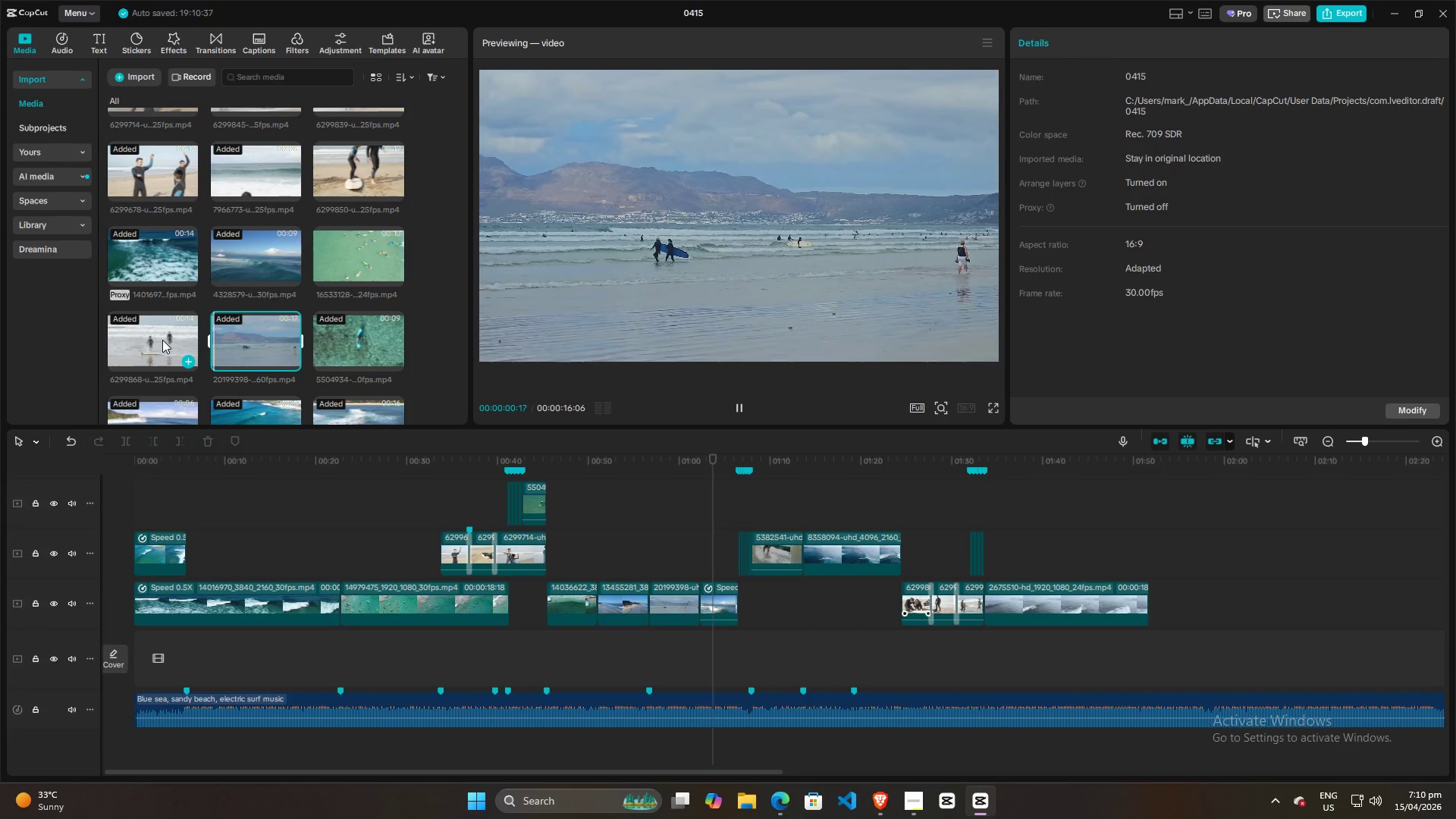 
left_click([151, 337])
 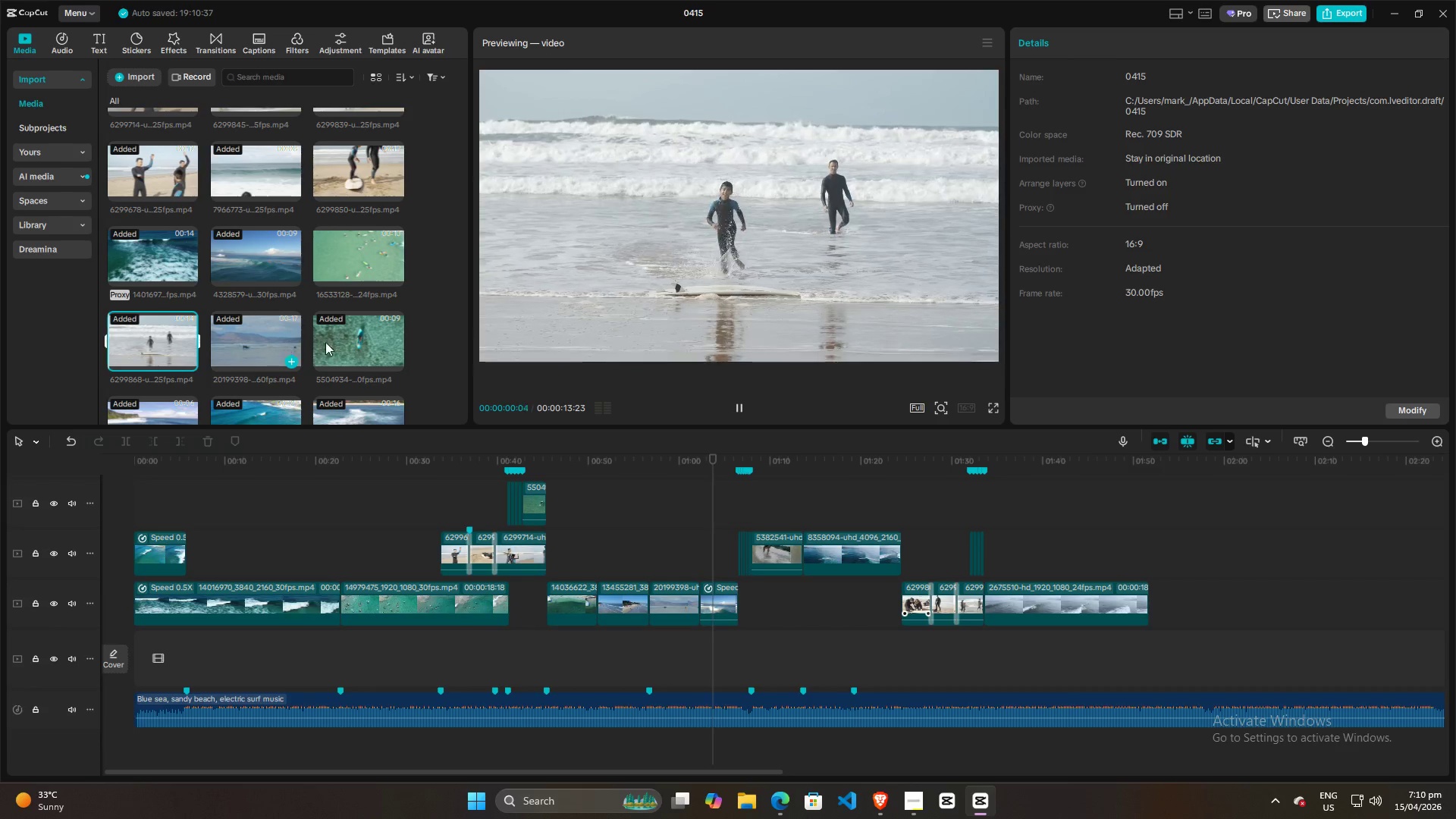 
left_click([365, 340])
 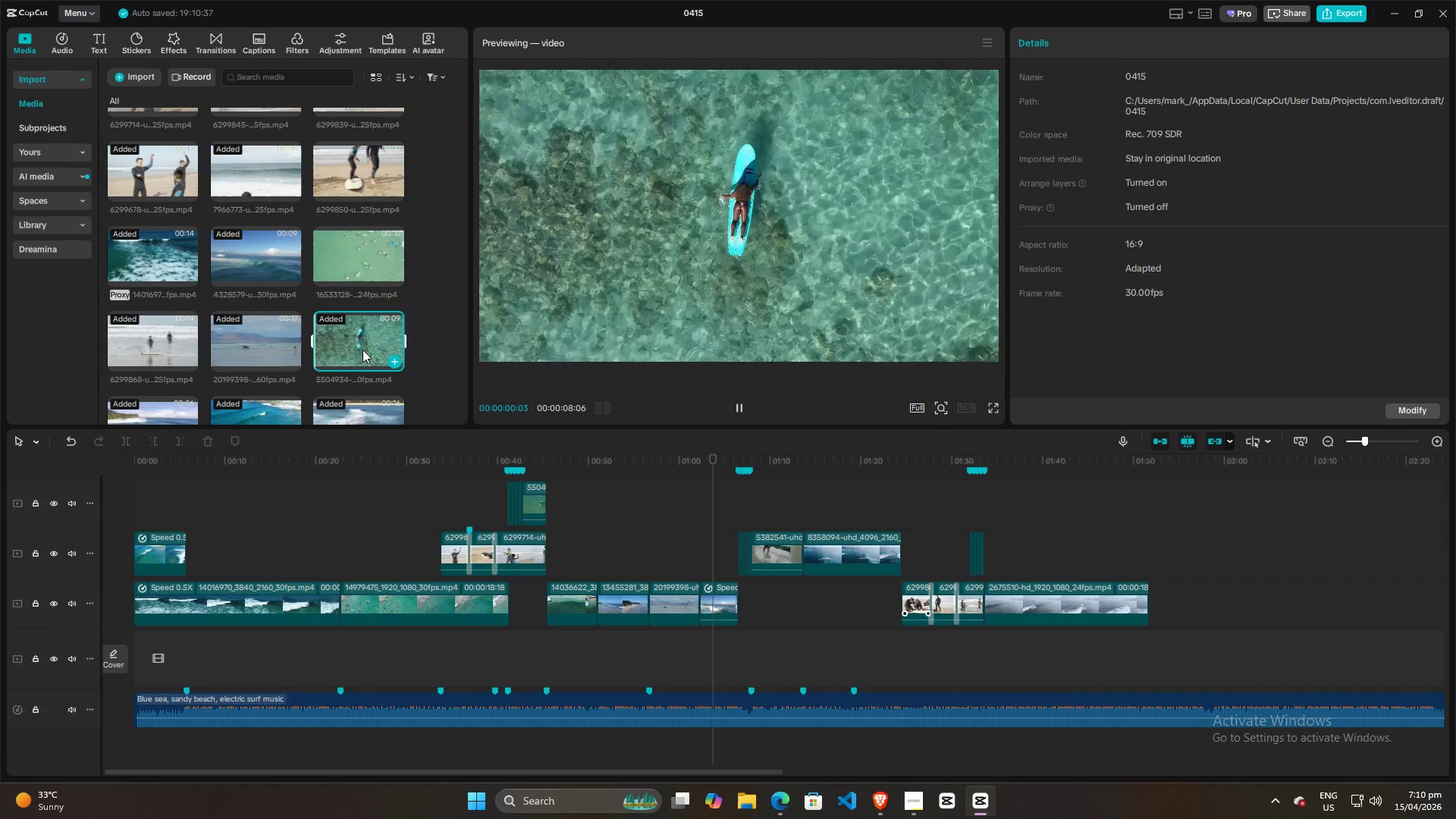 
scroll: coordinate [362, 350], scroll_direction: down, amount: 1.0
 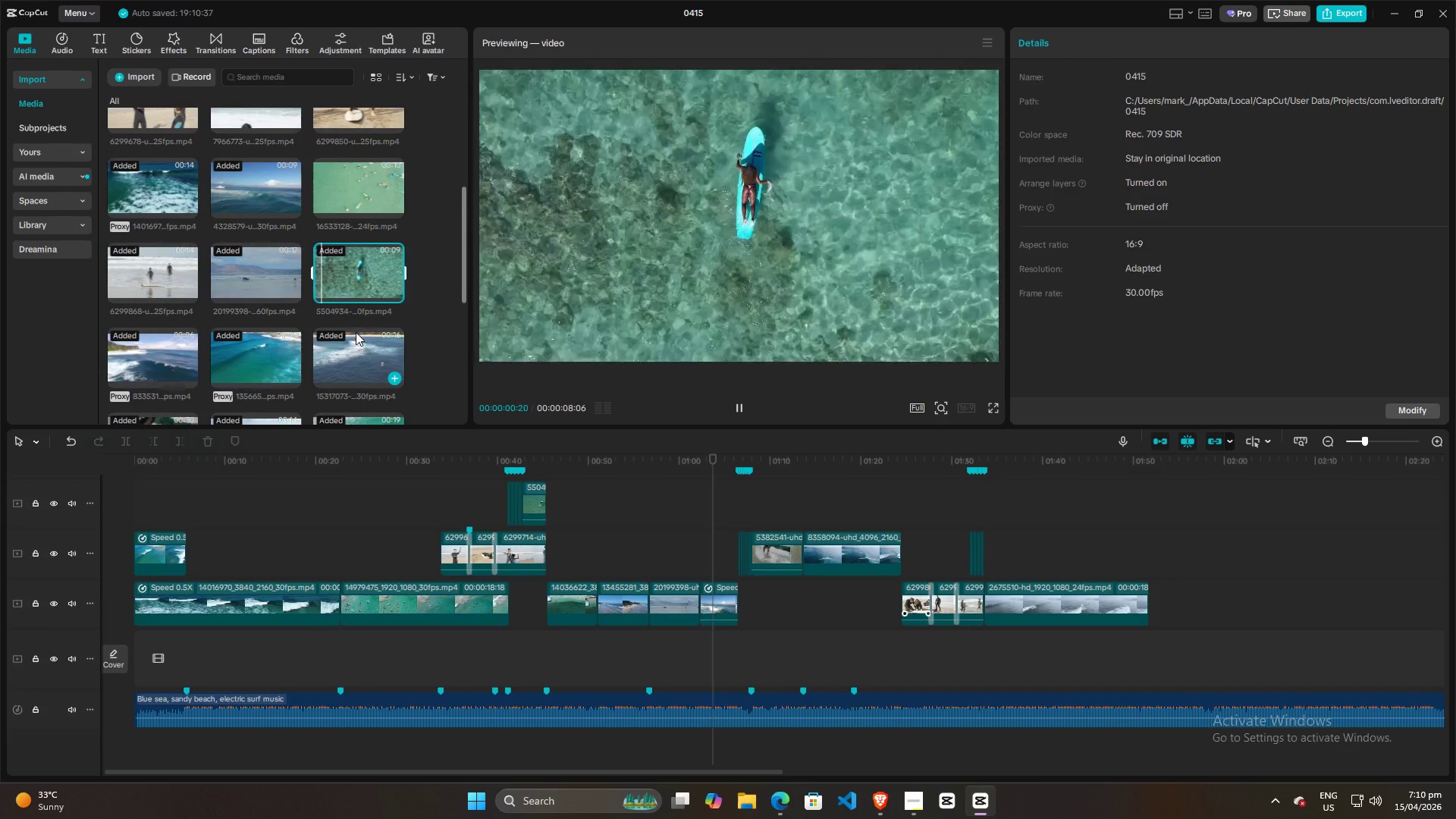 
left_click([353, 356])
 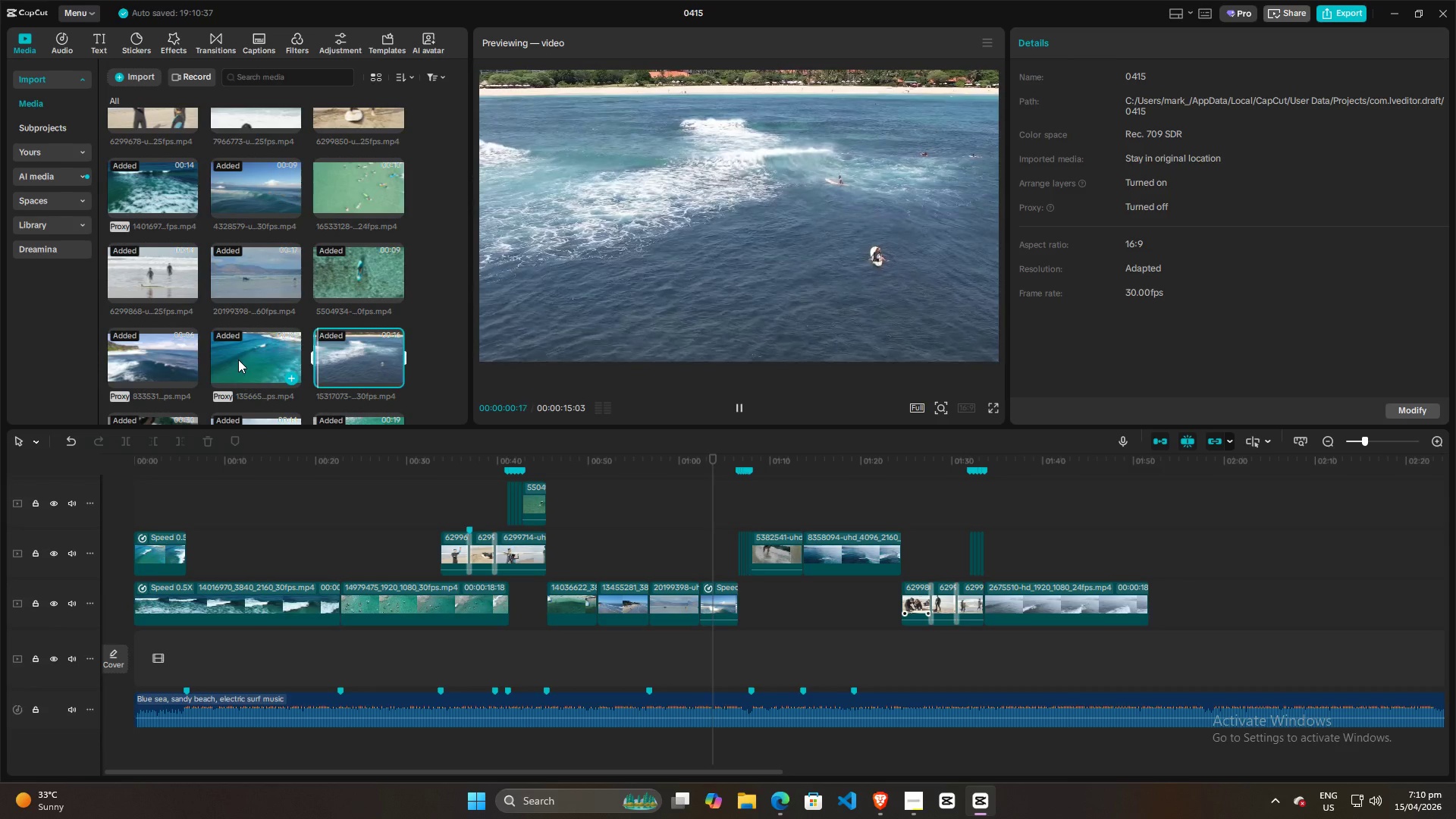 
left_click([238, 359])
 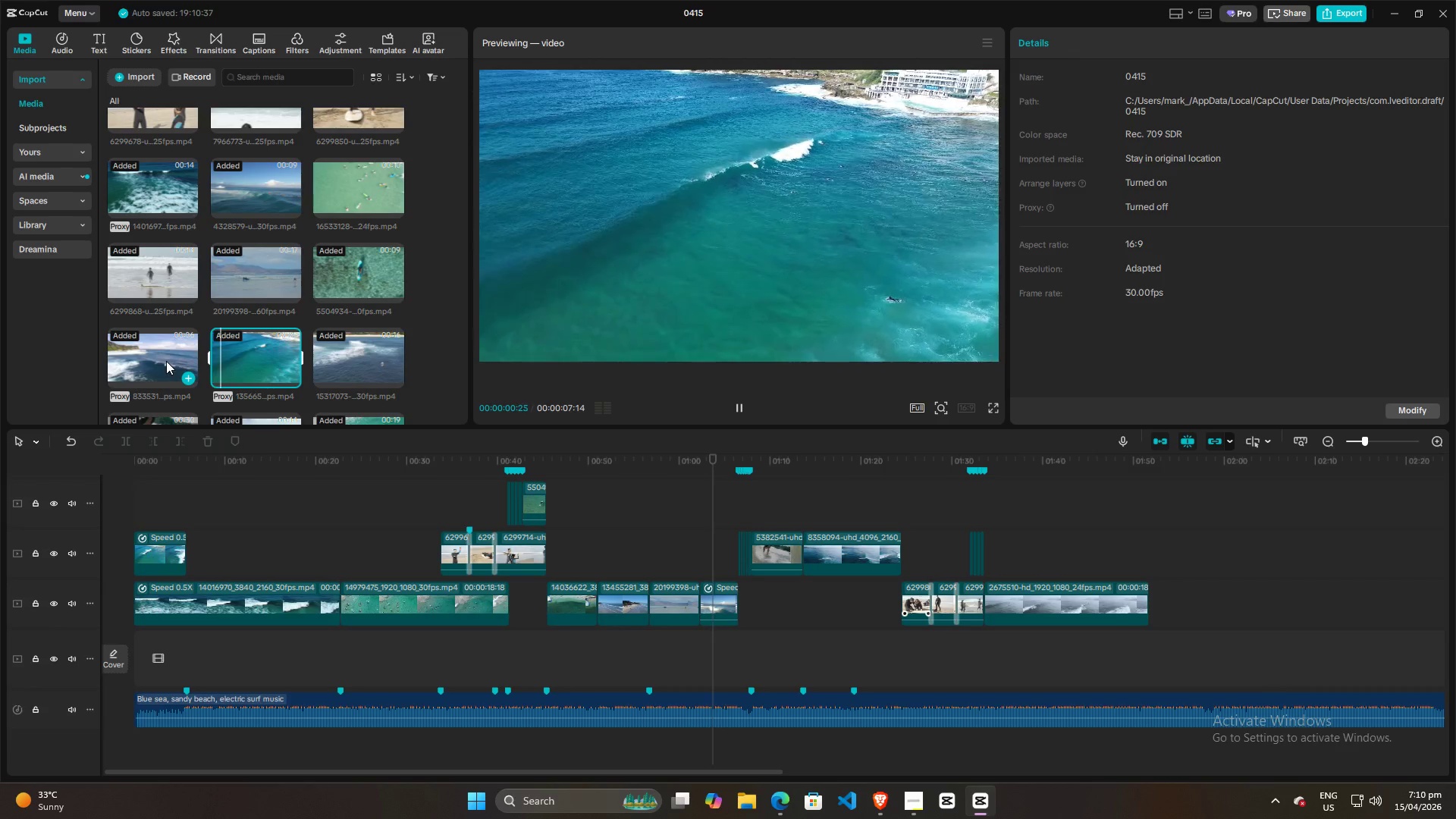 
left_click([166, 361])
 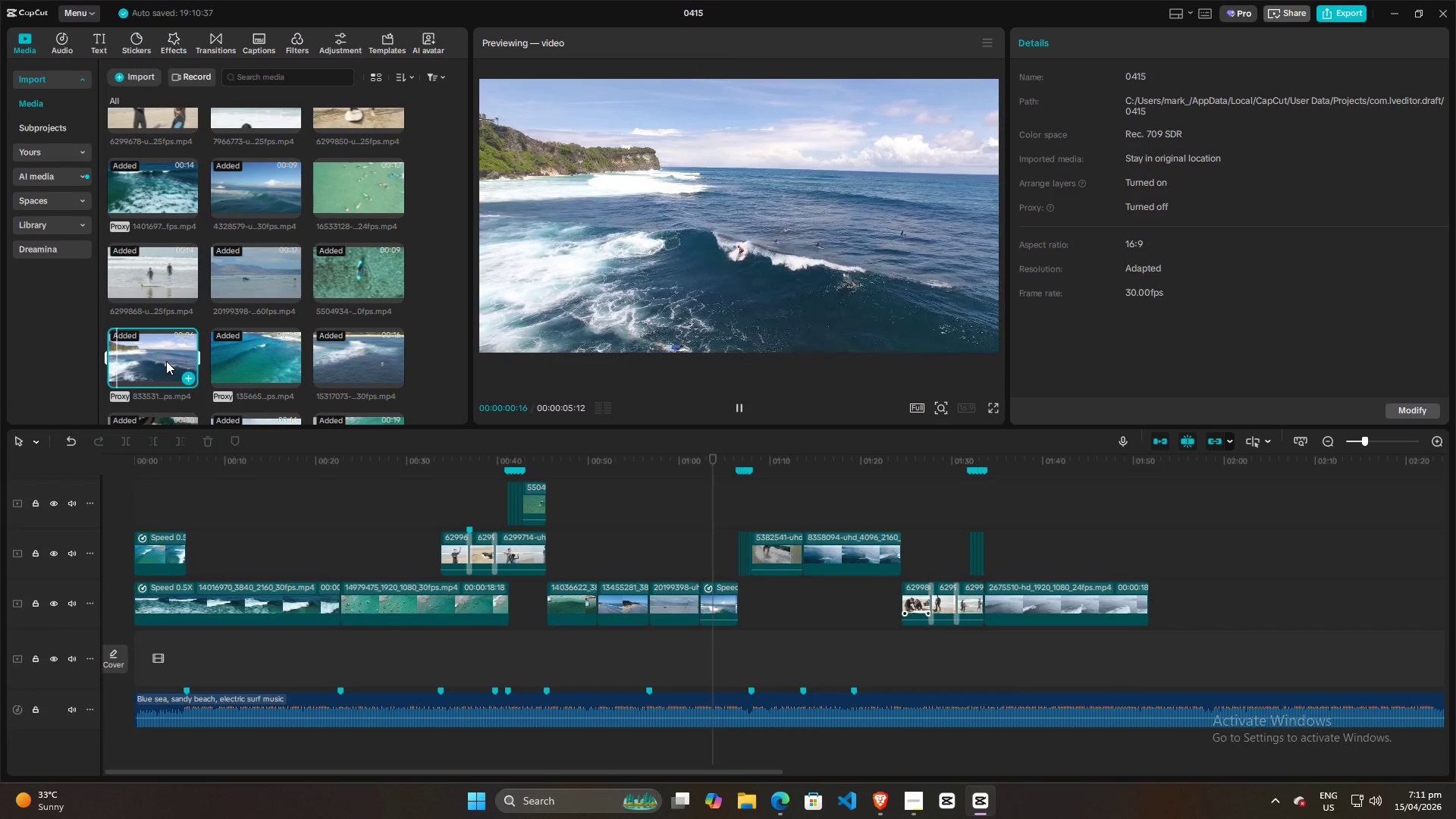 
scroll: coordinate [166, 361], scroll_direction: down, amount: 2.0
 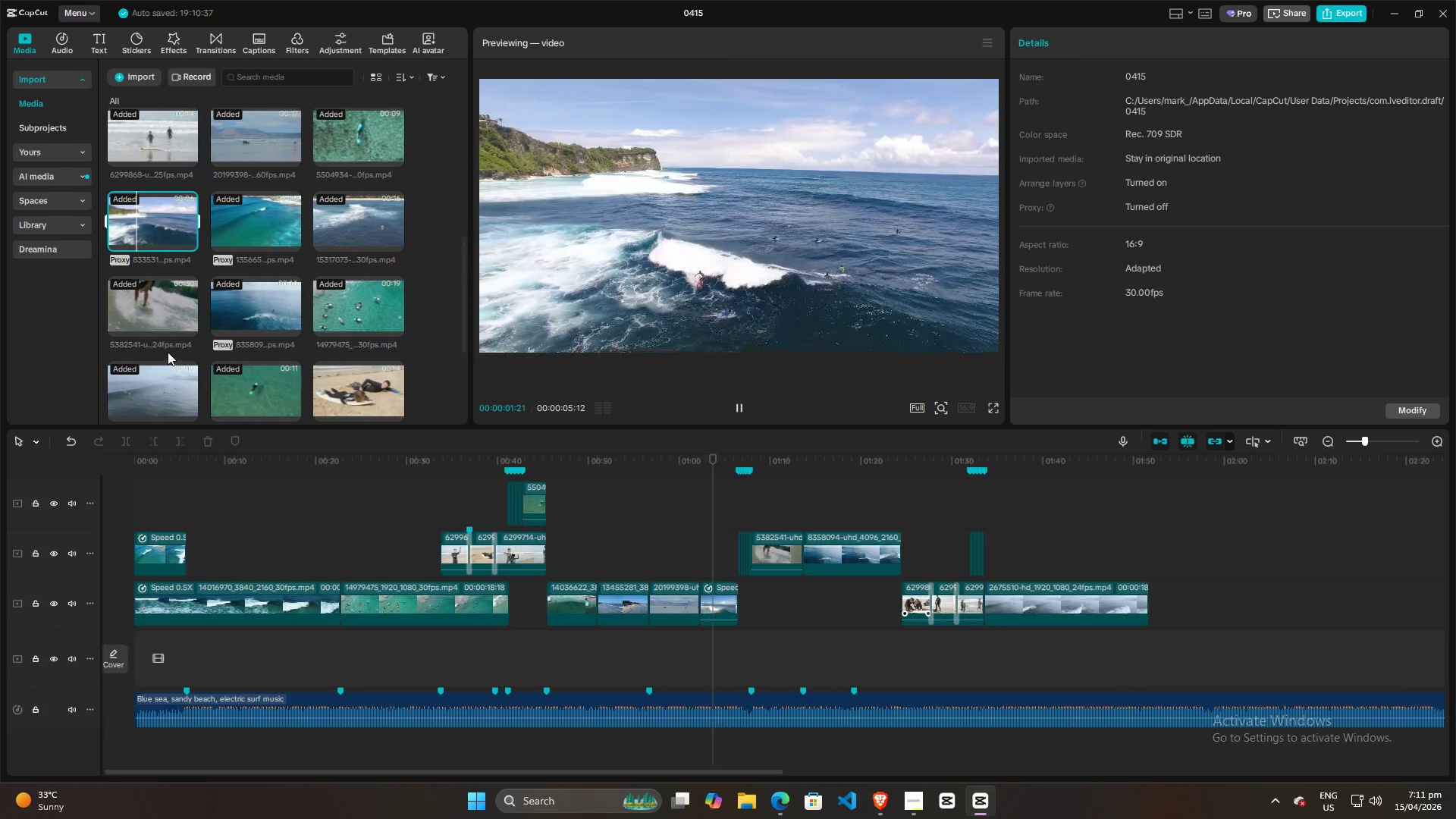 
mouse_move([373, 413])
 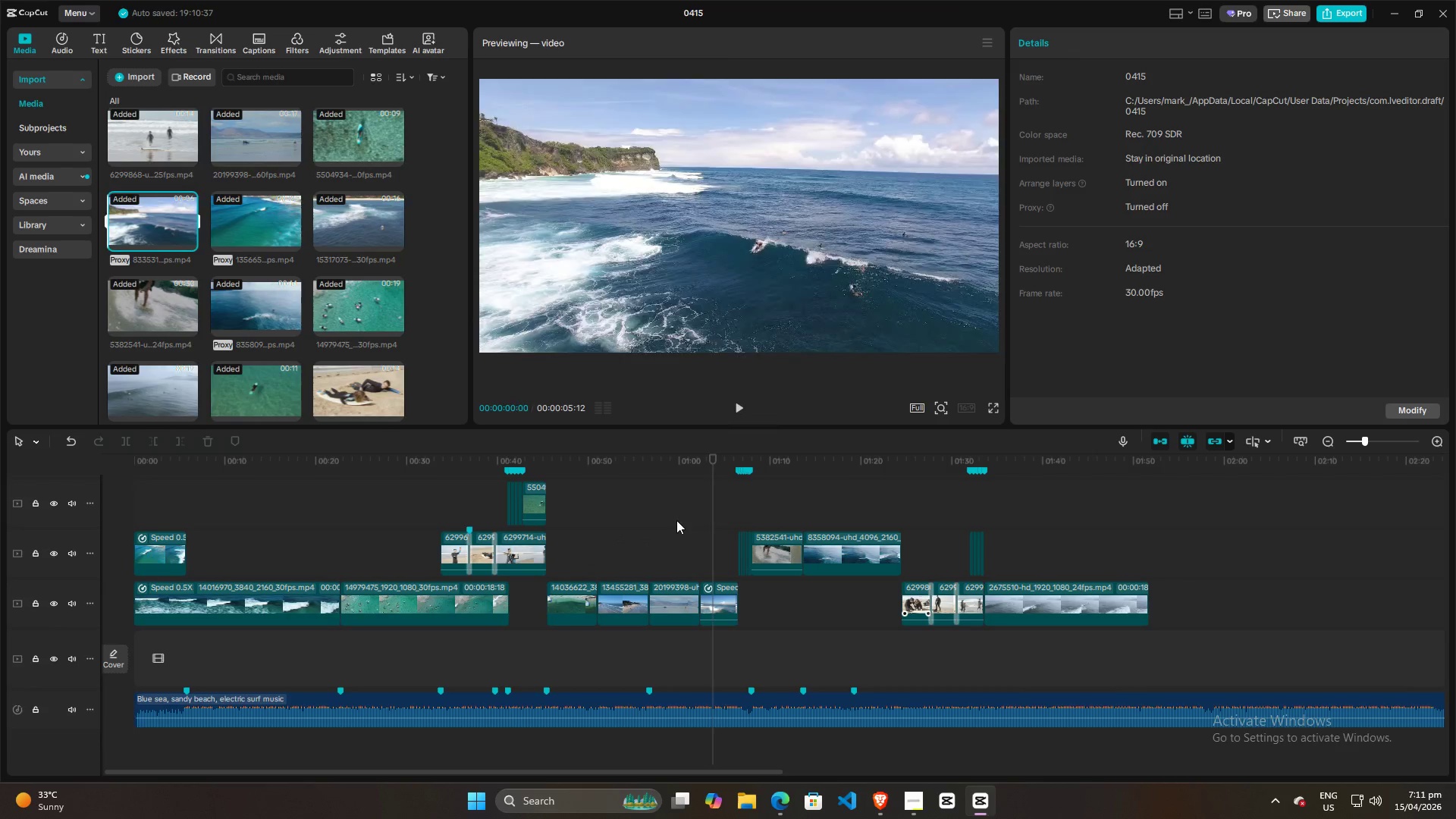 
double_click([702, 521])
 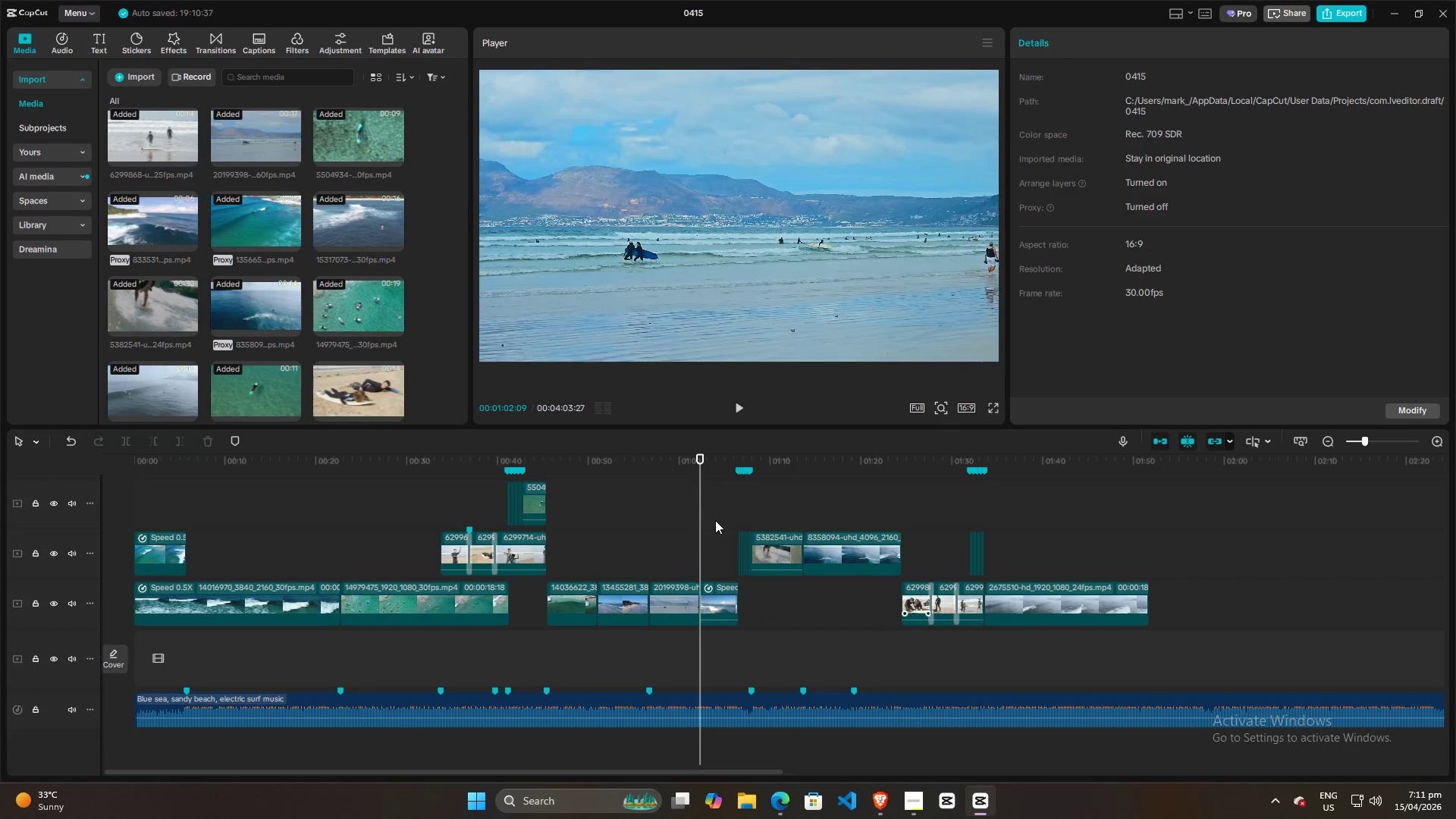 
triple_click([715, 520])
 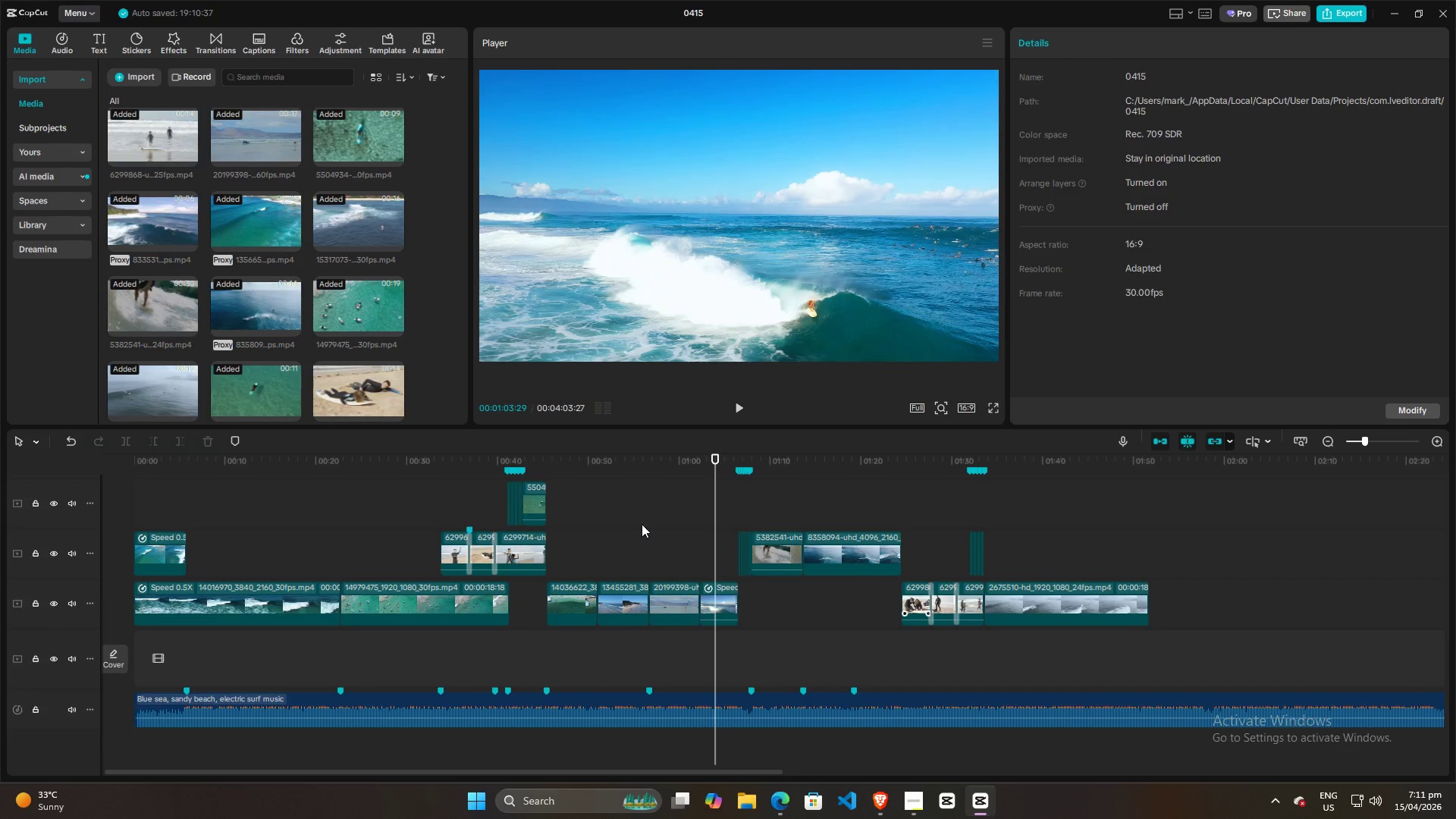 
key(Space)
 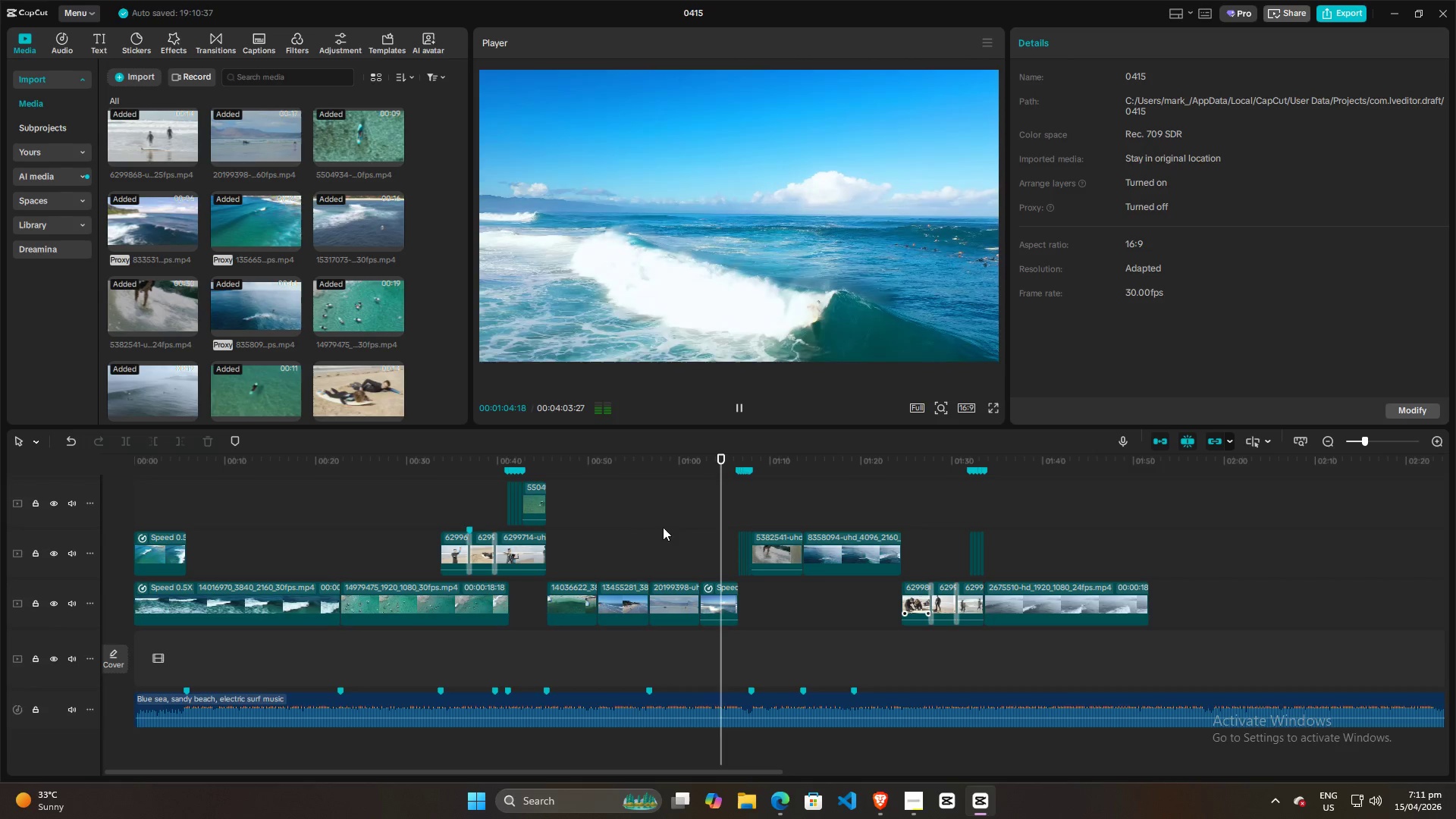 
key(Space)
 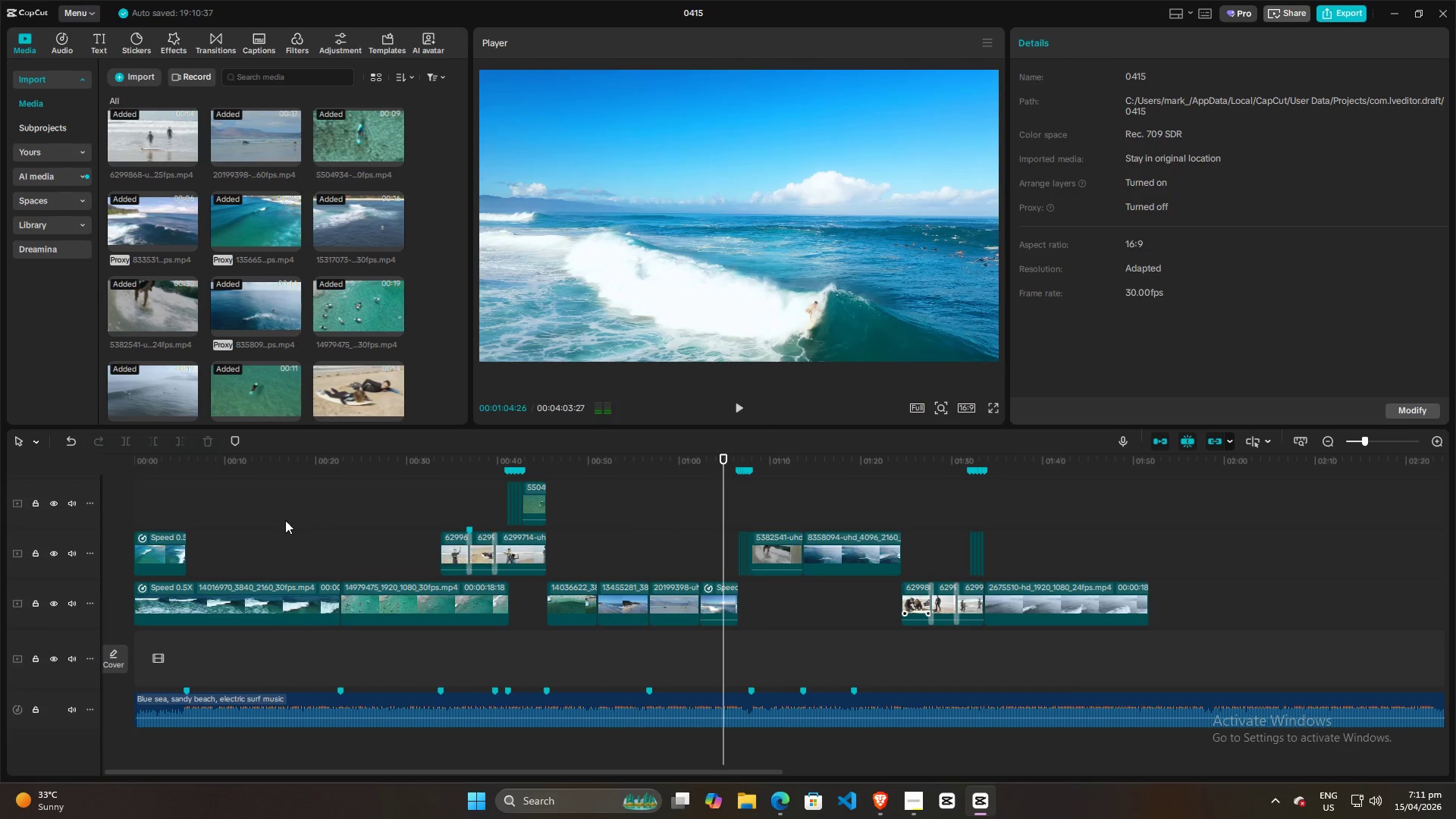 
left_click([285, 520])
 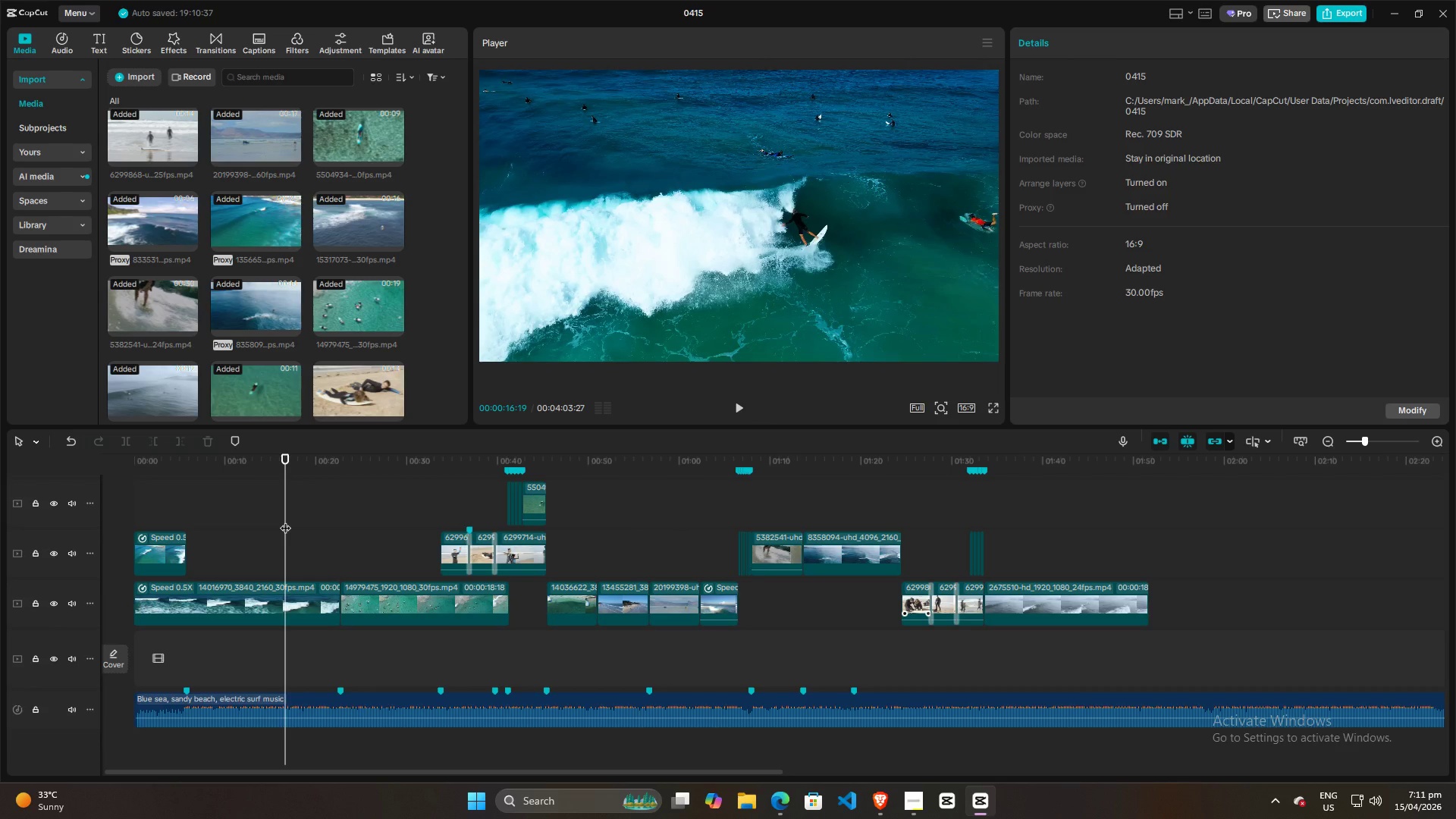 
key(Space)
 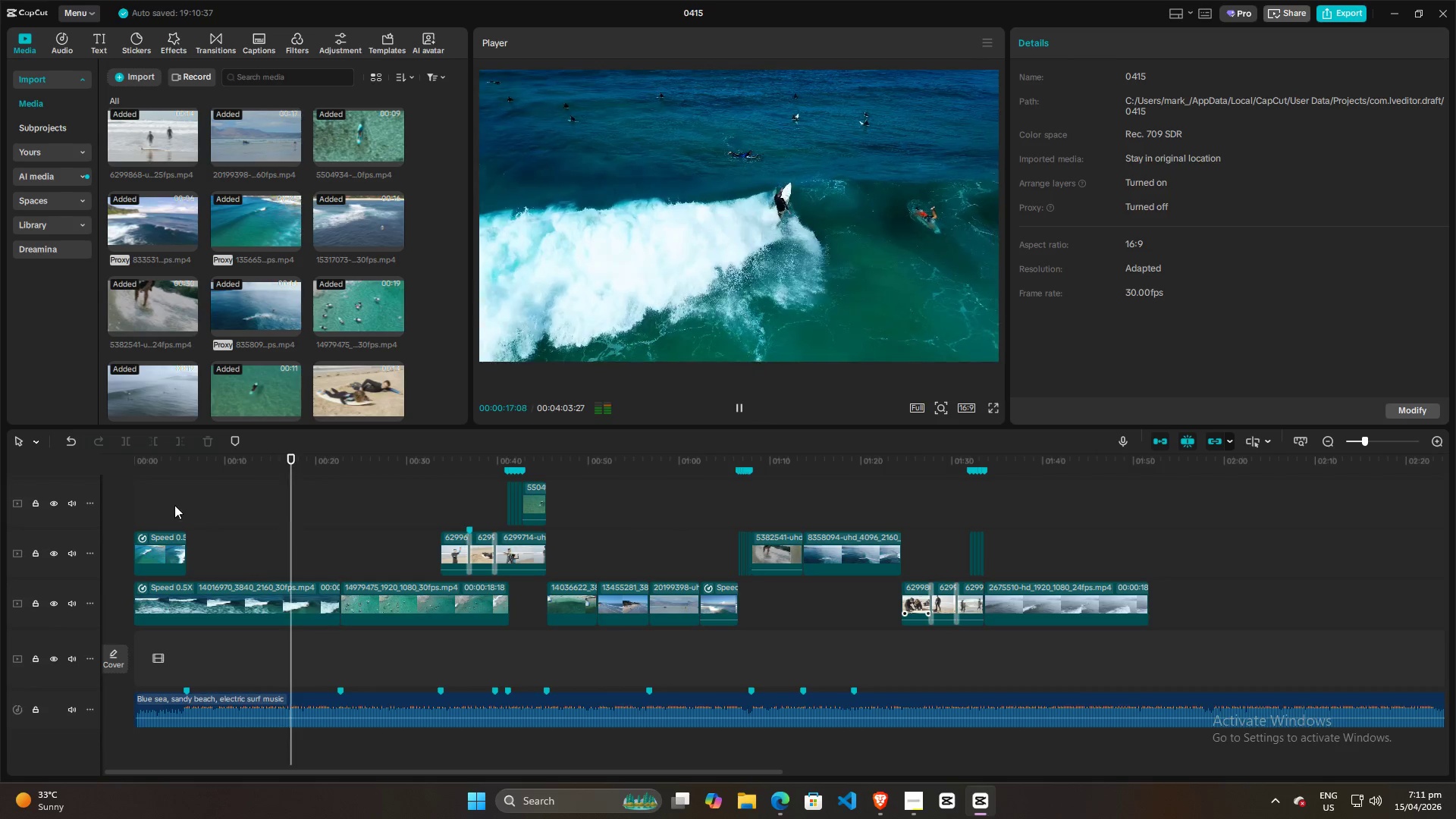 
left_click([161, 502])
 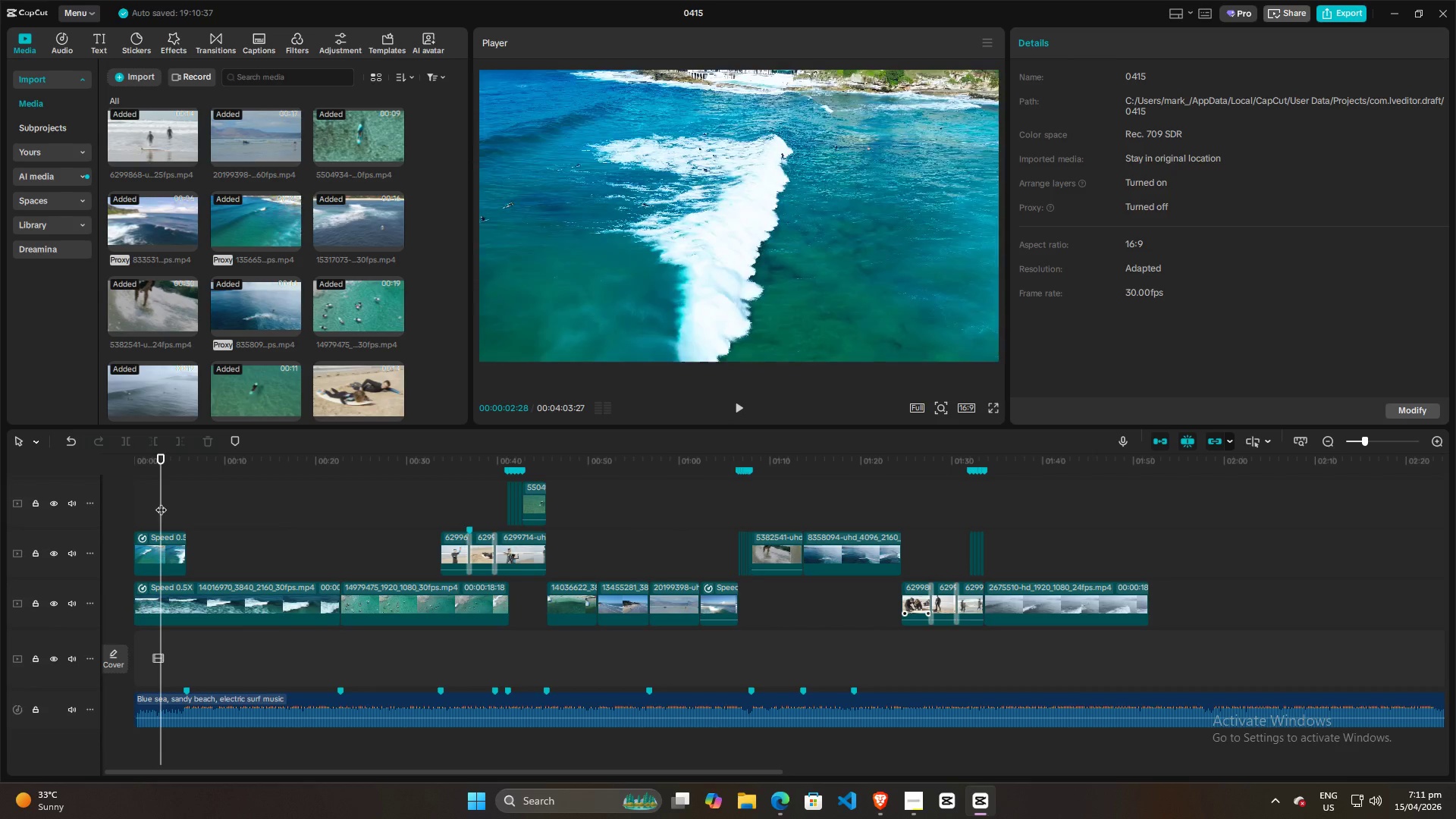 
key(Space)
 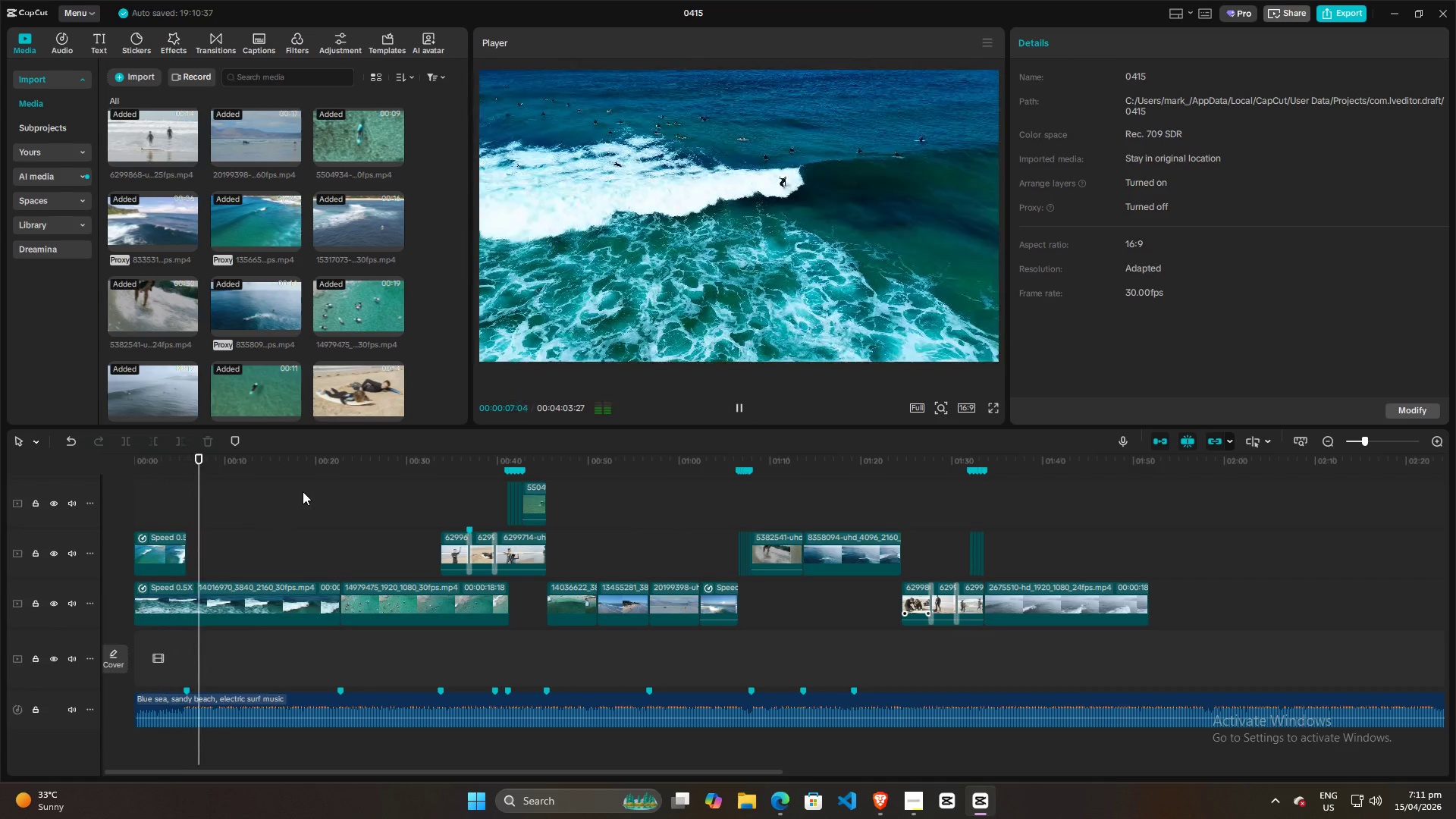 
wait(5.62)
 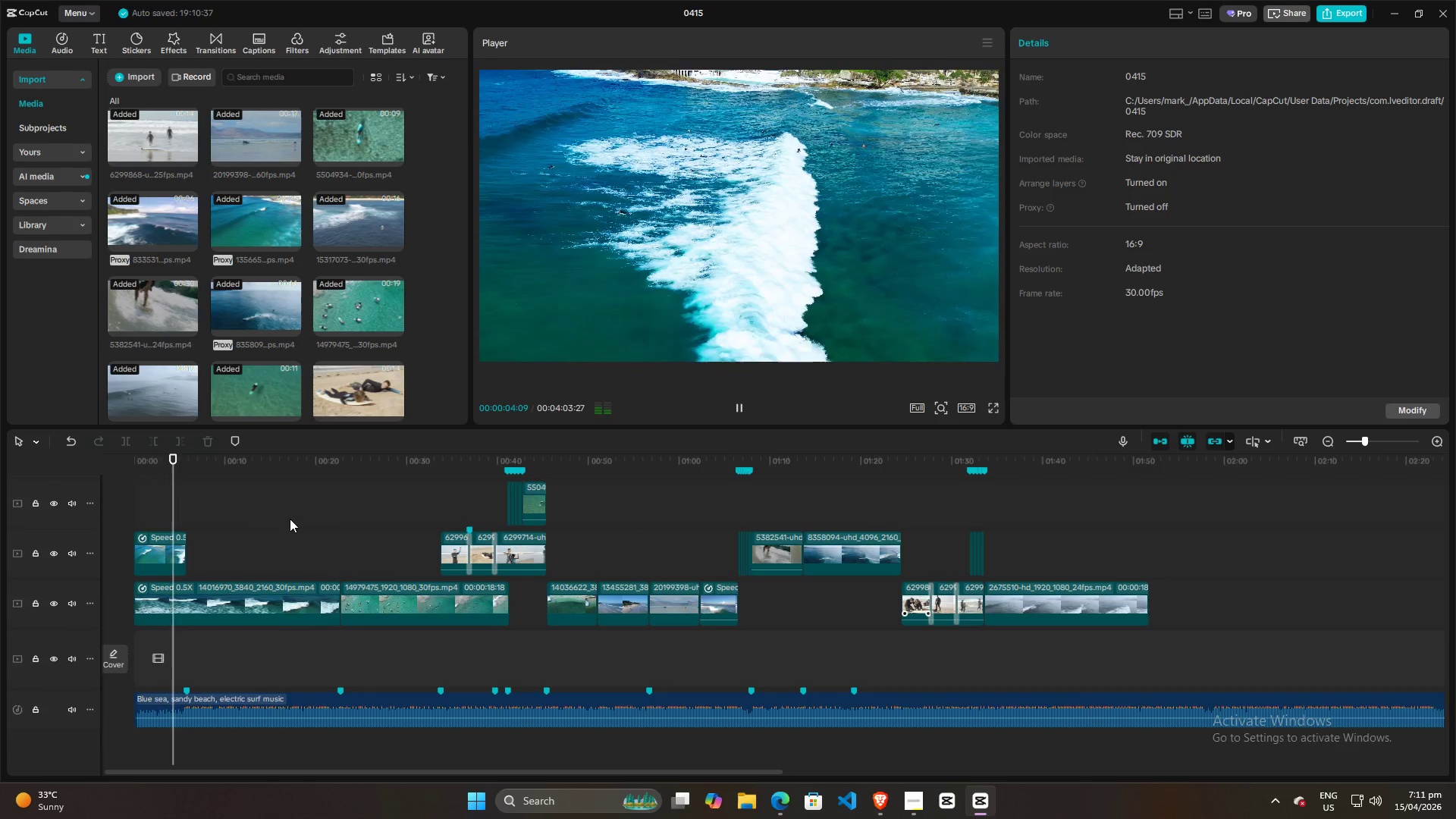 
left_click([314, 492])
 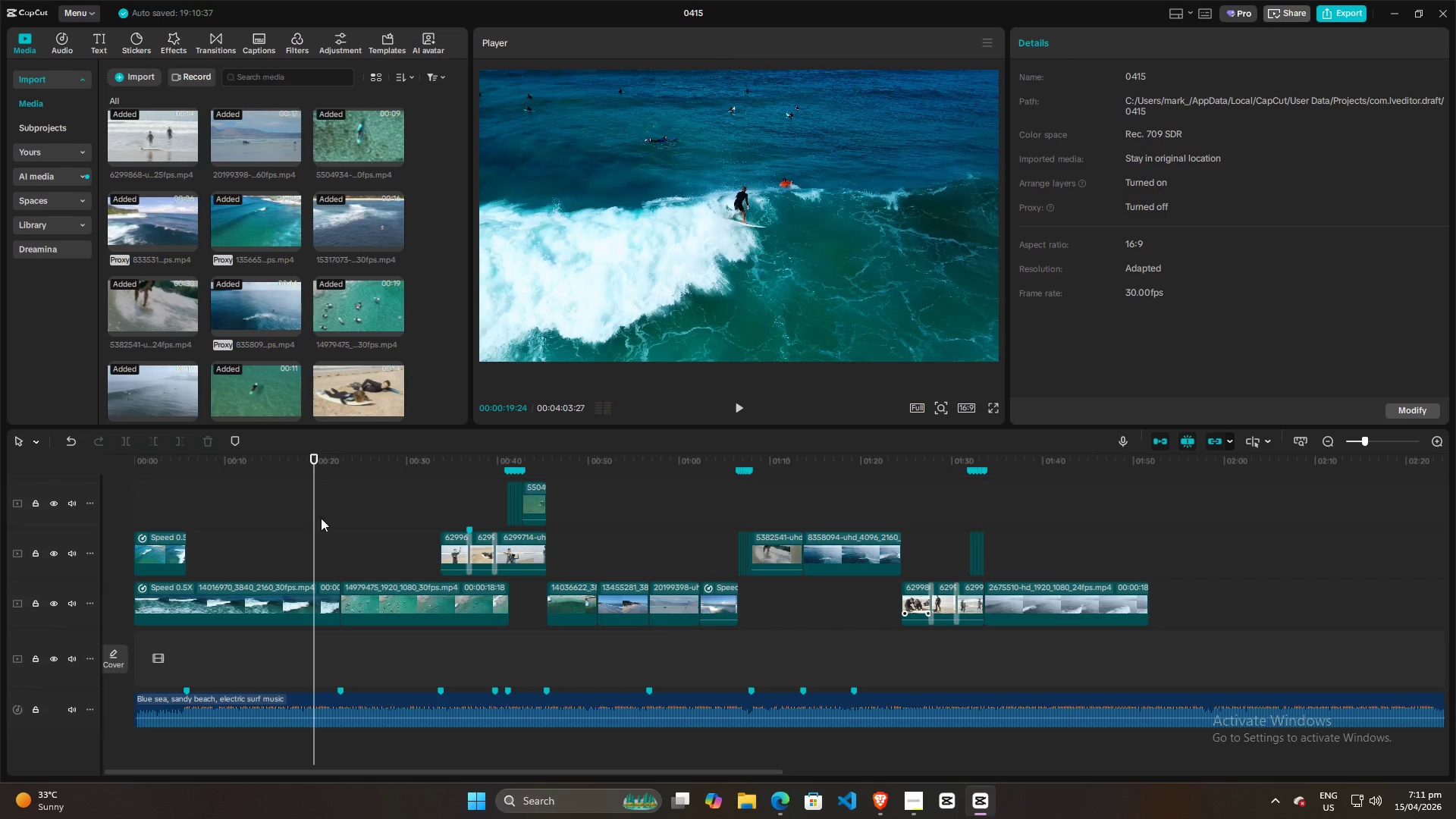 
left_click([402, 513])
 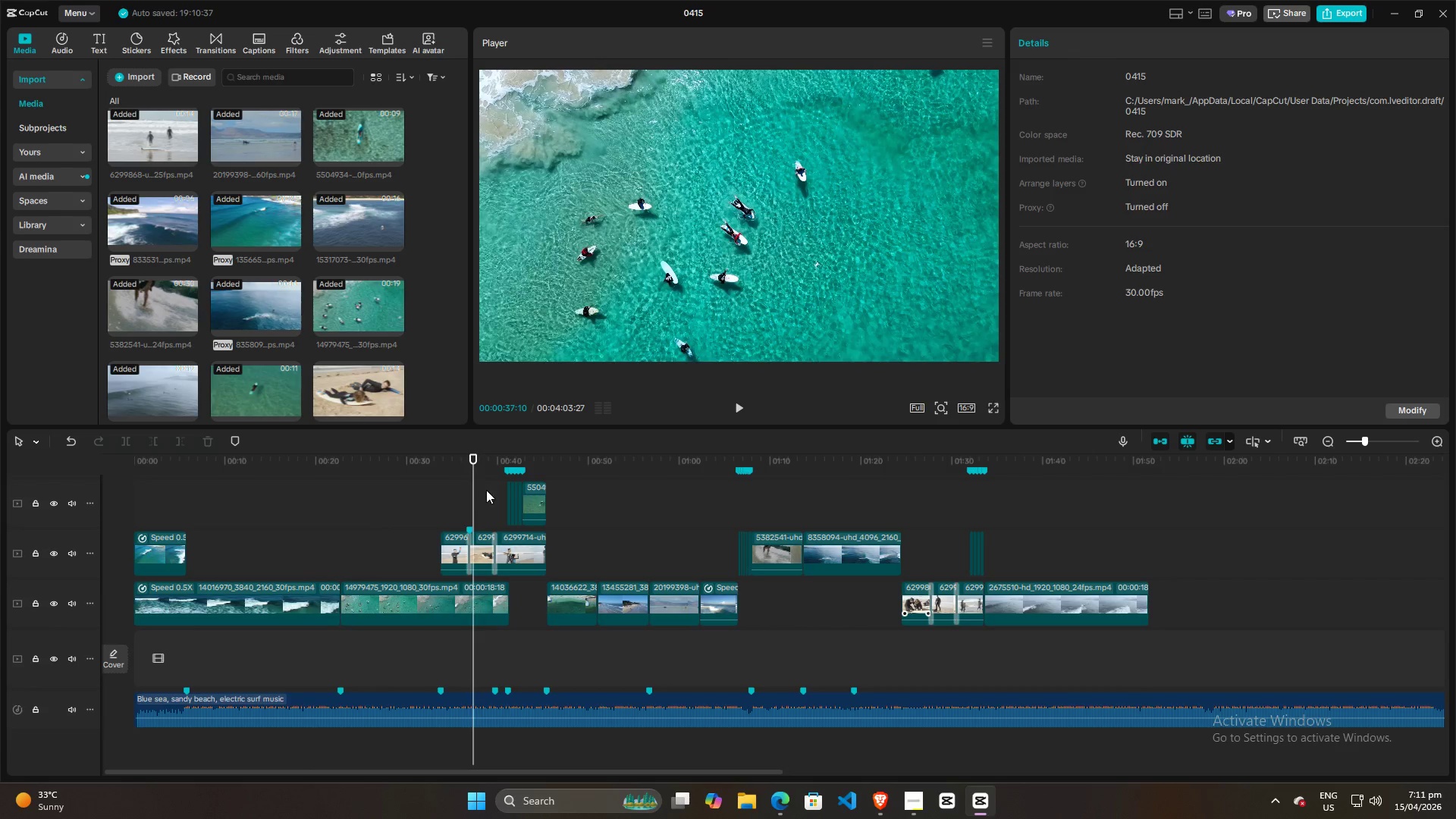 
double_click([490, 490])
 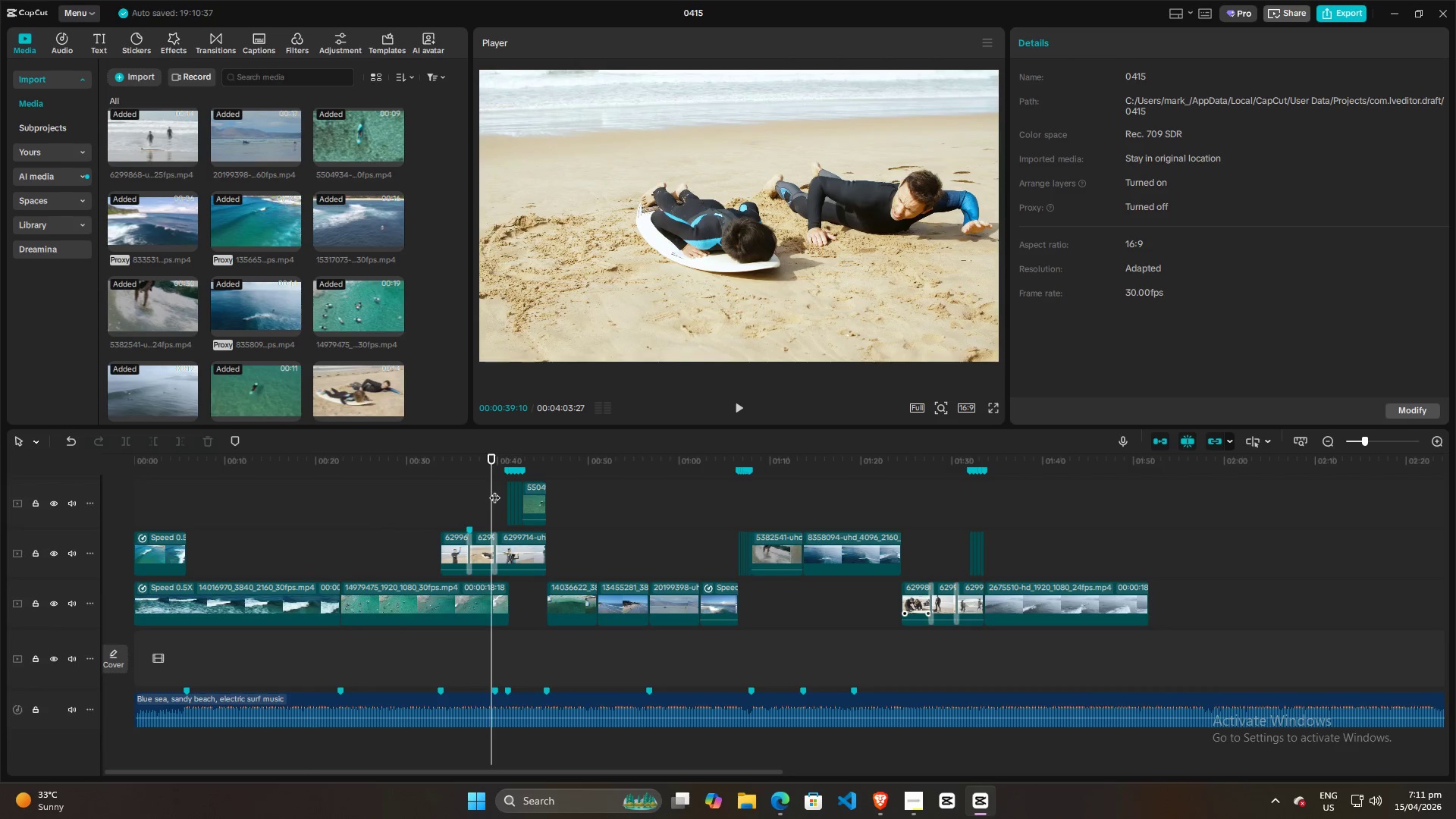 
triple_click([494, 490])
 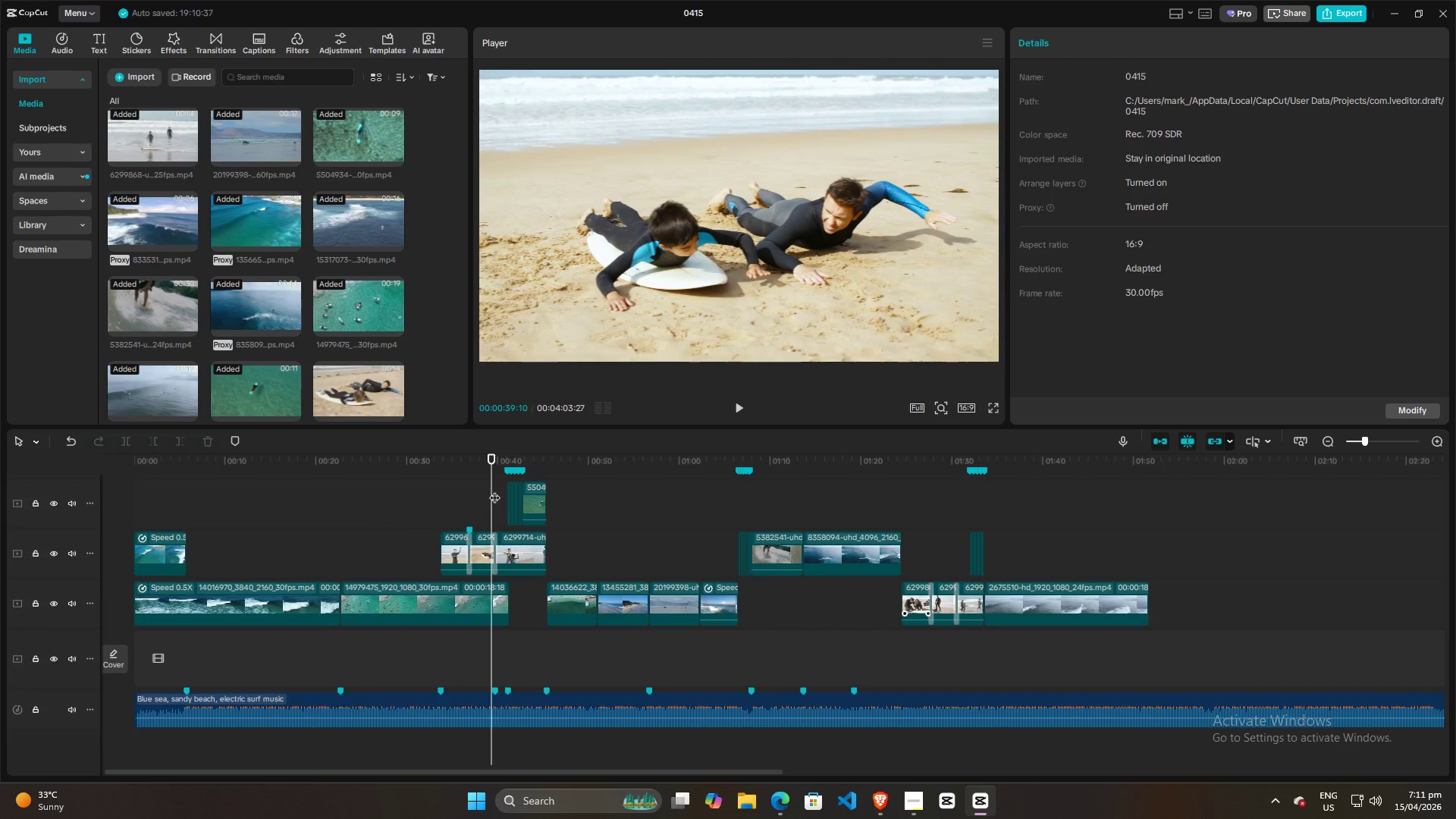 
left_click_drag(start_coordinate=[494, 490], to_coordinate=[516, 490])
 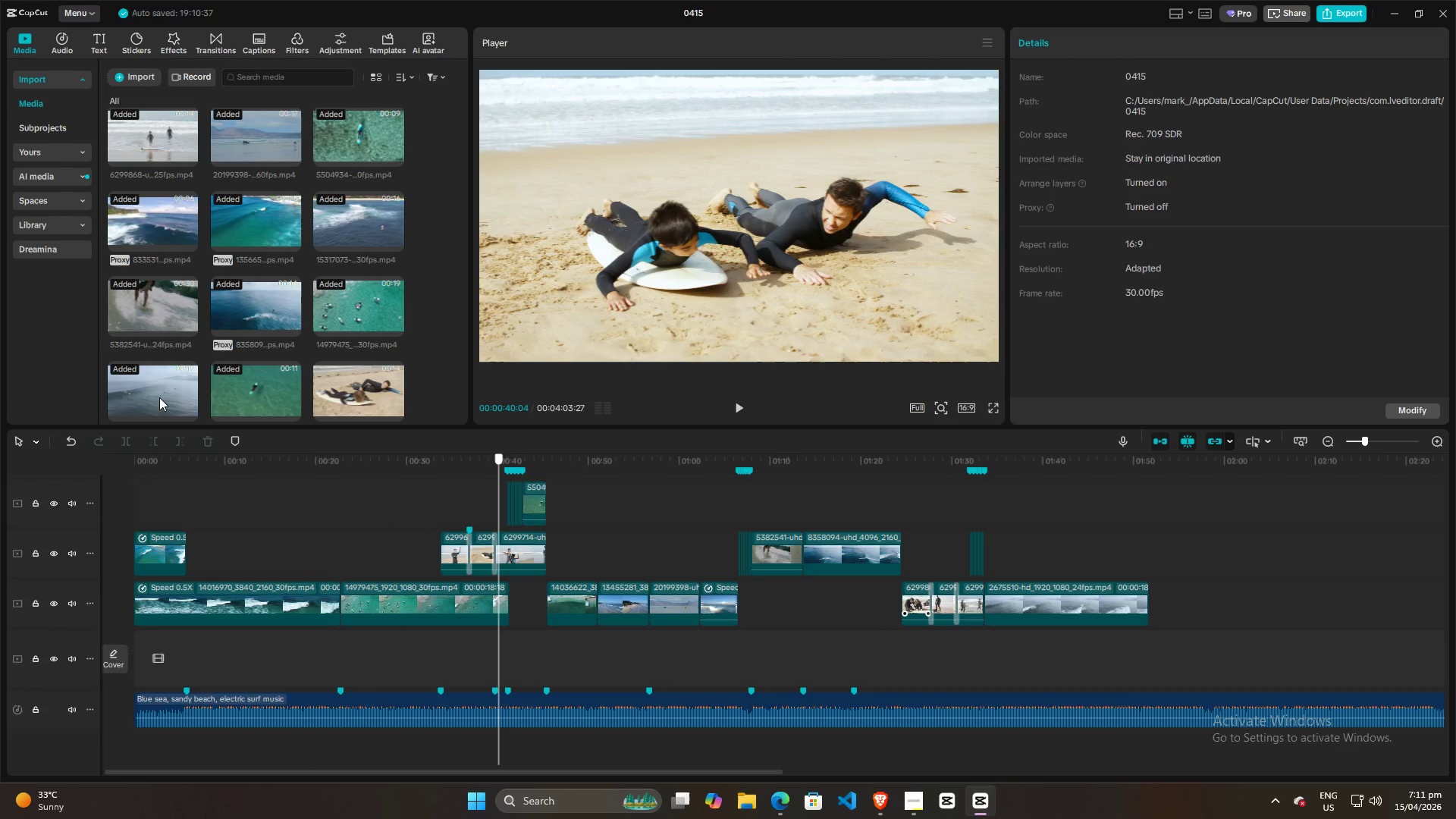 
left_click([159, 397])
 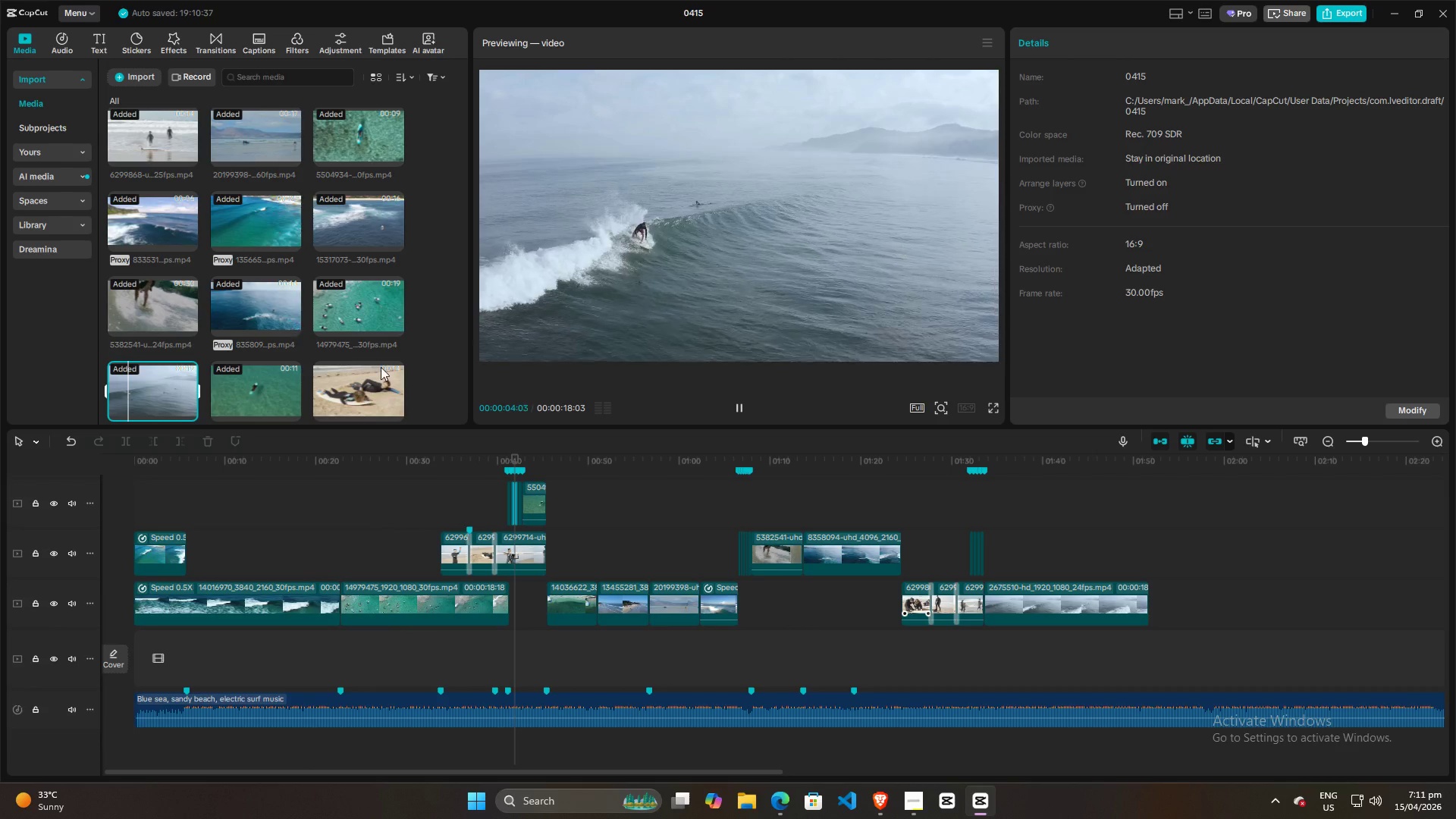 
wait(6.89)
 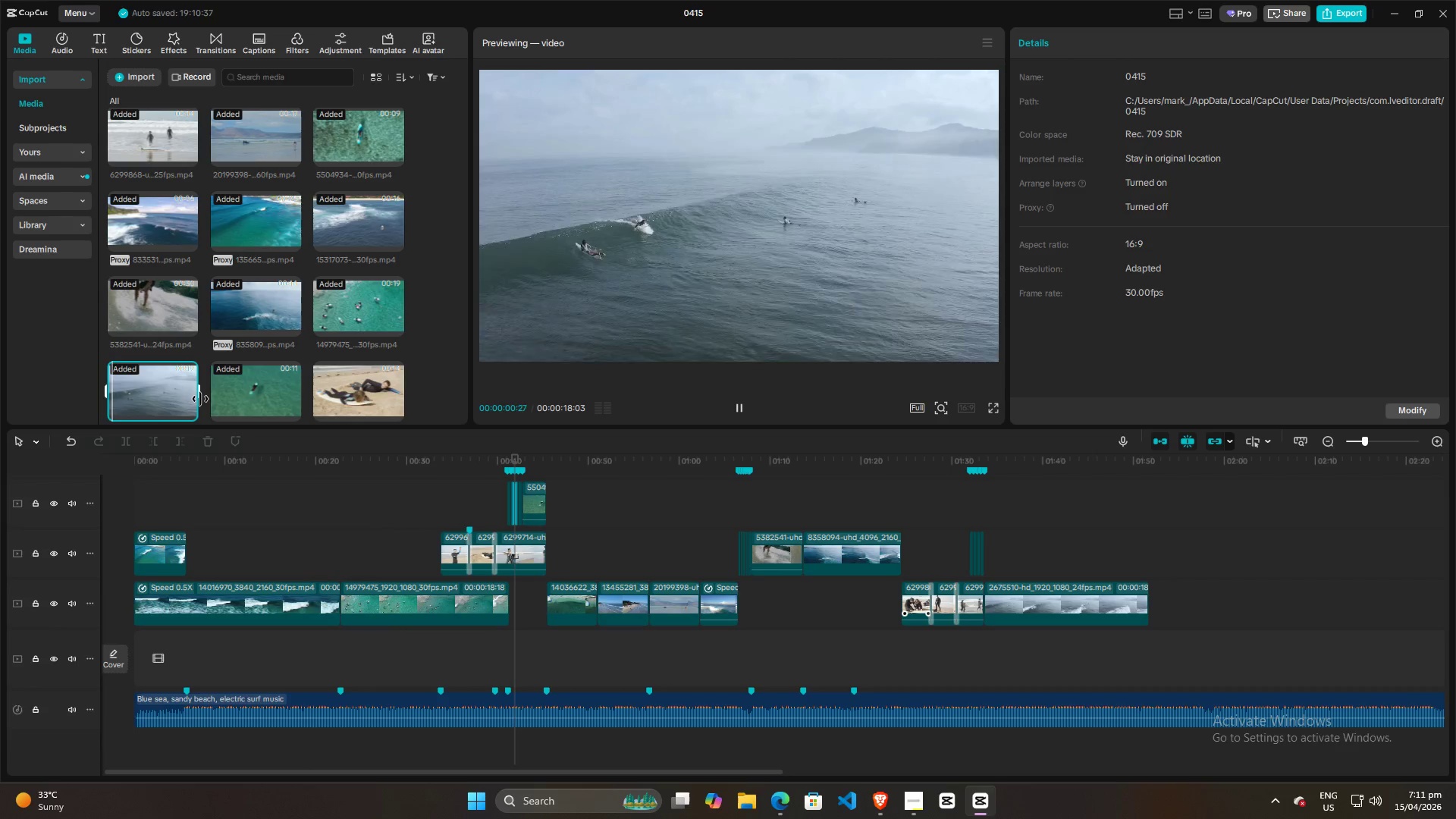 
key(Space)
 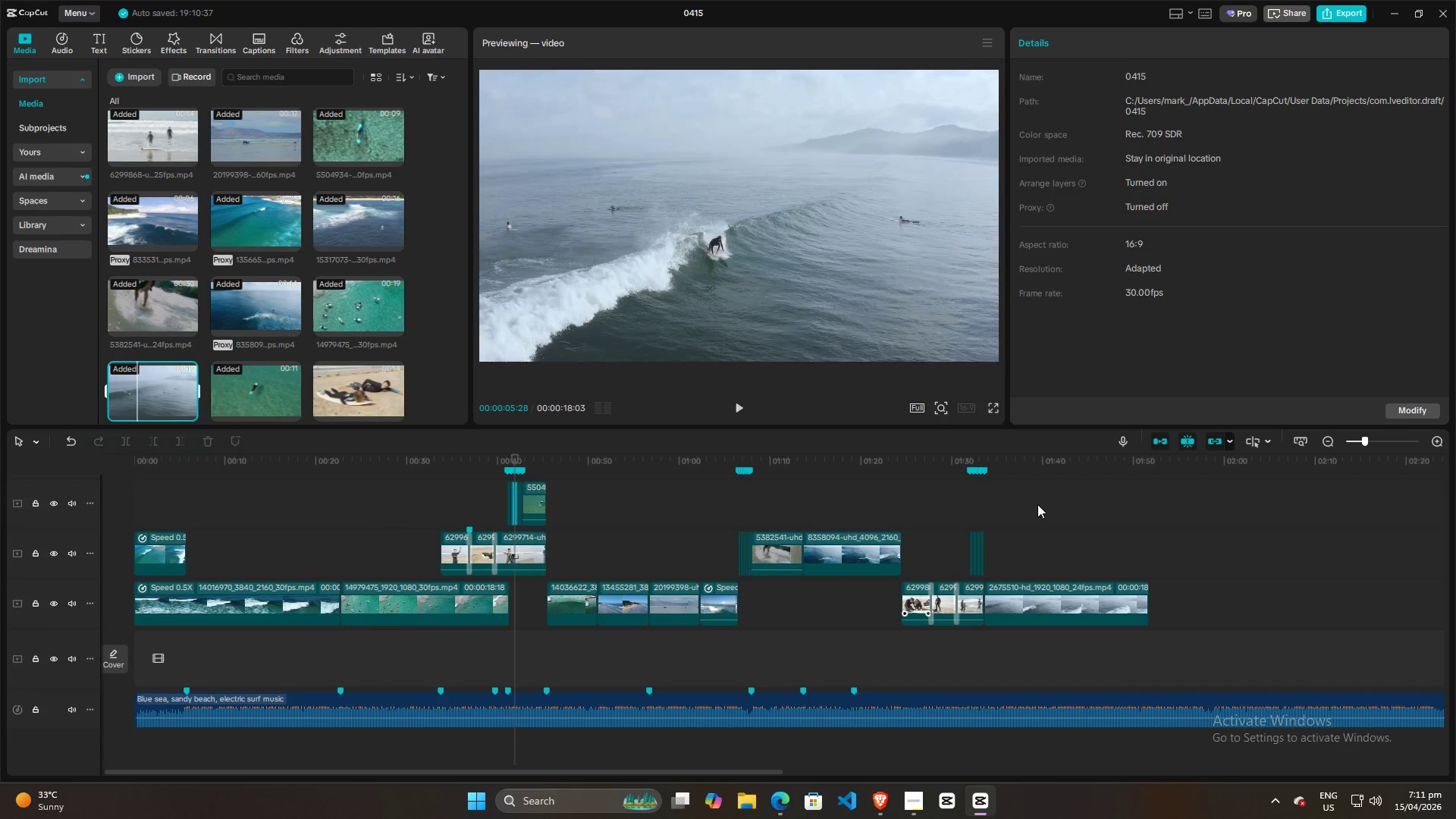 
left_click([1037, 504])
 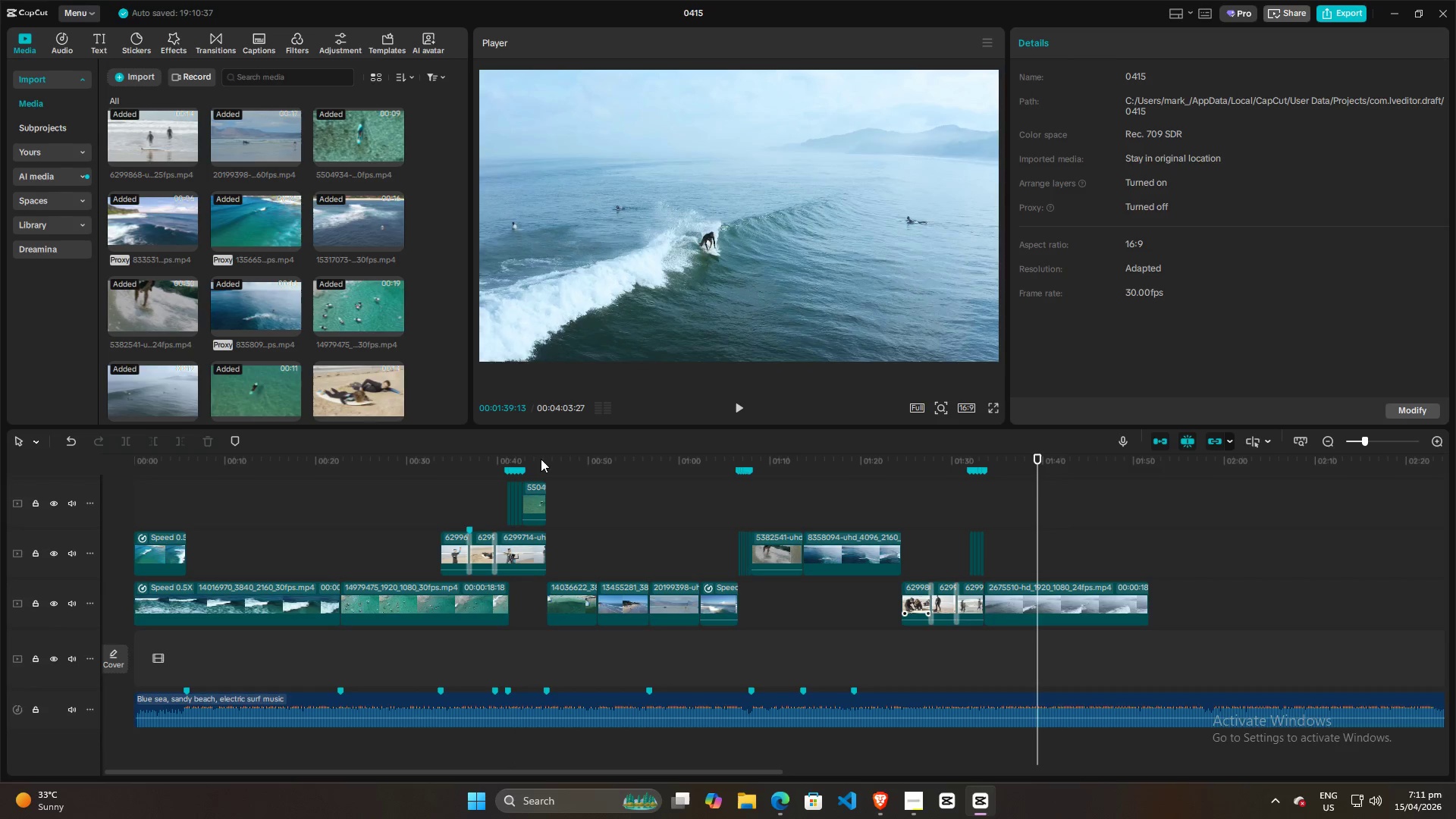 
left_click([288, 297])
 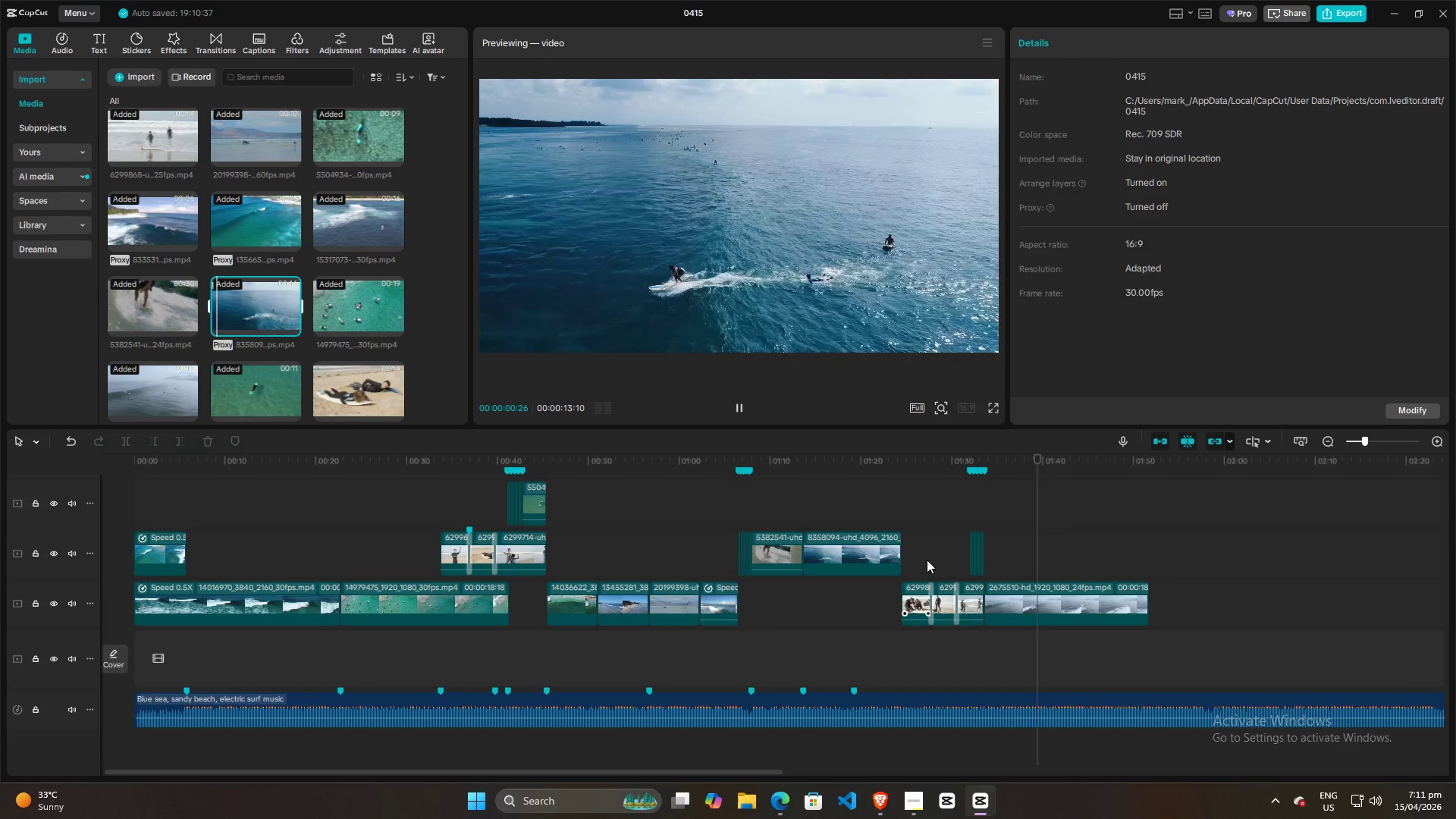 
left_click([821, 487])
 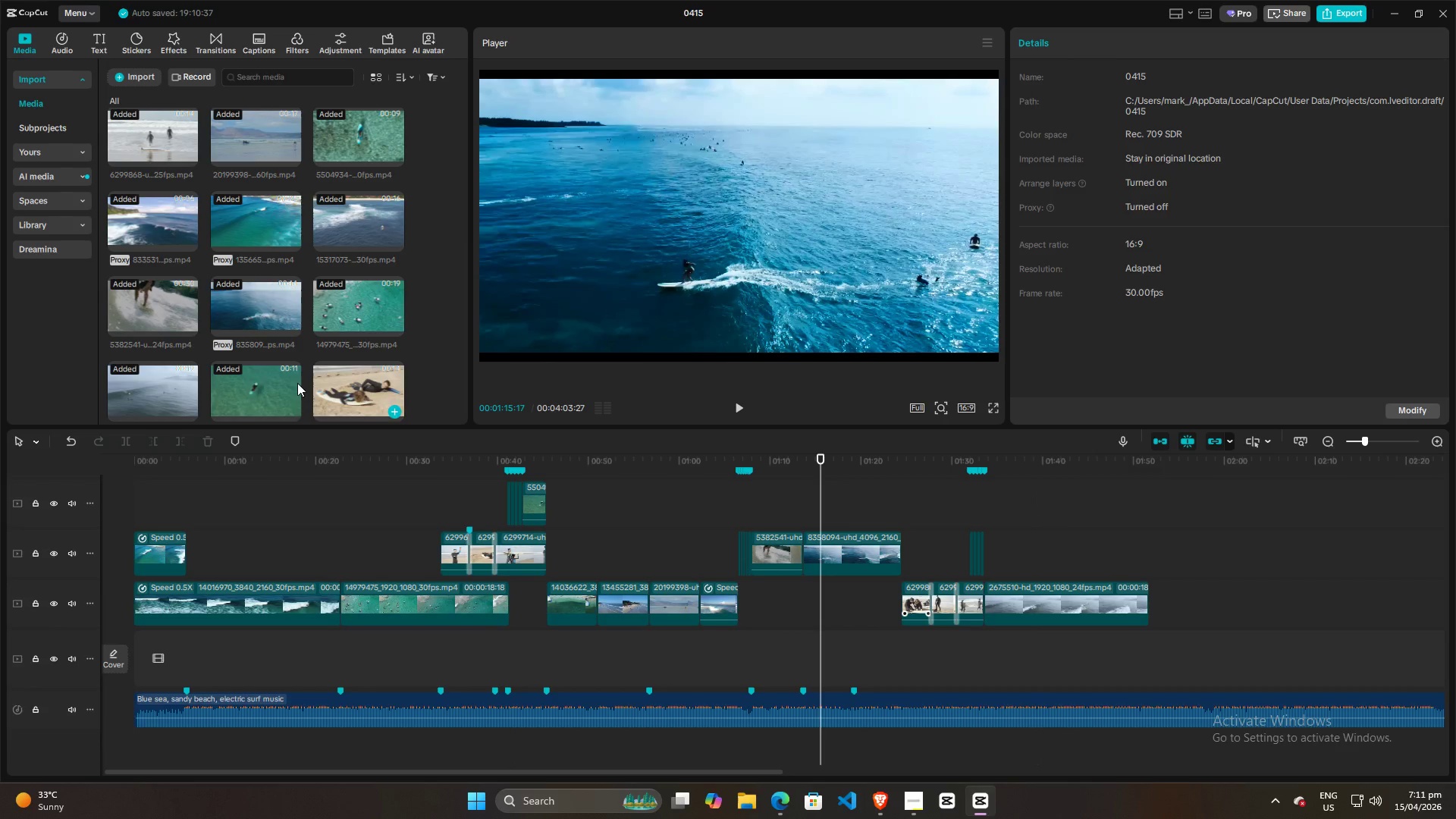 
left_click([243, 372])
 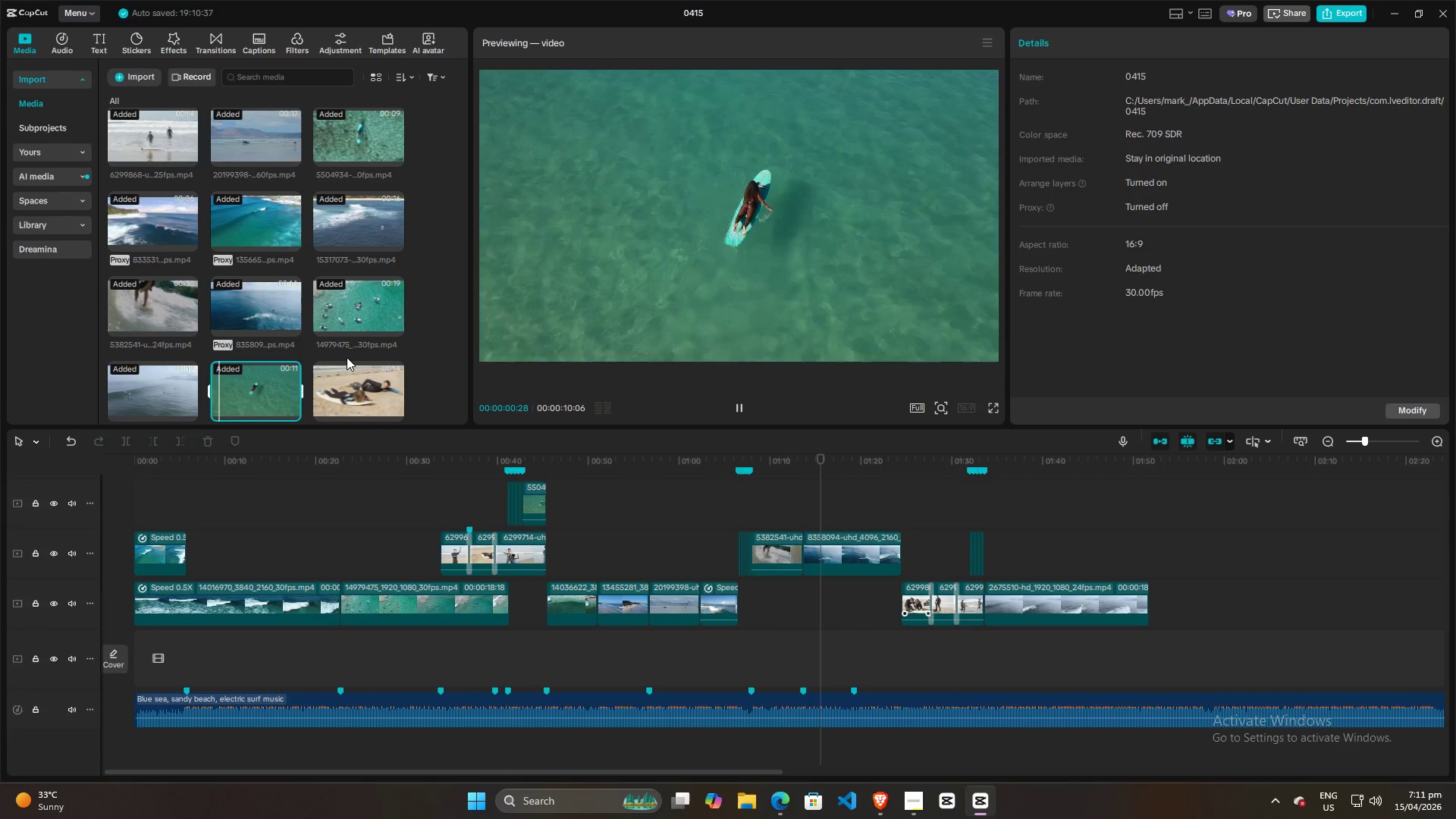 
scroll: coordinate [320, 346], scroll_direction: down, amount: 3.0
 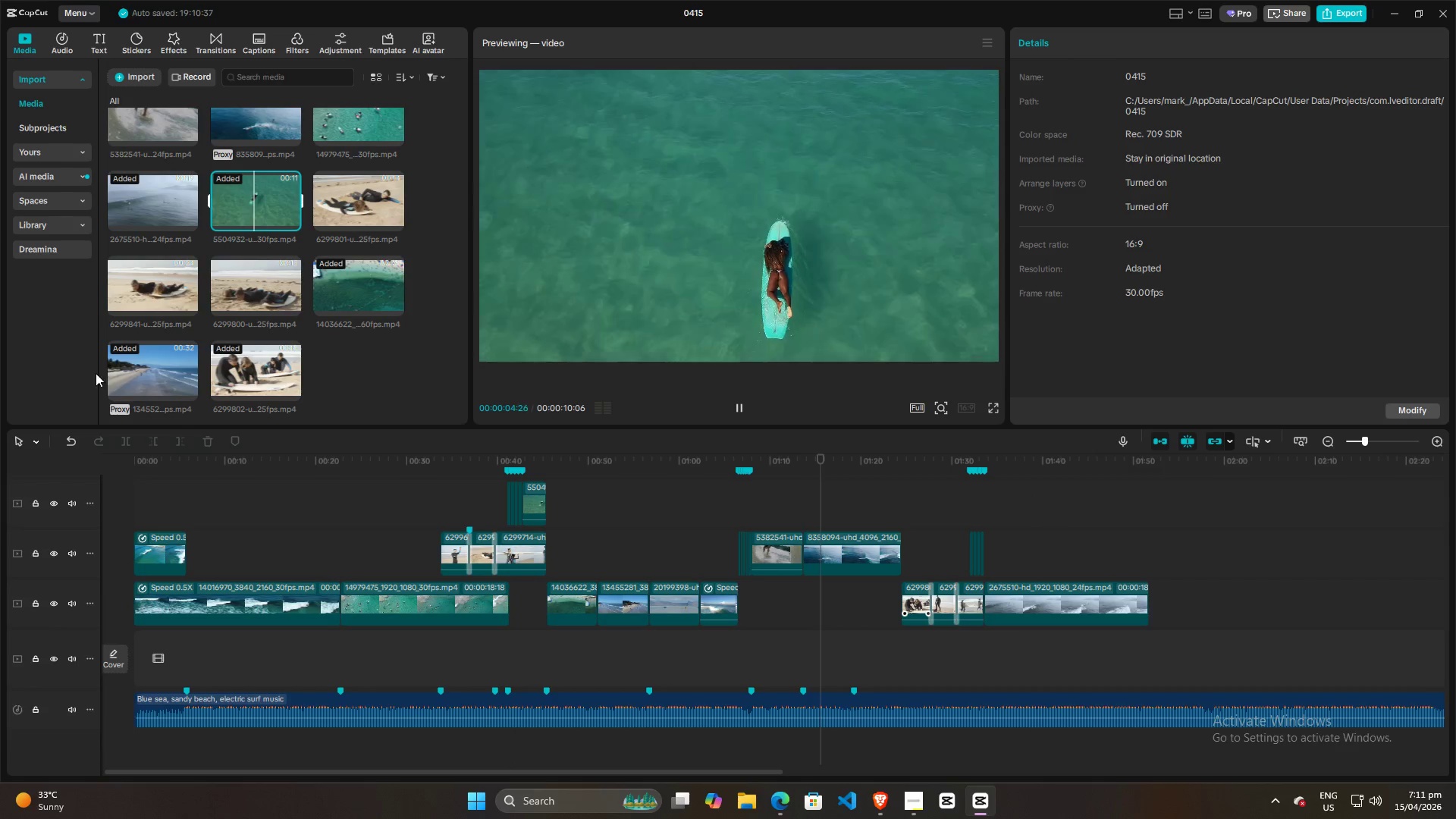 
left_click([138, 371])
 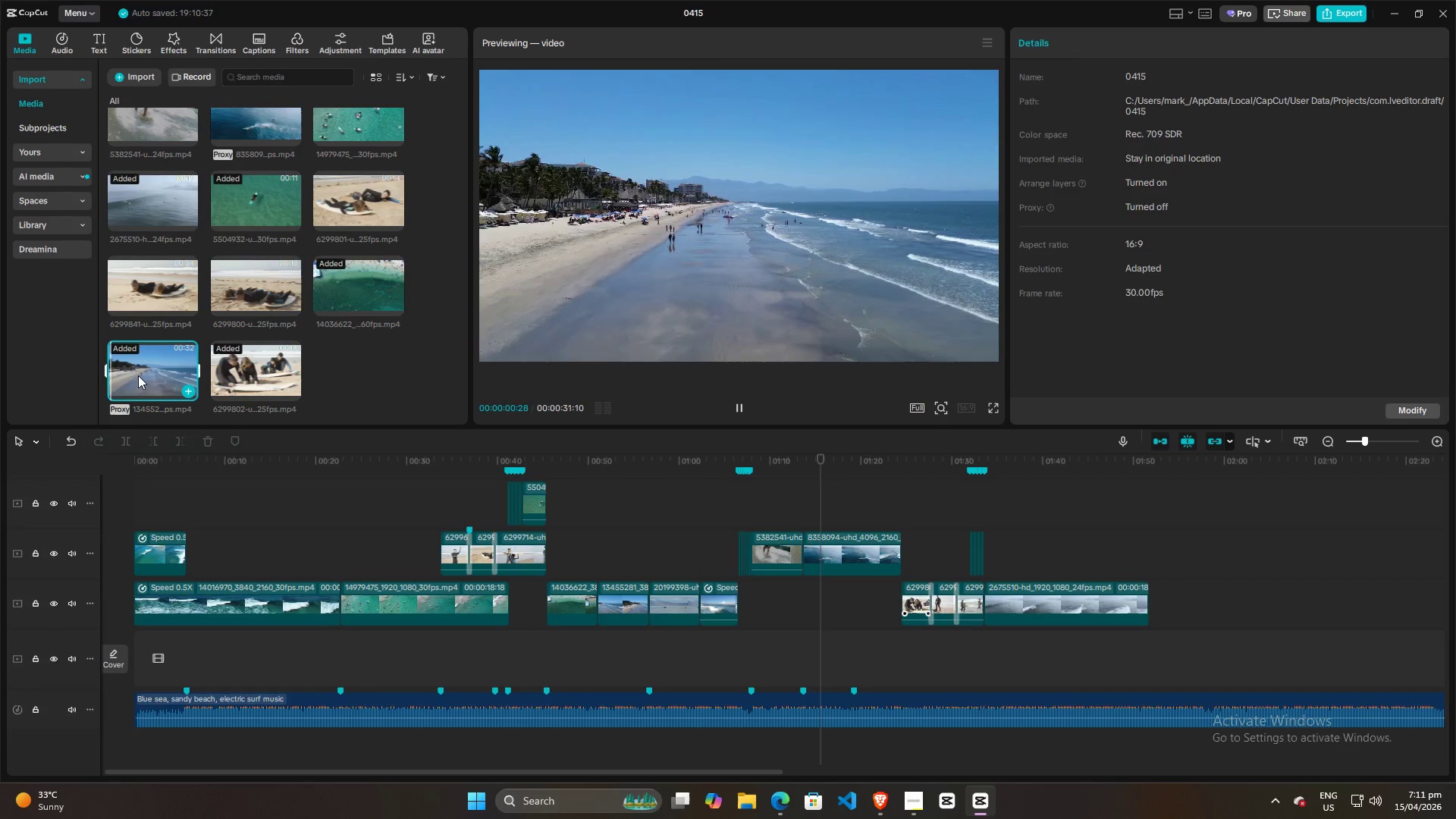 
scroll: coordinate [199, 323], scroll_direction: up, amount: 6.0
 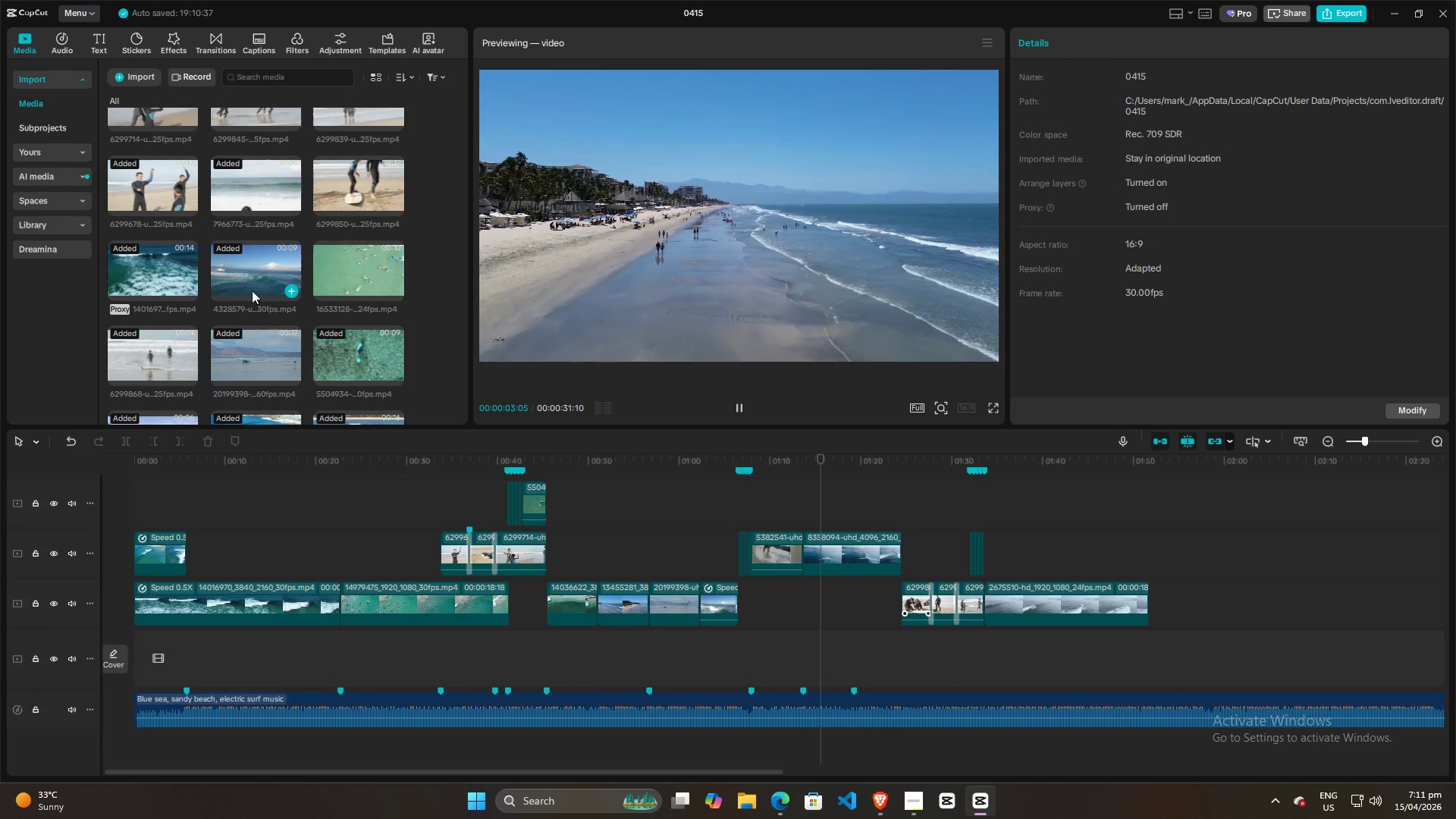 
left_click([175, 270])
 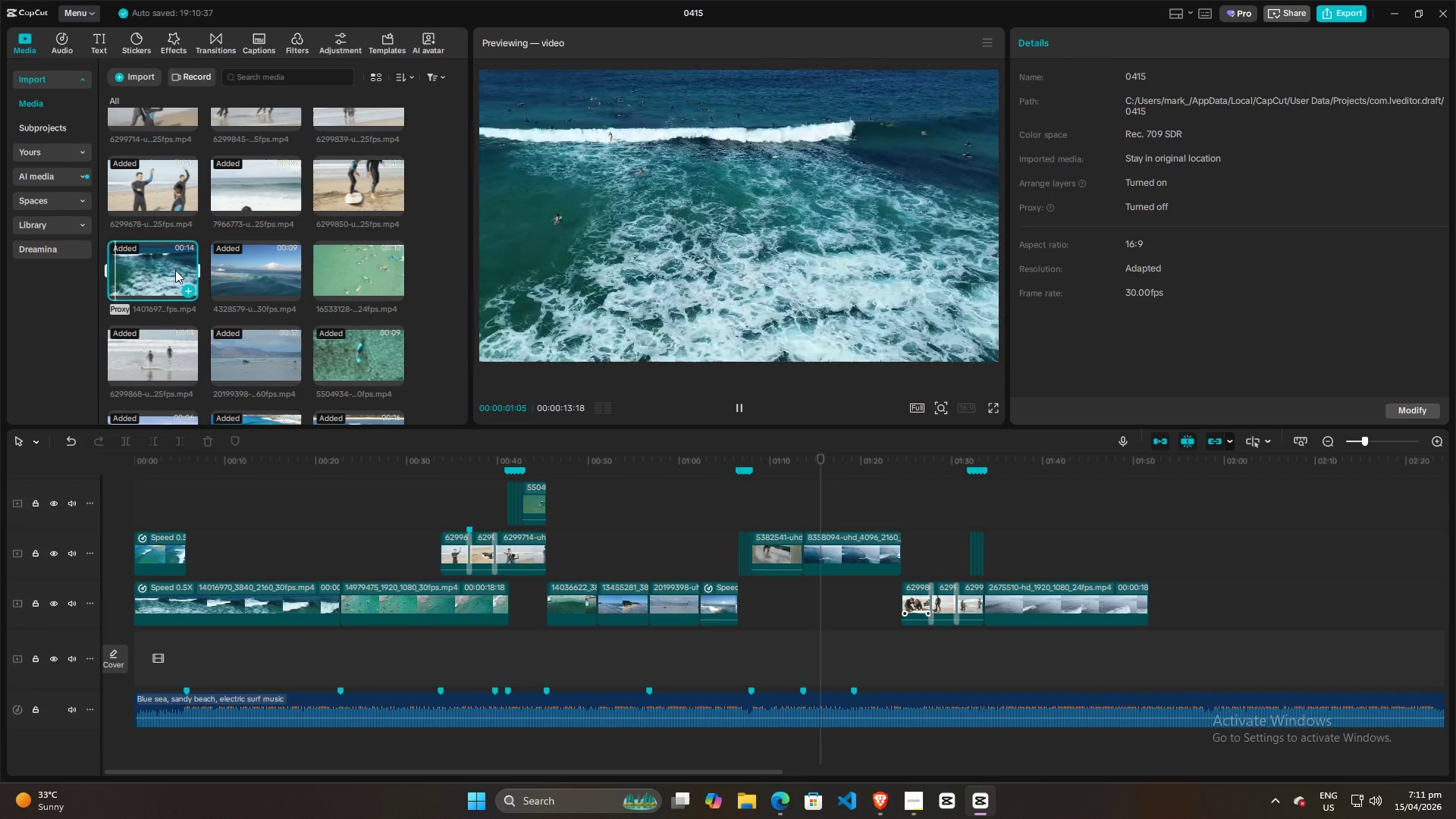 
scroll: coordinate [245, 242], scroll_direction: up, amount: 3.0
 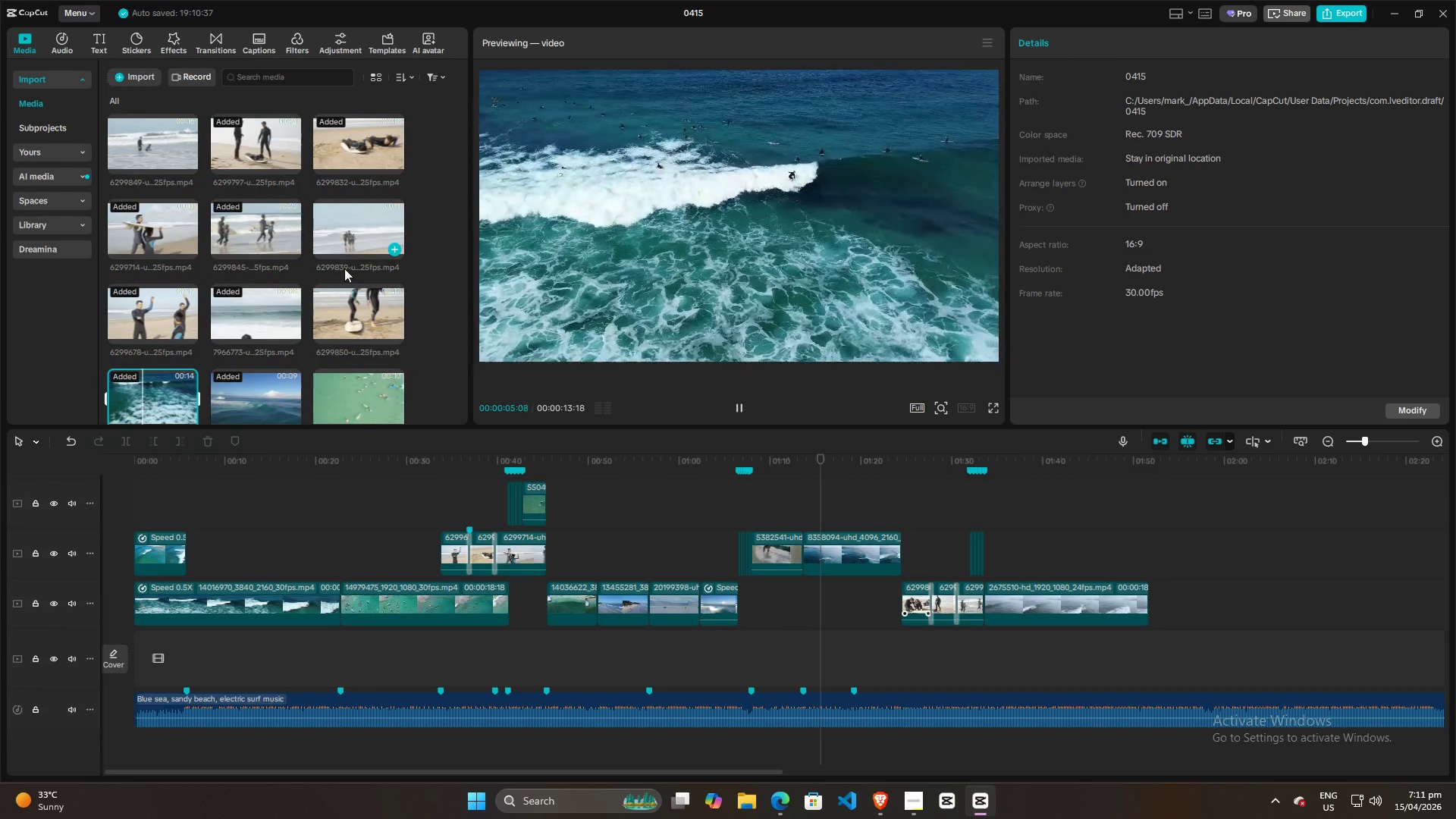 
scroll: coordinate [265, 331], scroll_direction: down, amount: 1.0
 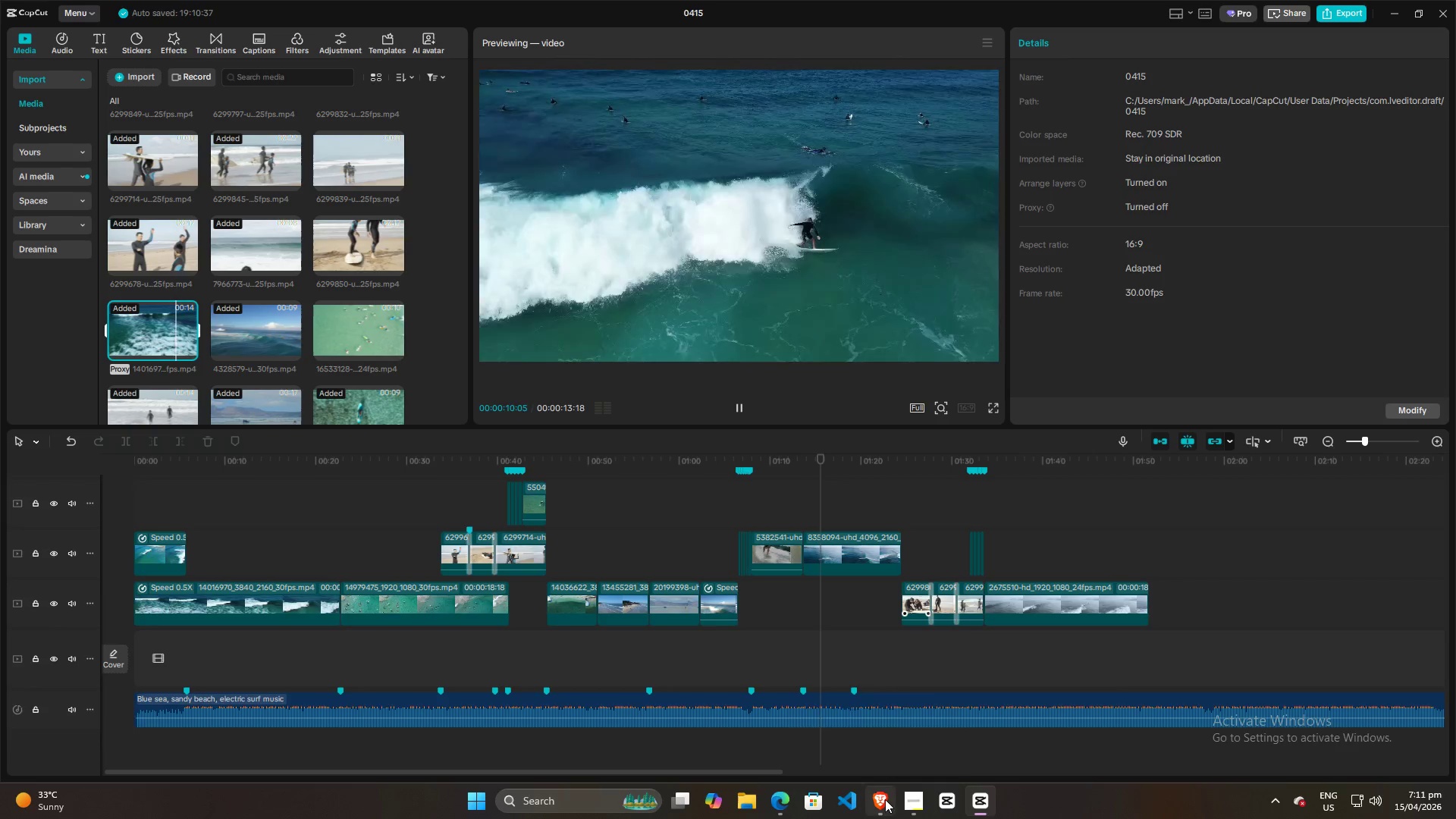 
double_click([354, 334])
 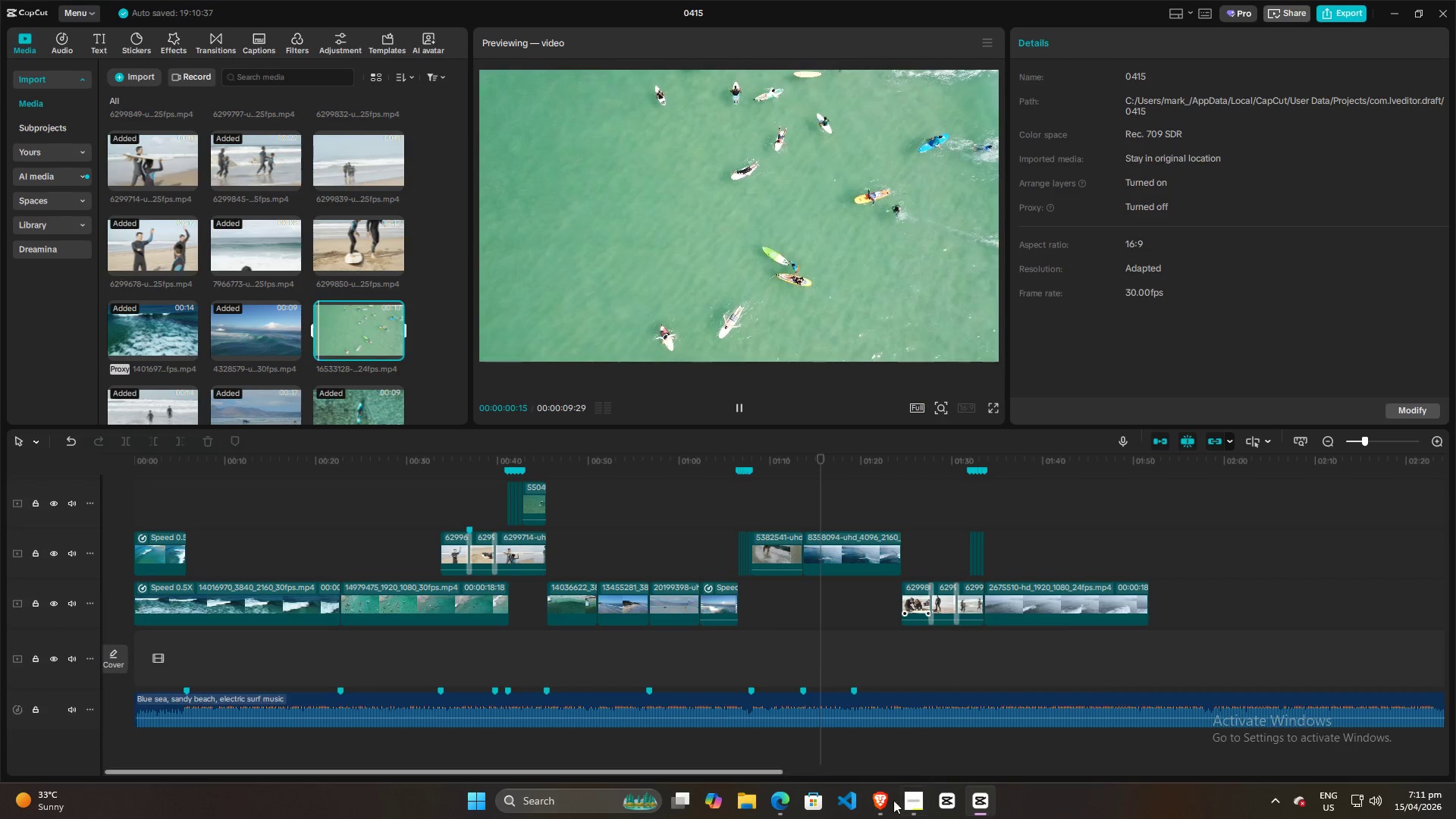 
left_click([888, 808])
 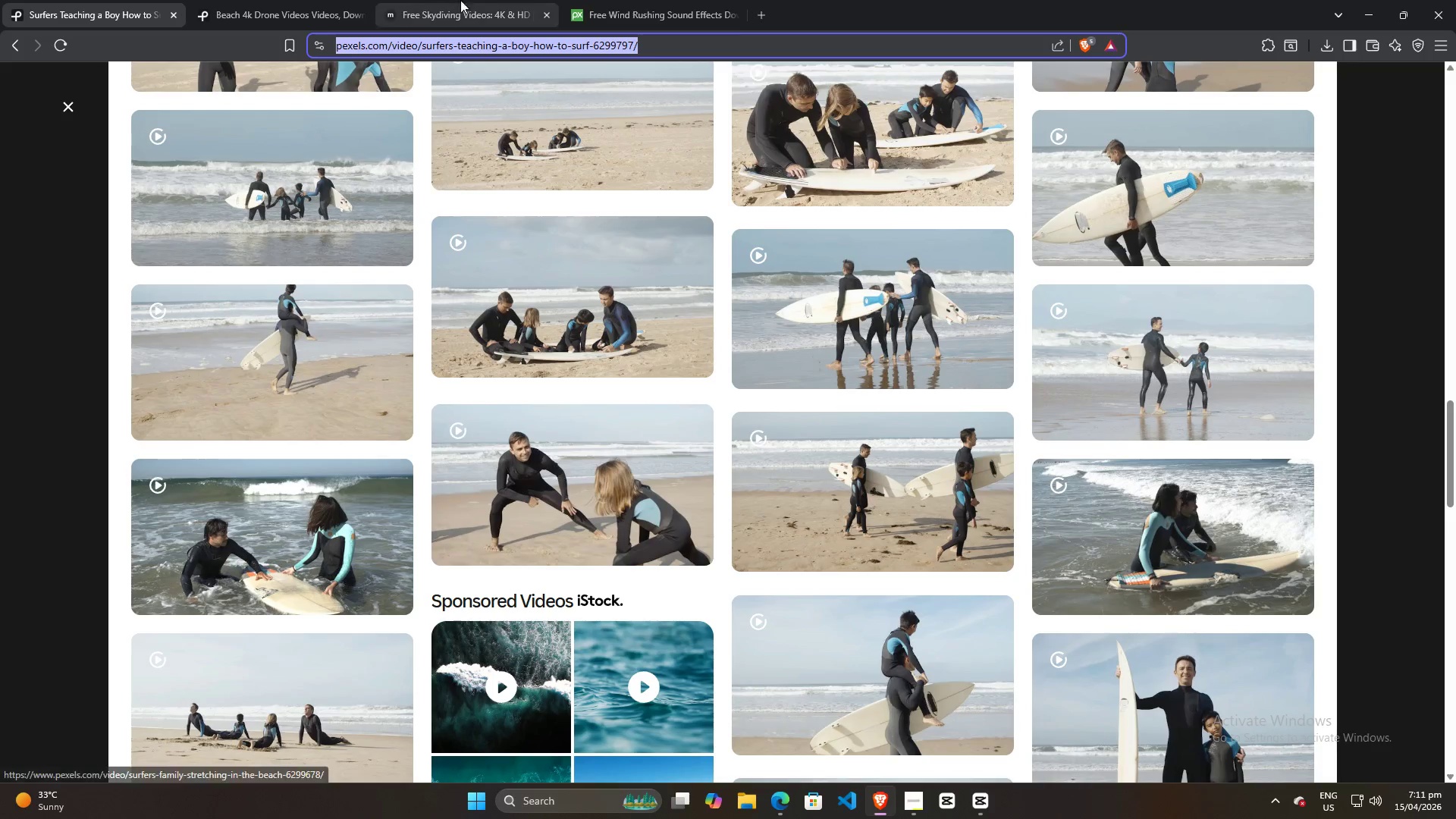 
left_click([618, 0])
 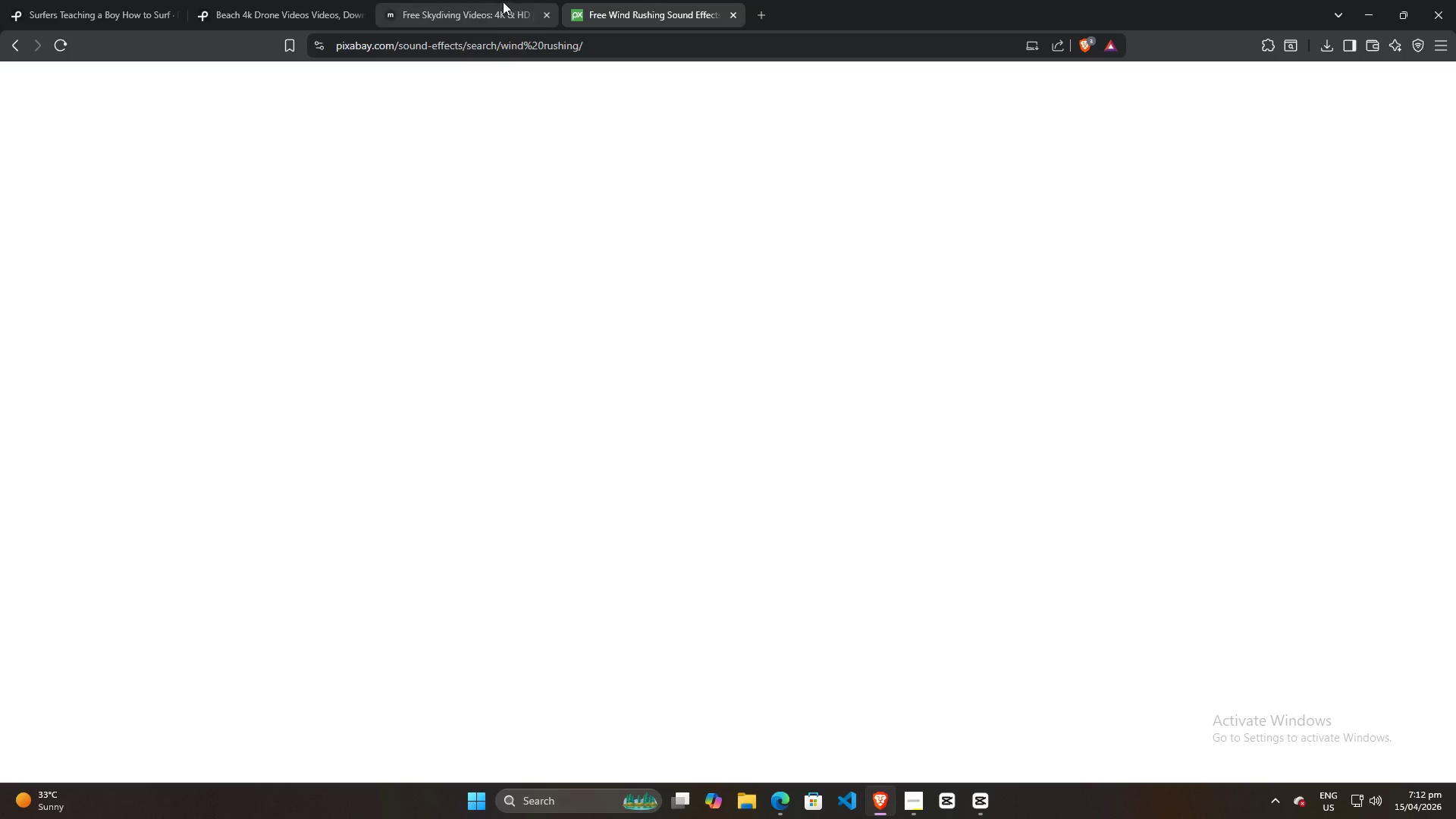 
left_click([483, 0])
 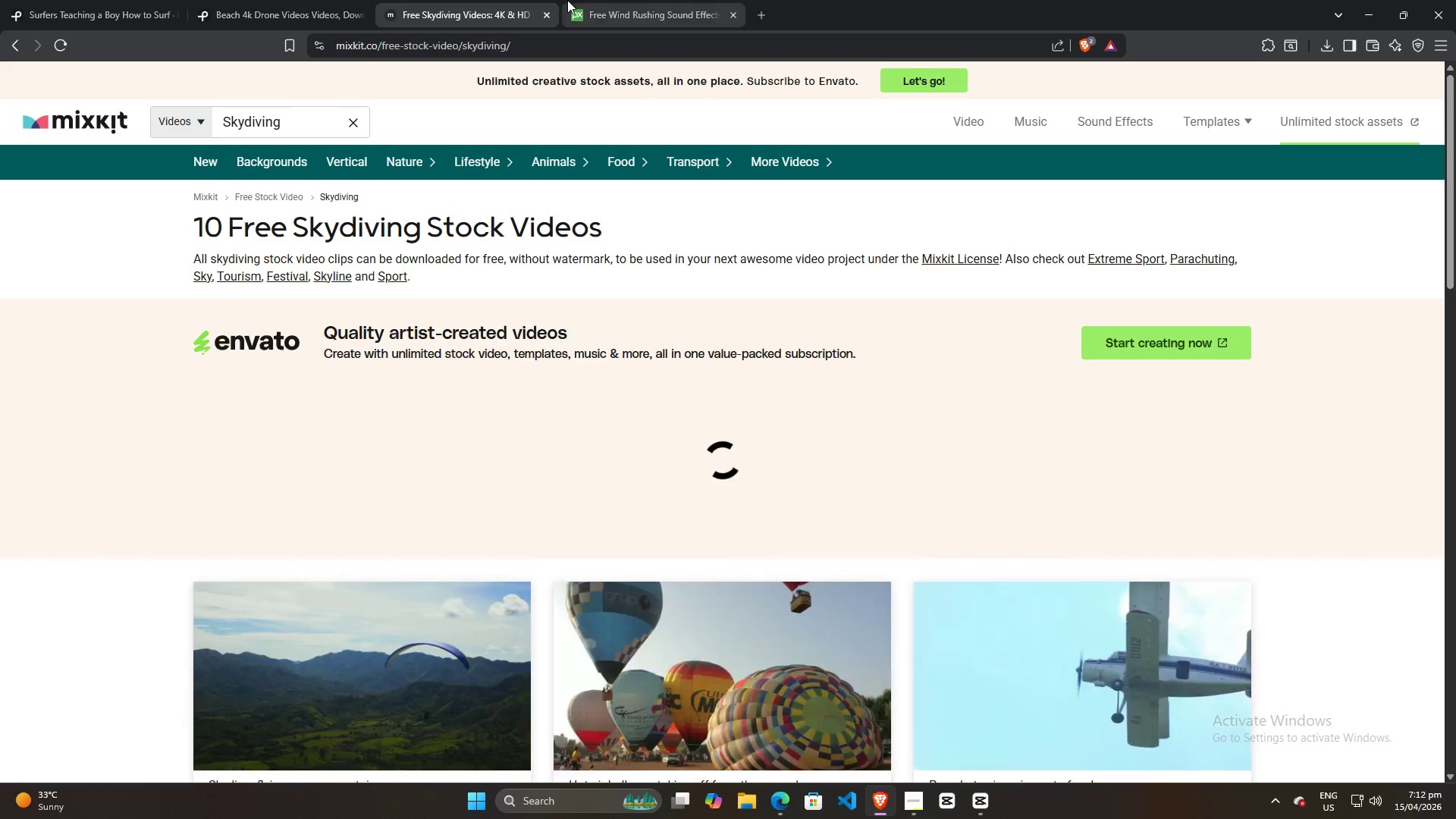 
left_click([597, 0])
 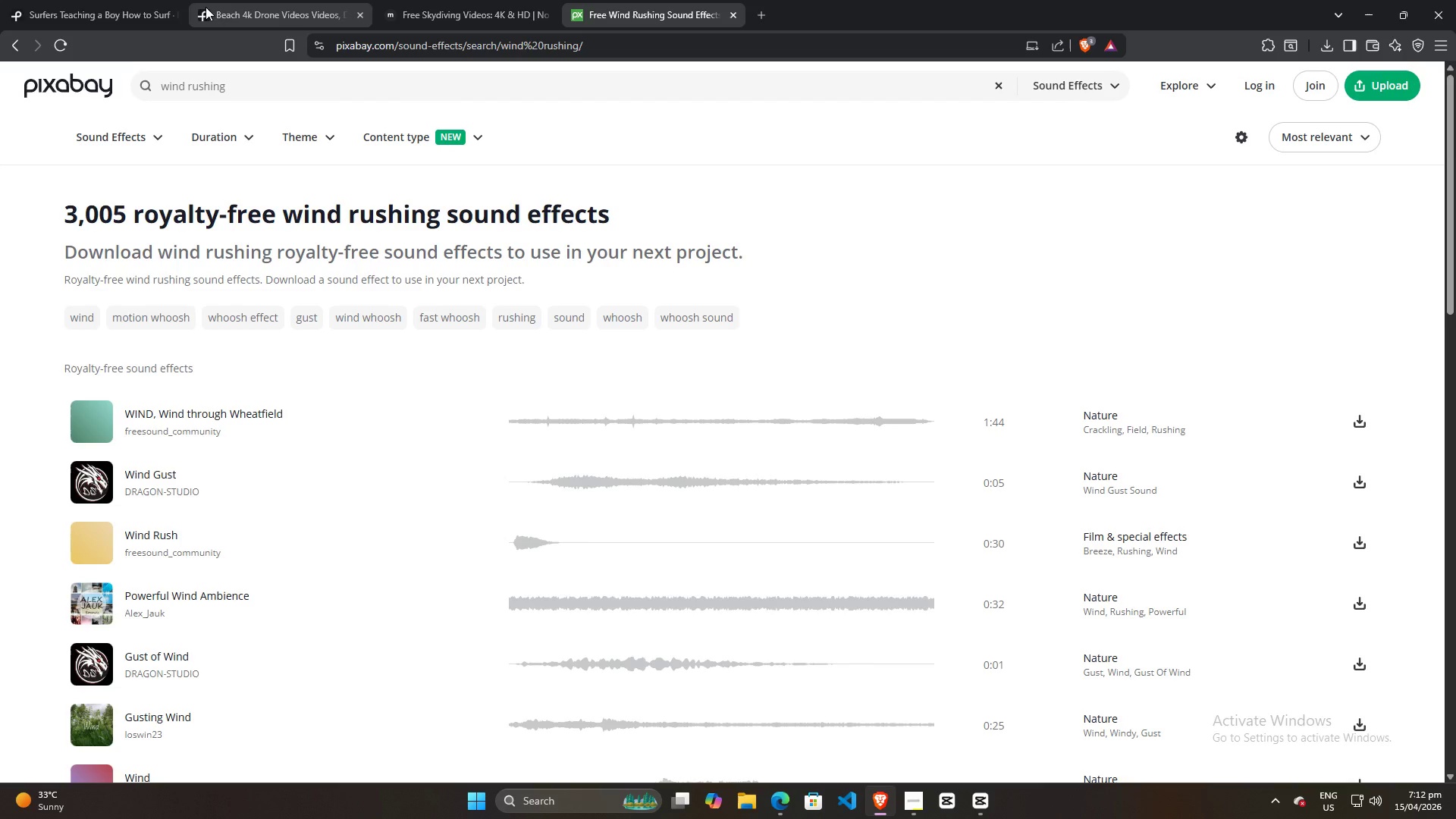 
left_click([281, 0])
 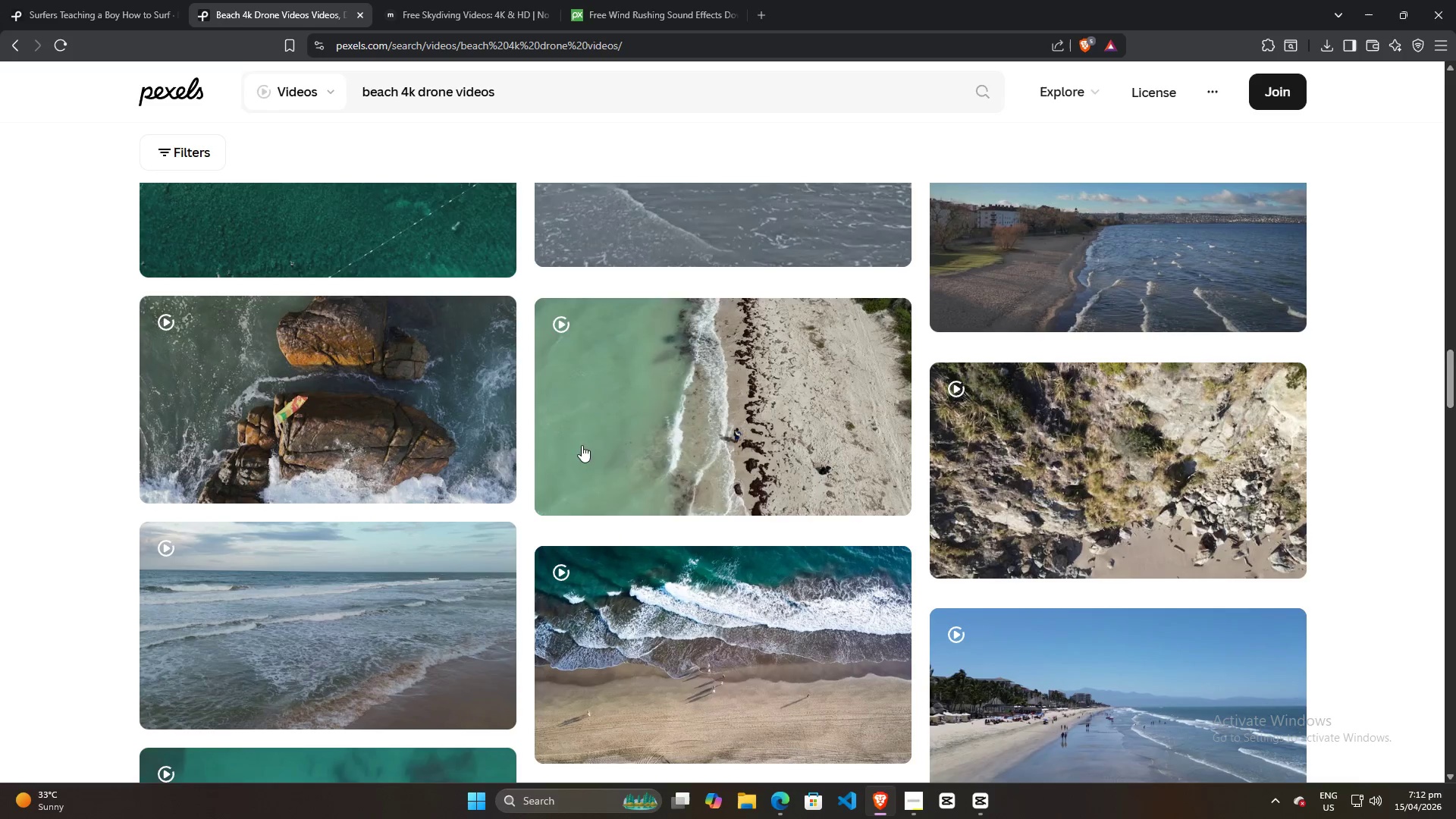 
scroll: coordinate [873, 612], scroll_direction: down, amount: 39.0
 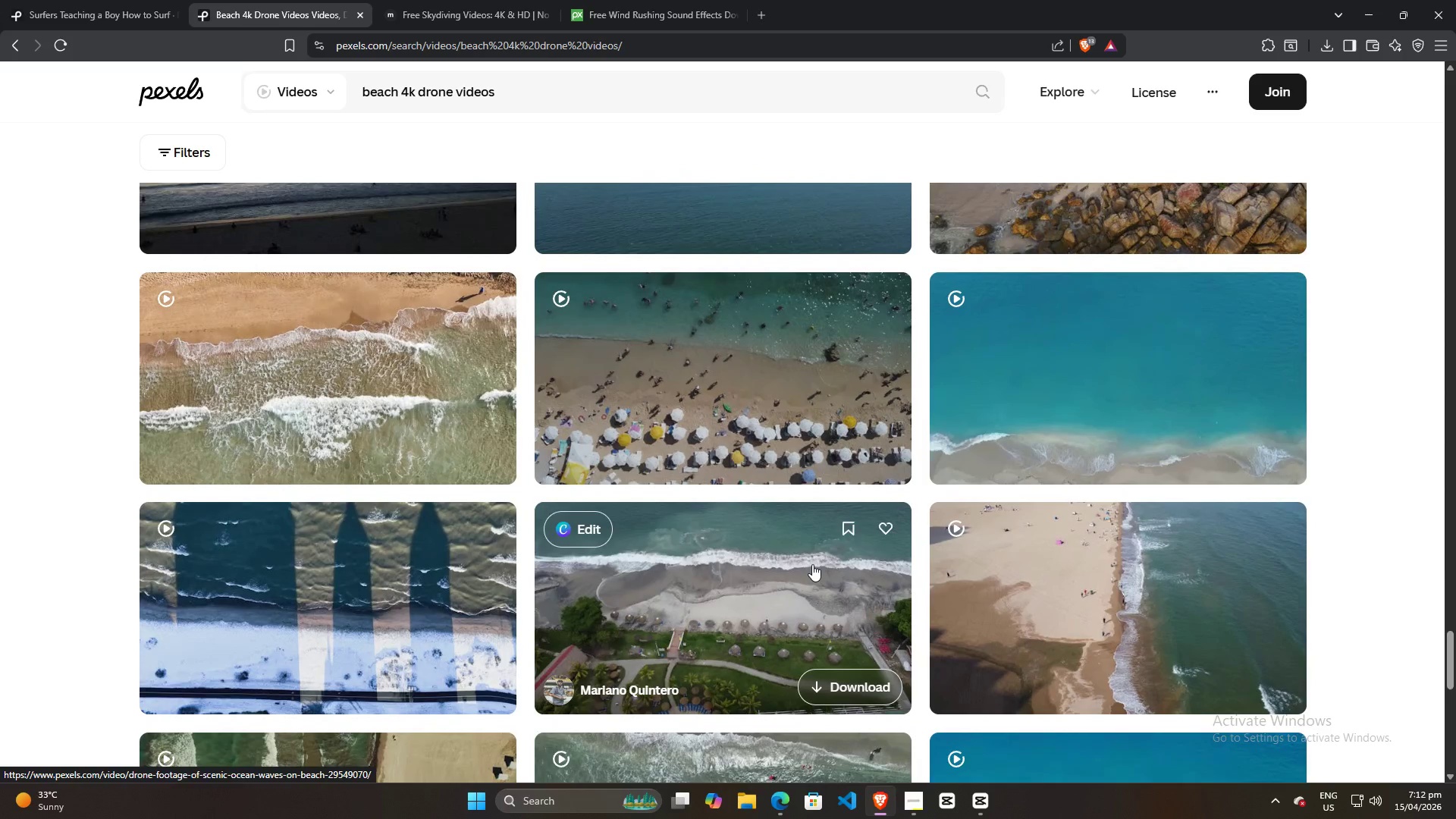 
mouse_move([739, 411])
 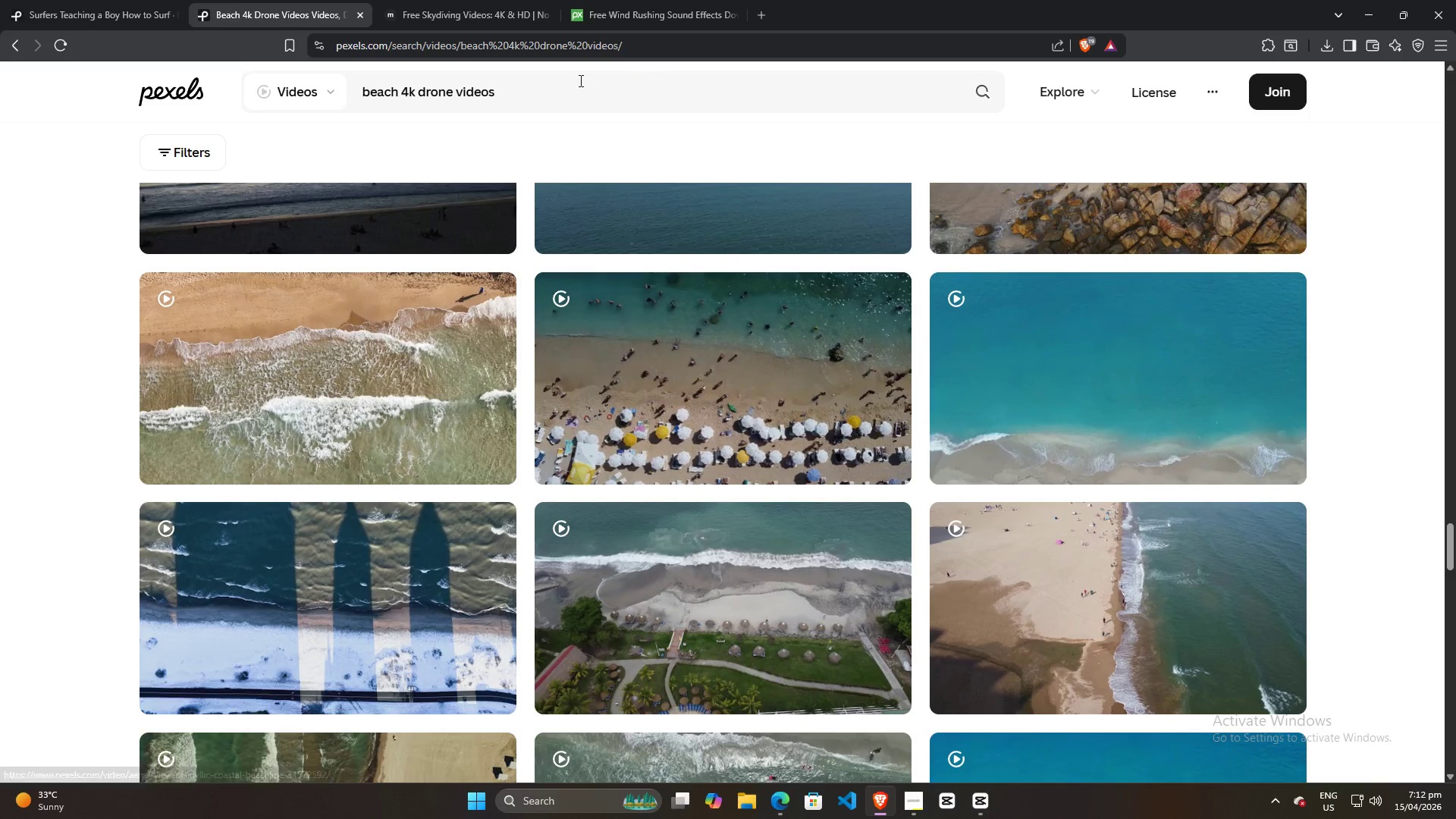 
left_click_drag(start_coordinate=[563, 93], to_coordinate=[193, 85])
 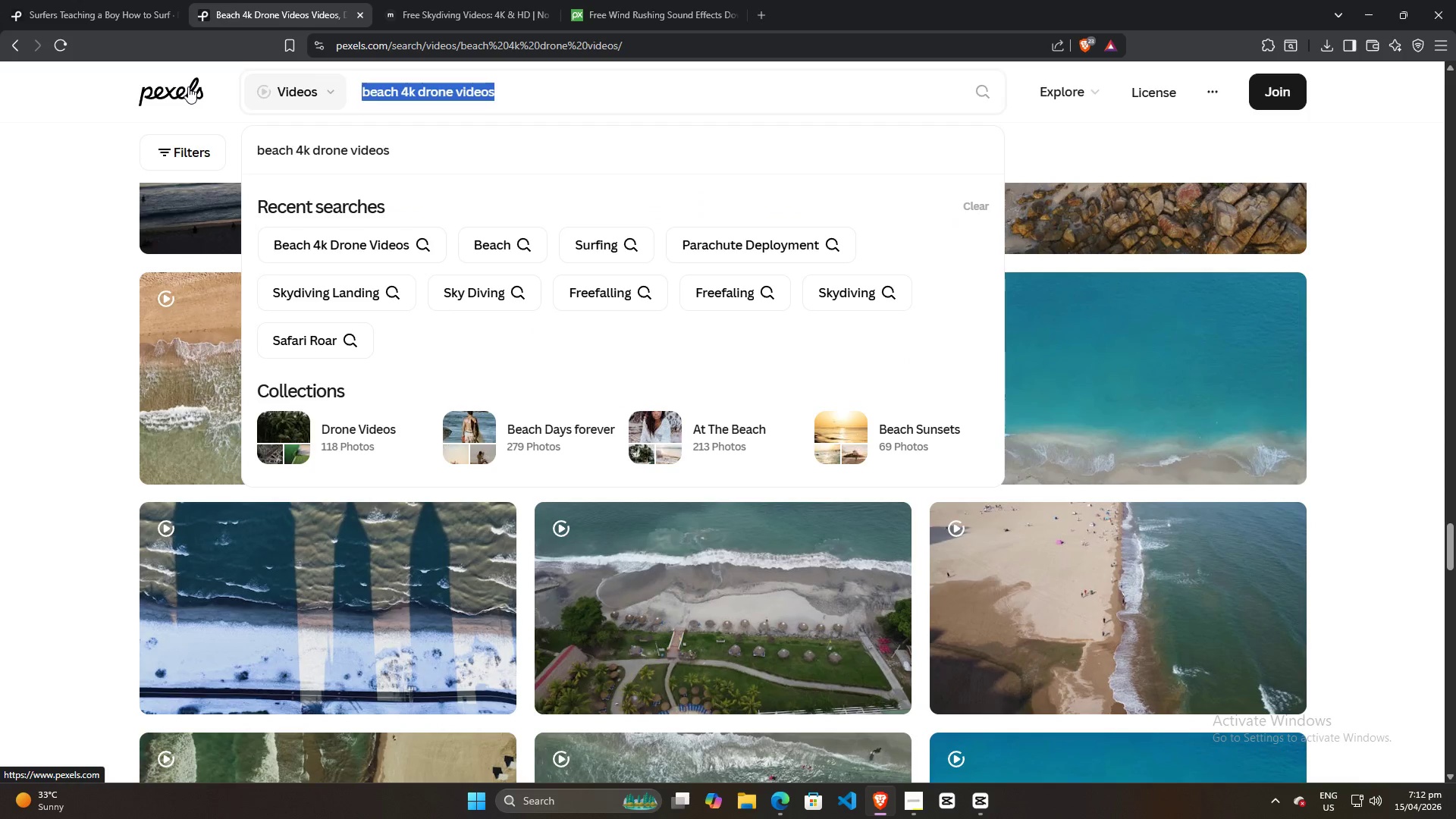 
type(surfing)
 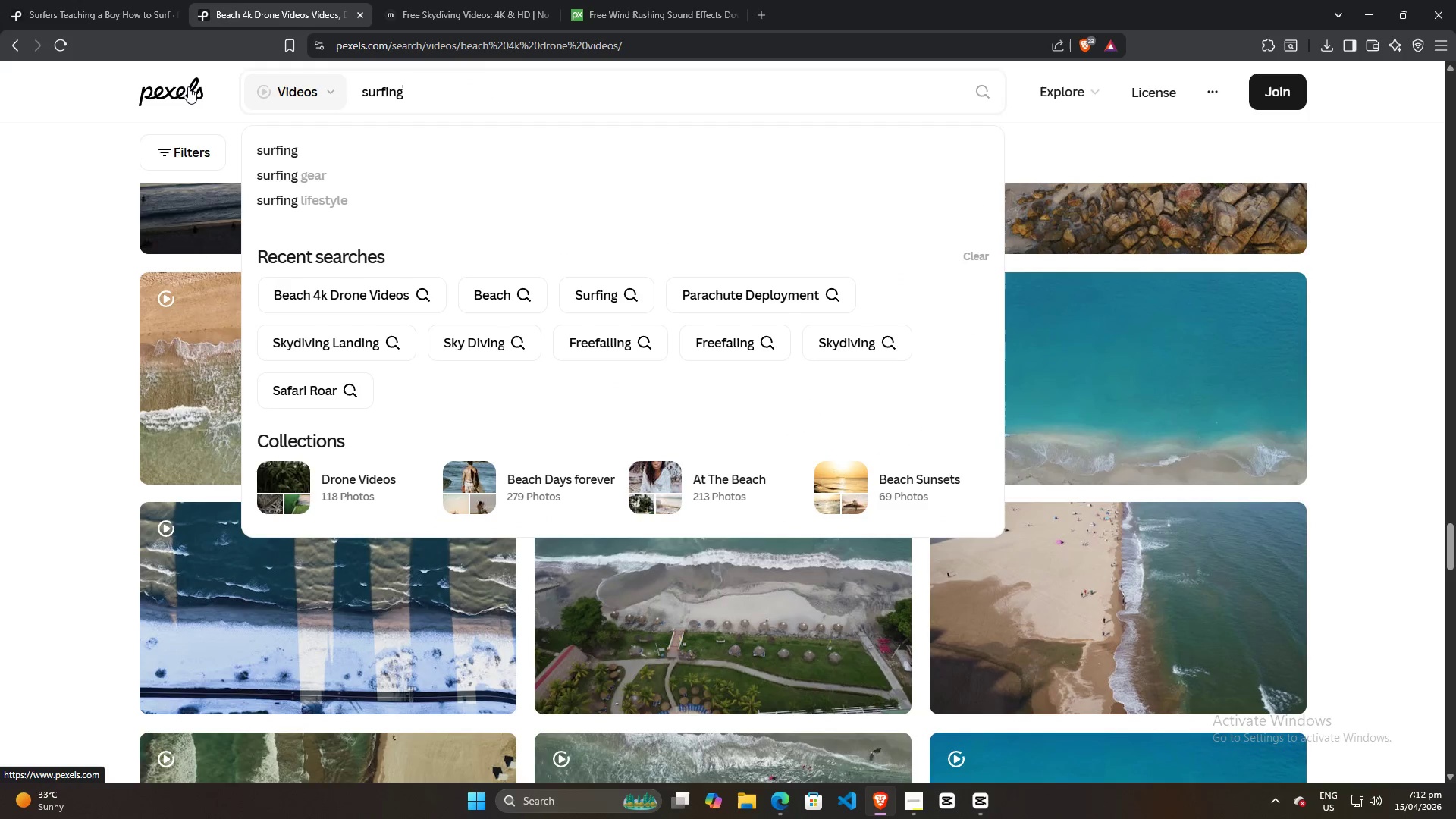 
key(Enter)
 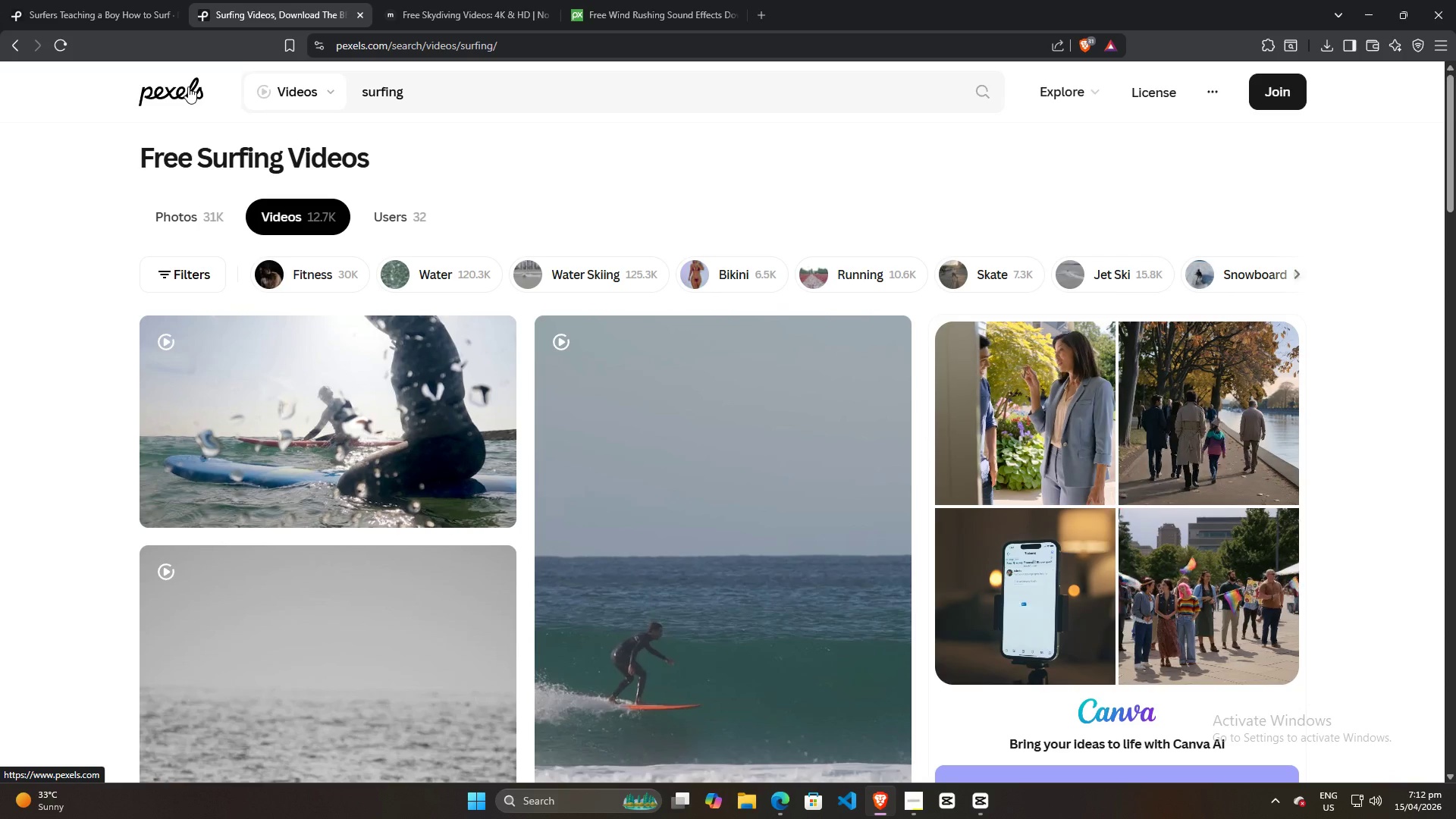 
wait(7.19)
 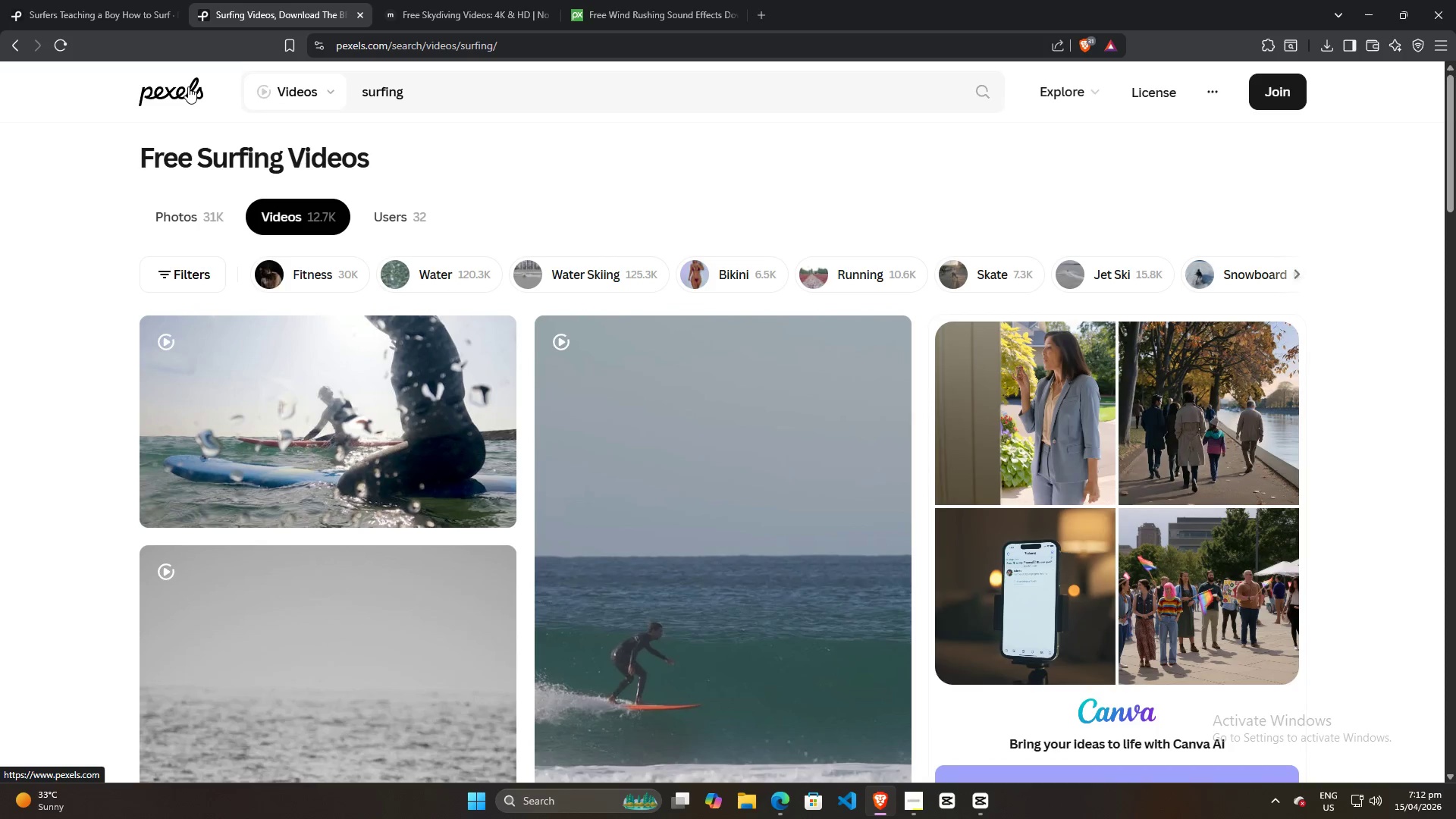 
scroll: coordinate [647, 507], scroll_direction: down, amount: 30.0
 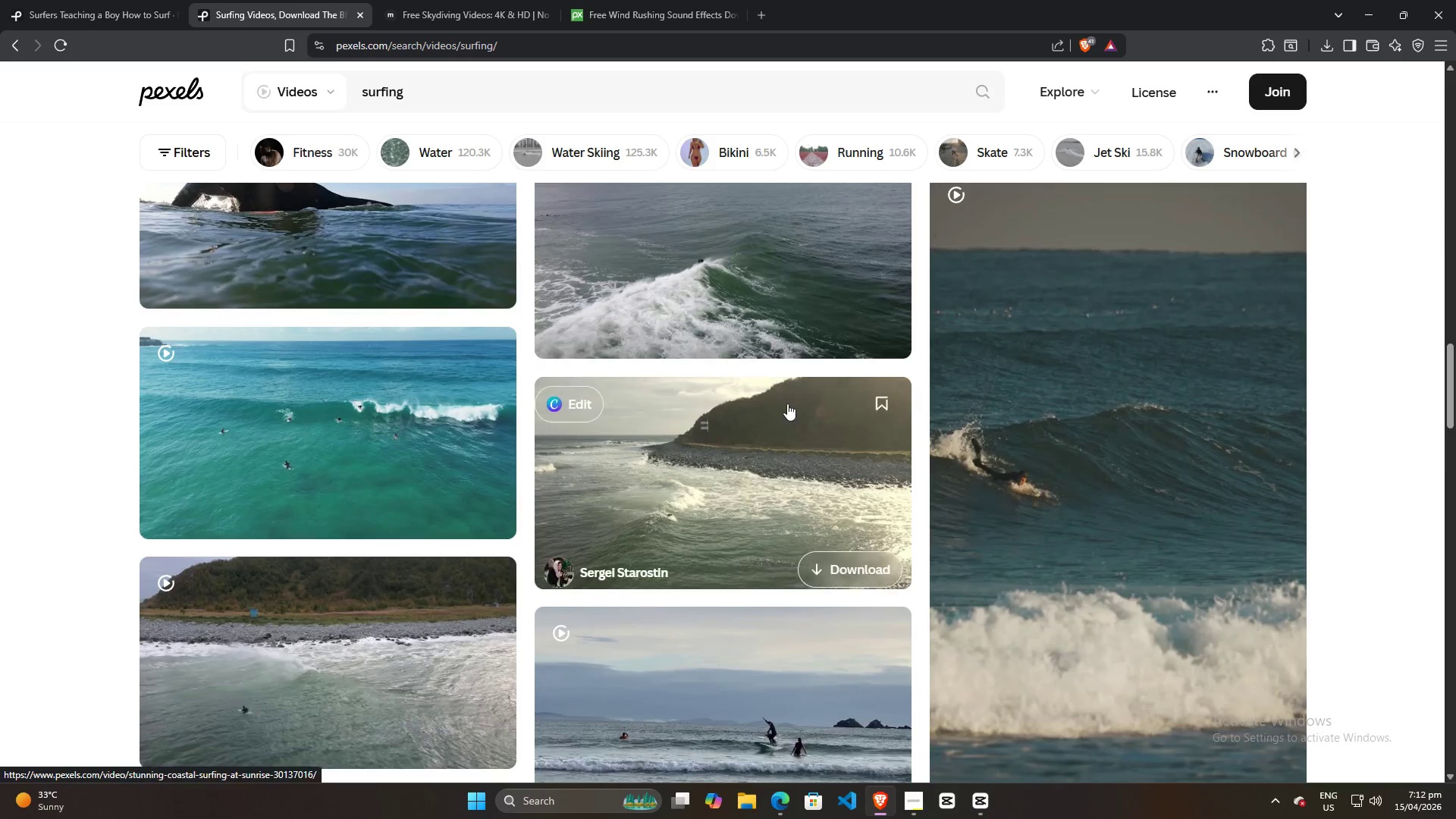 
scroll: coordinate [787, 404], scroll_direction: up, amount: 1.0
 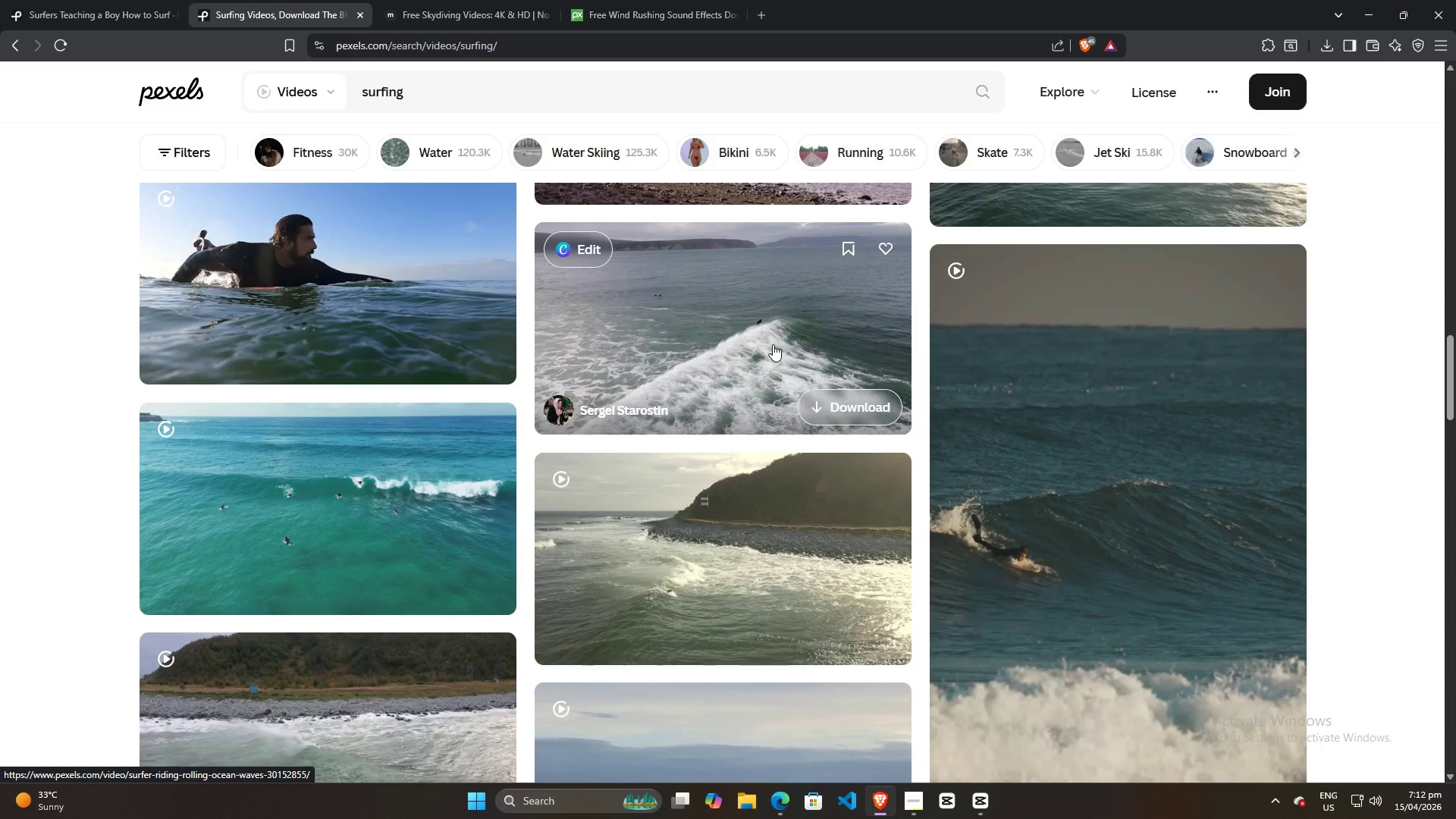 
wait(6.2)
 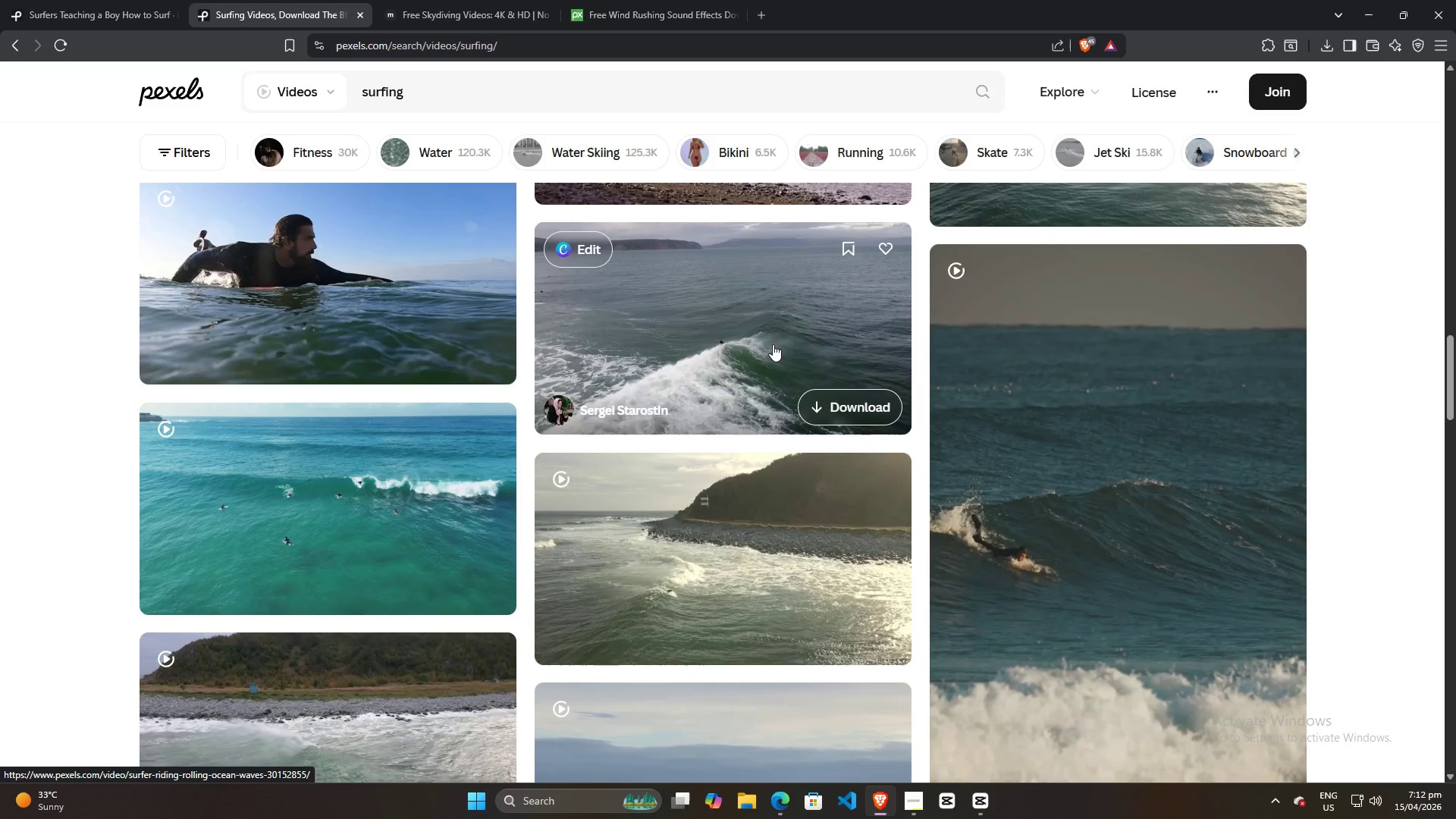 
left_click([840, 404])
 